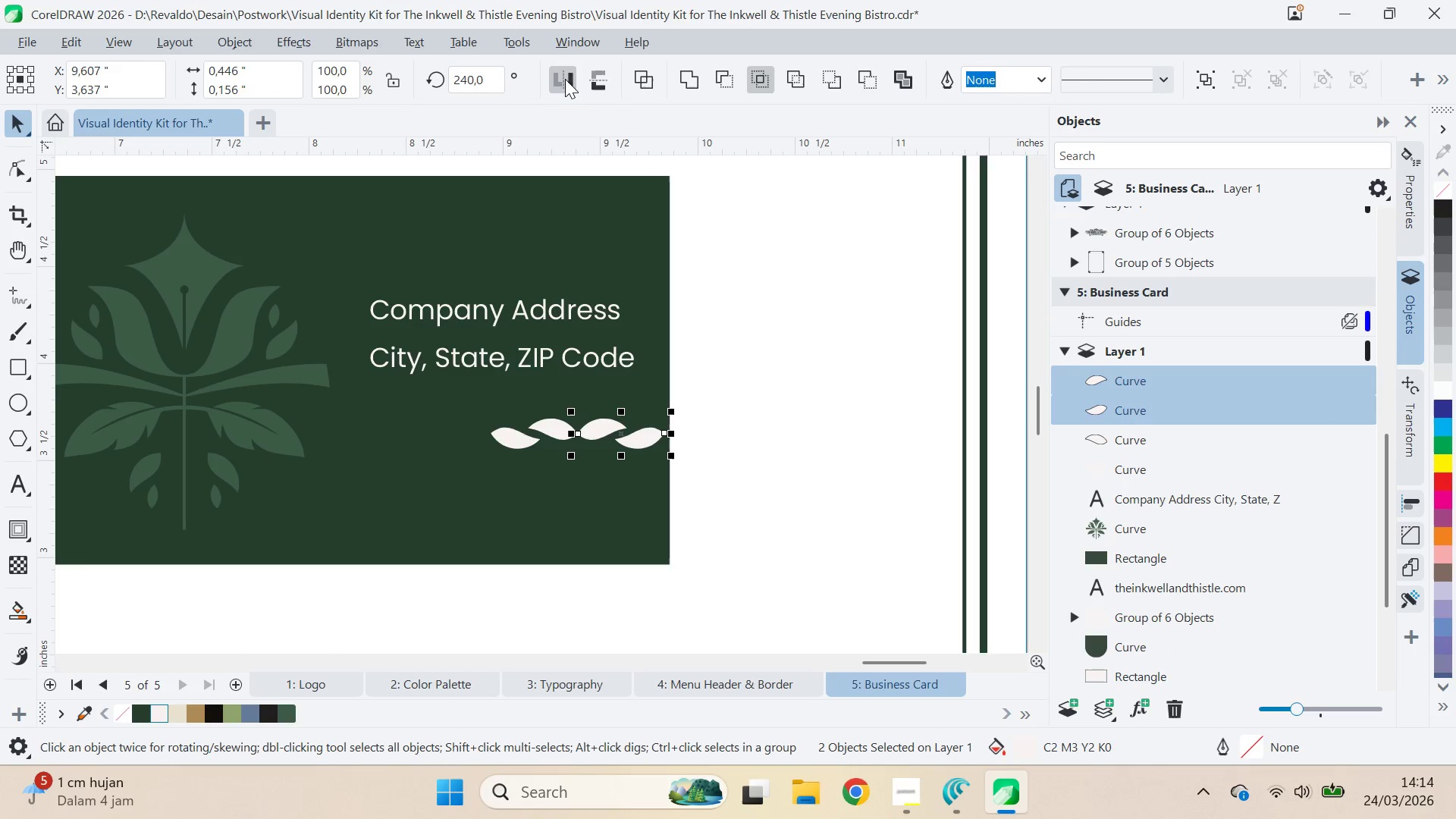 
right_click([602, 426])
 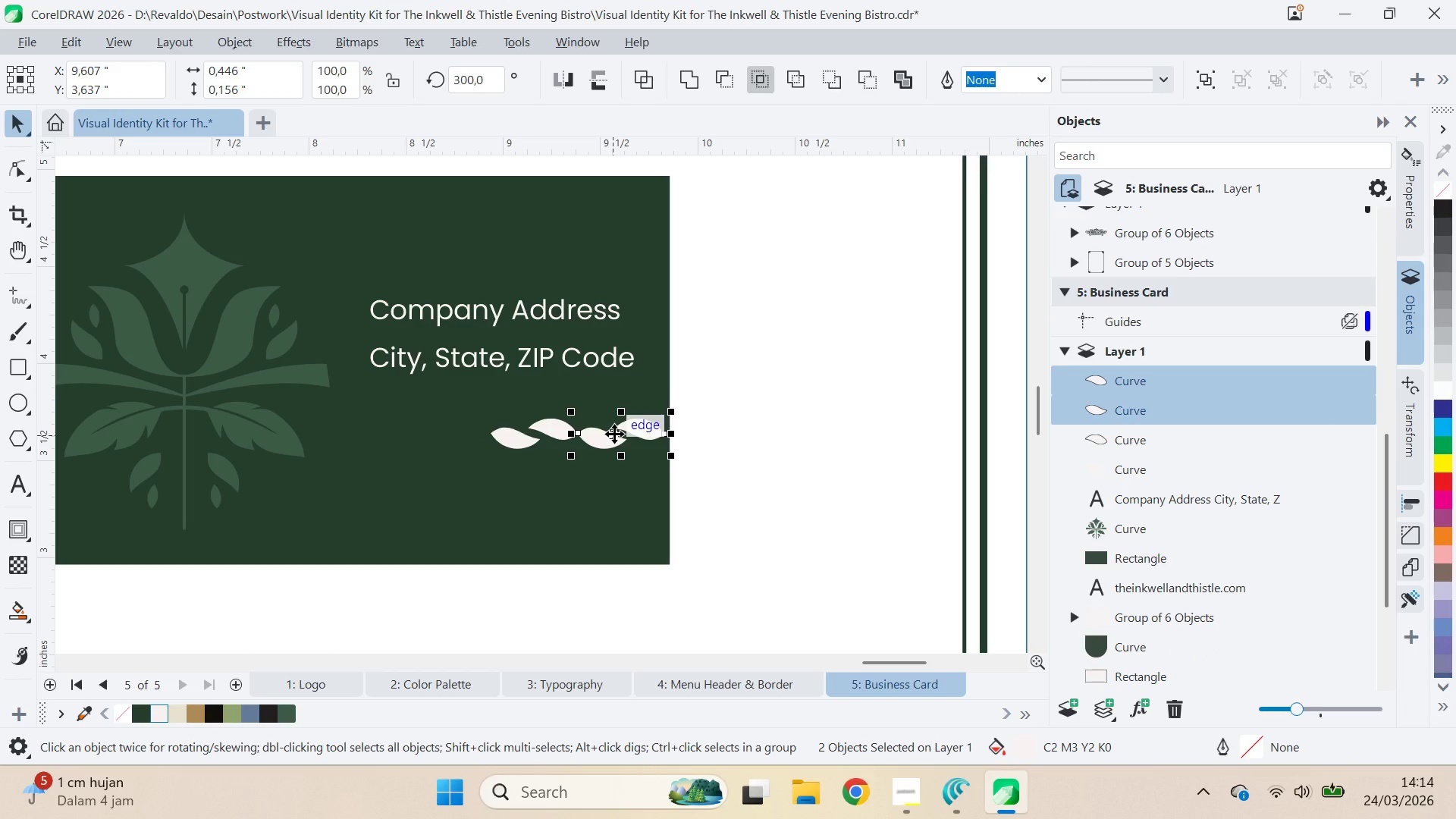 
left_click([602, 426])
 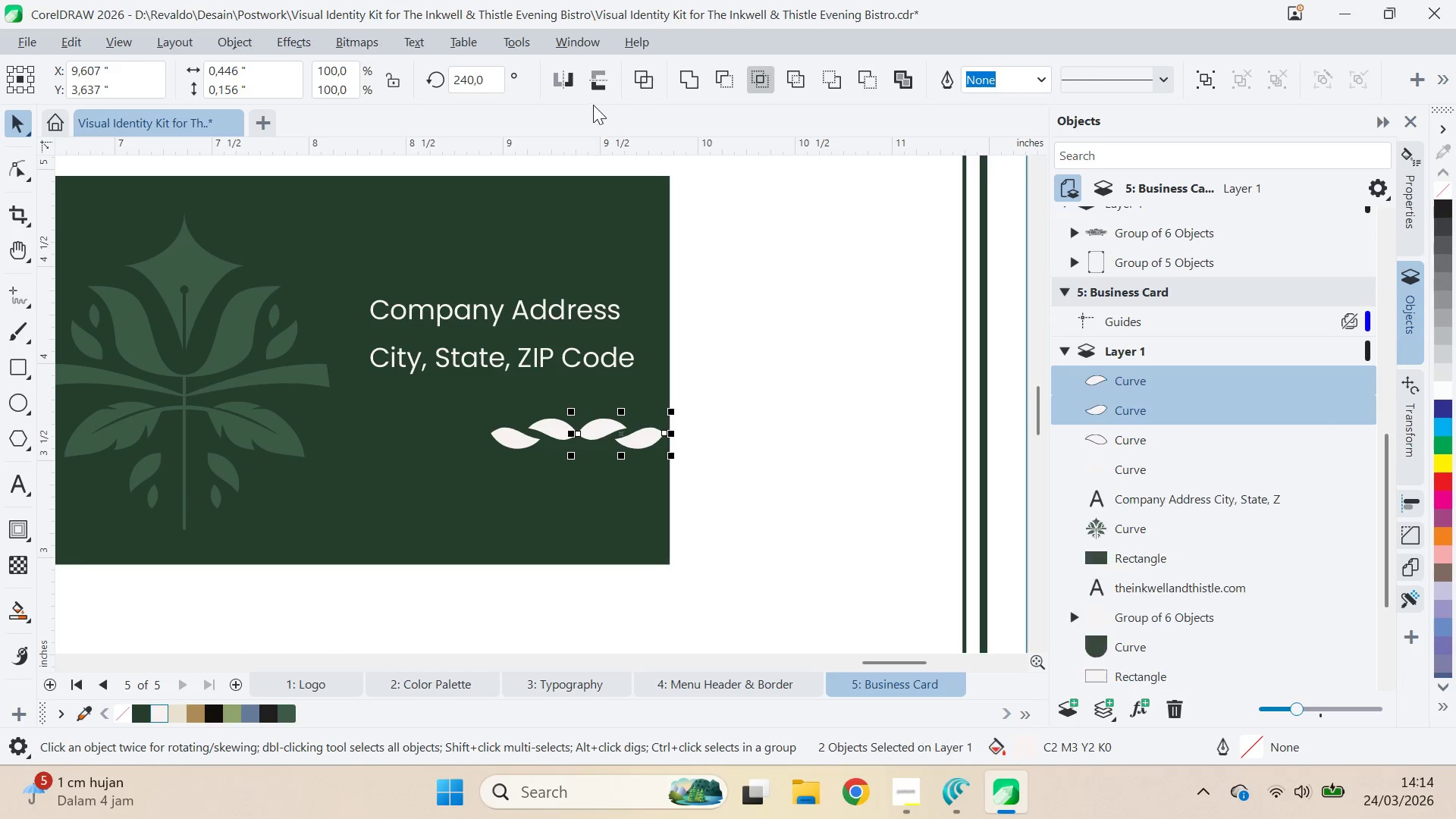 
left_click_drag(start_coordinate=[614, 434], to_coordinate=[627, 433])
 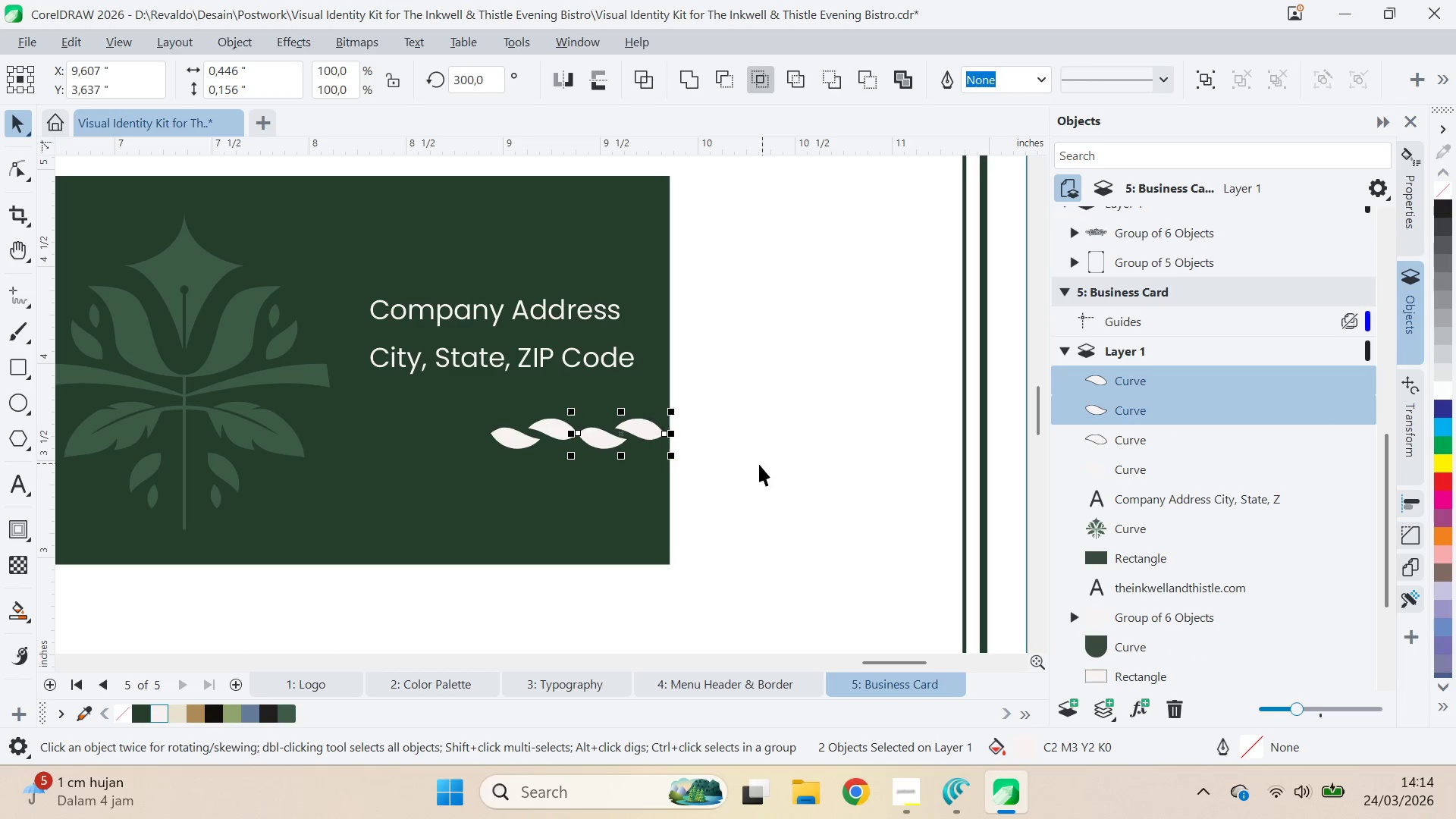 
hold_key(key=ShiftLeft, duration=0.69)
 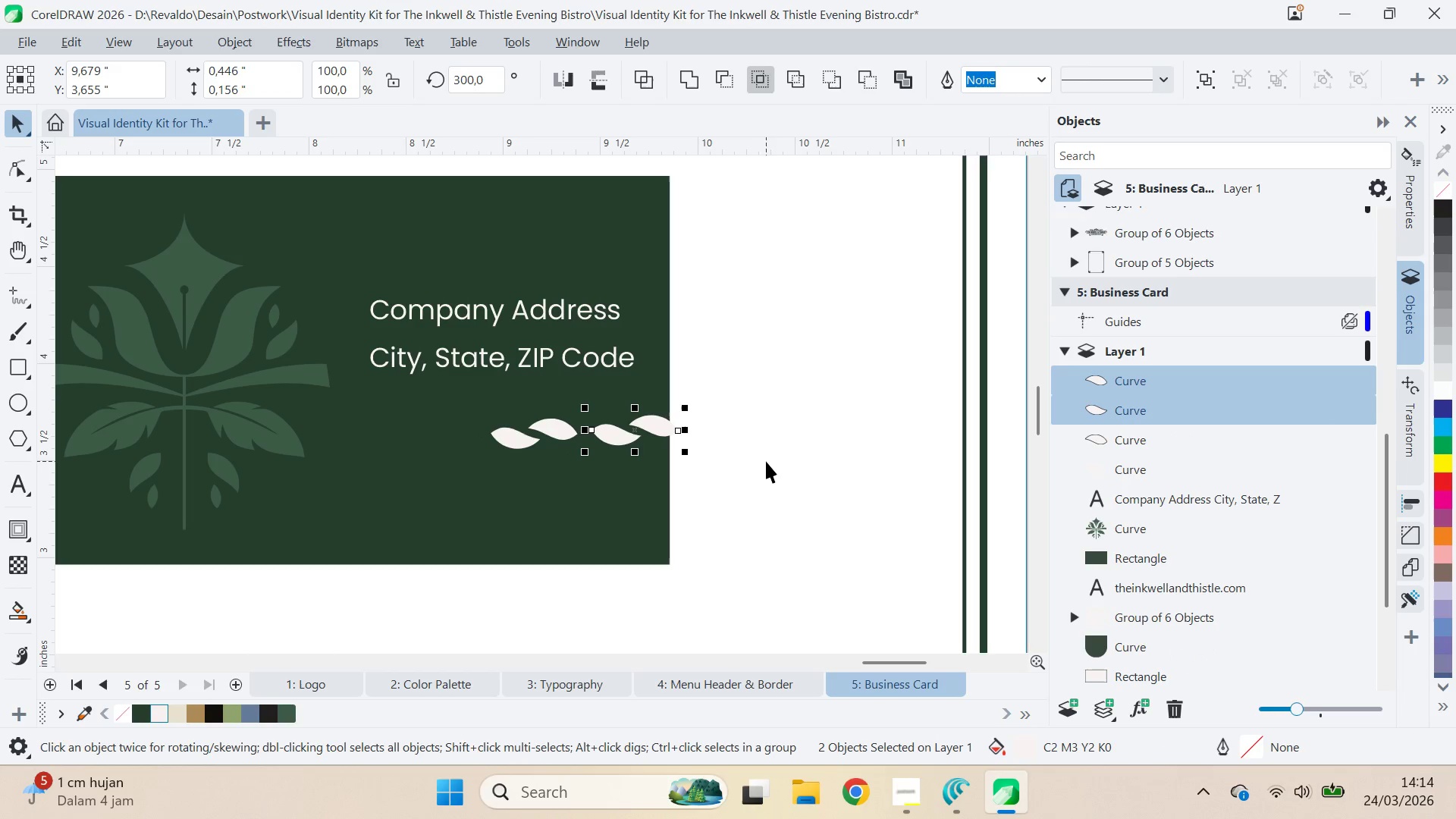 
key(Control+Z)
 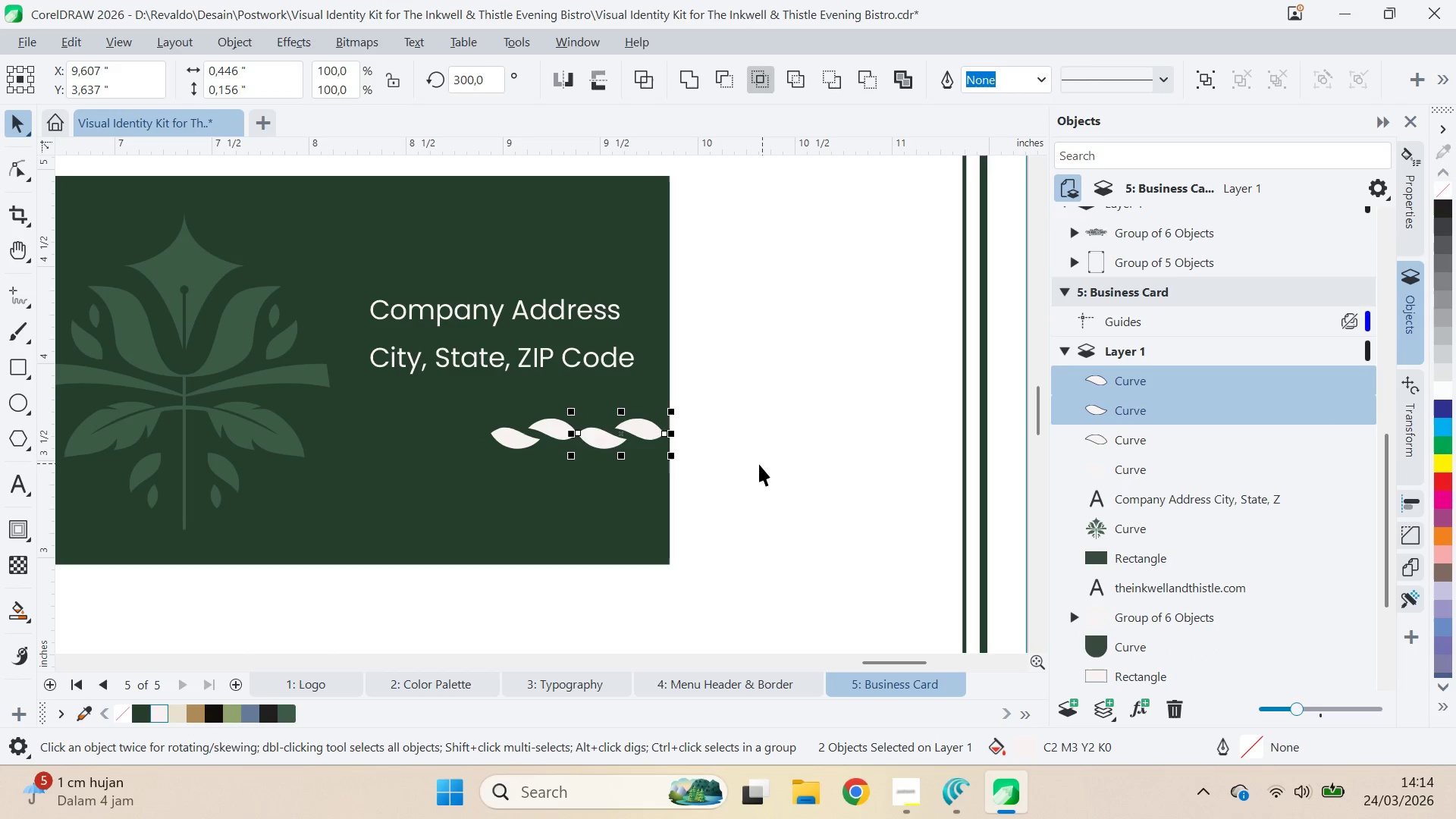 
key(Control+Z)
 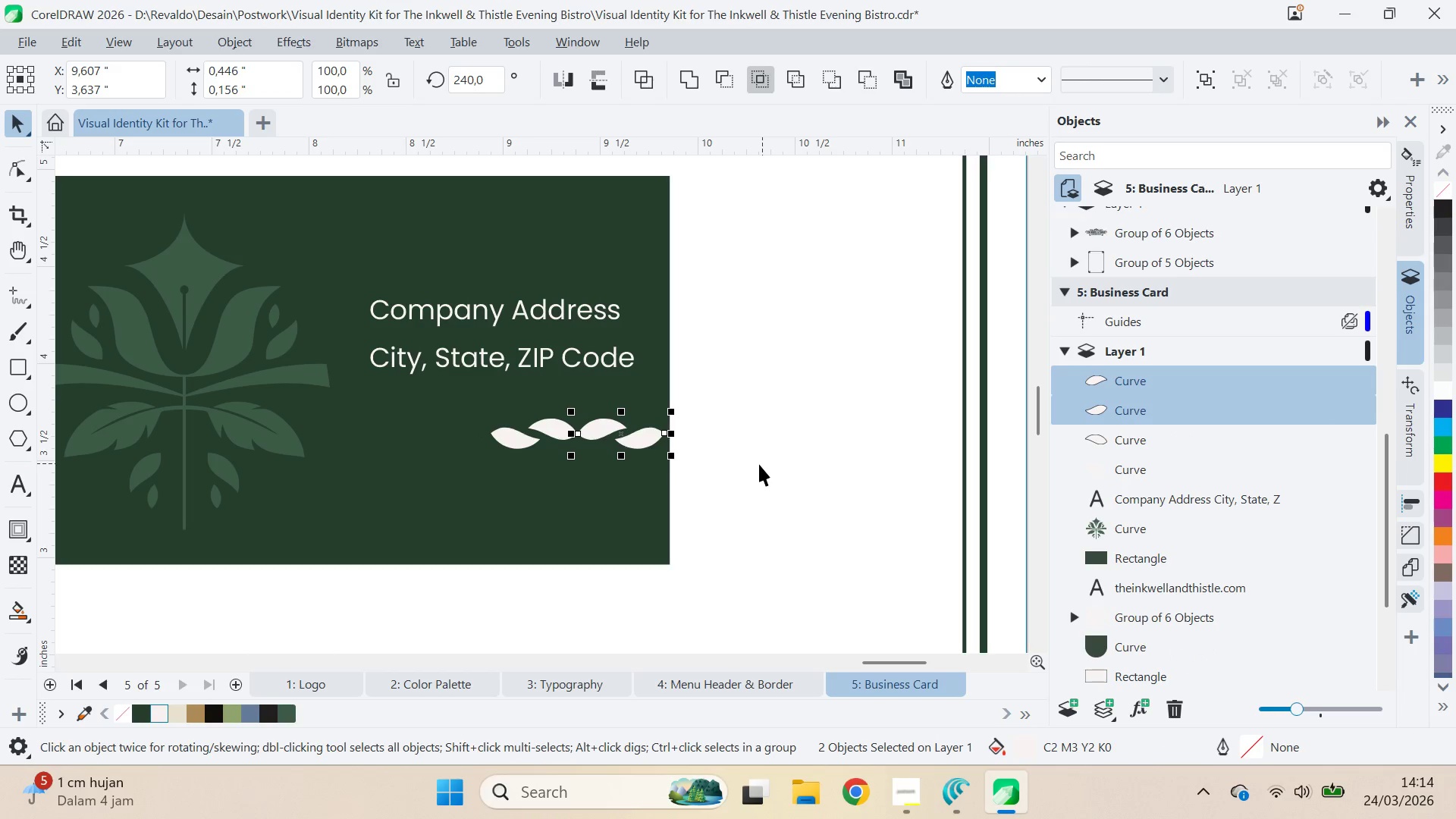 
key(Control+Z)
 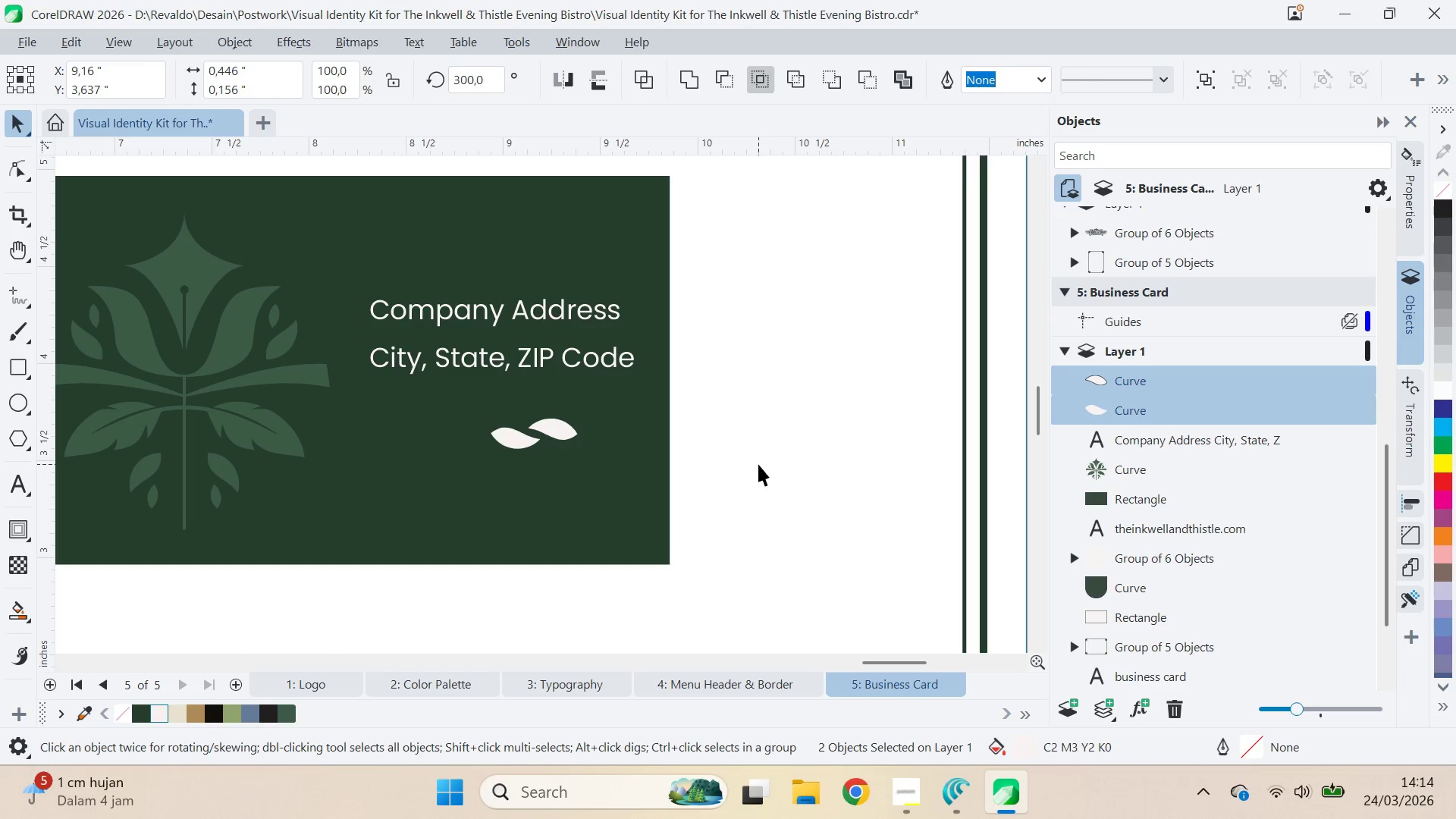 
key(Control+Z)
 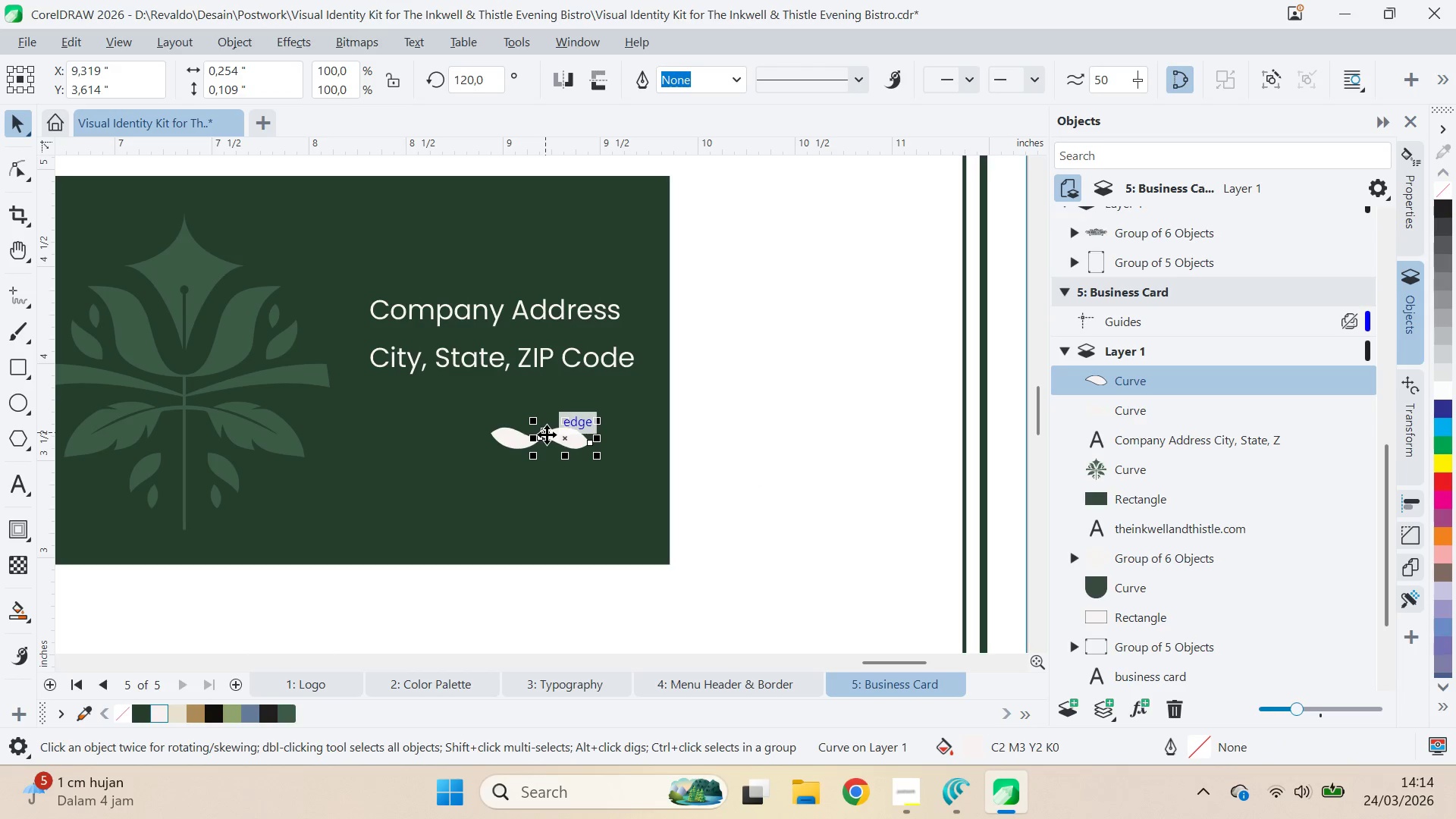 
left_click_drag(start_coordinate=[557, 437], to_coordinate=[576, 438])
 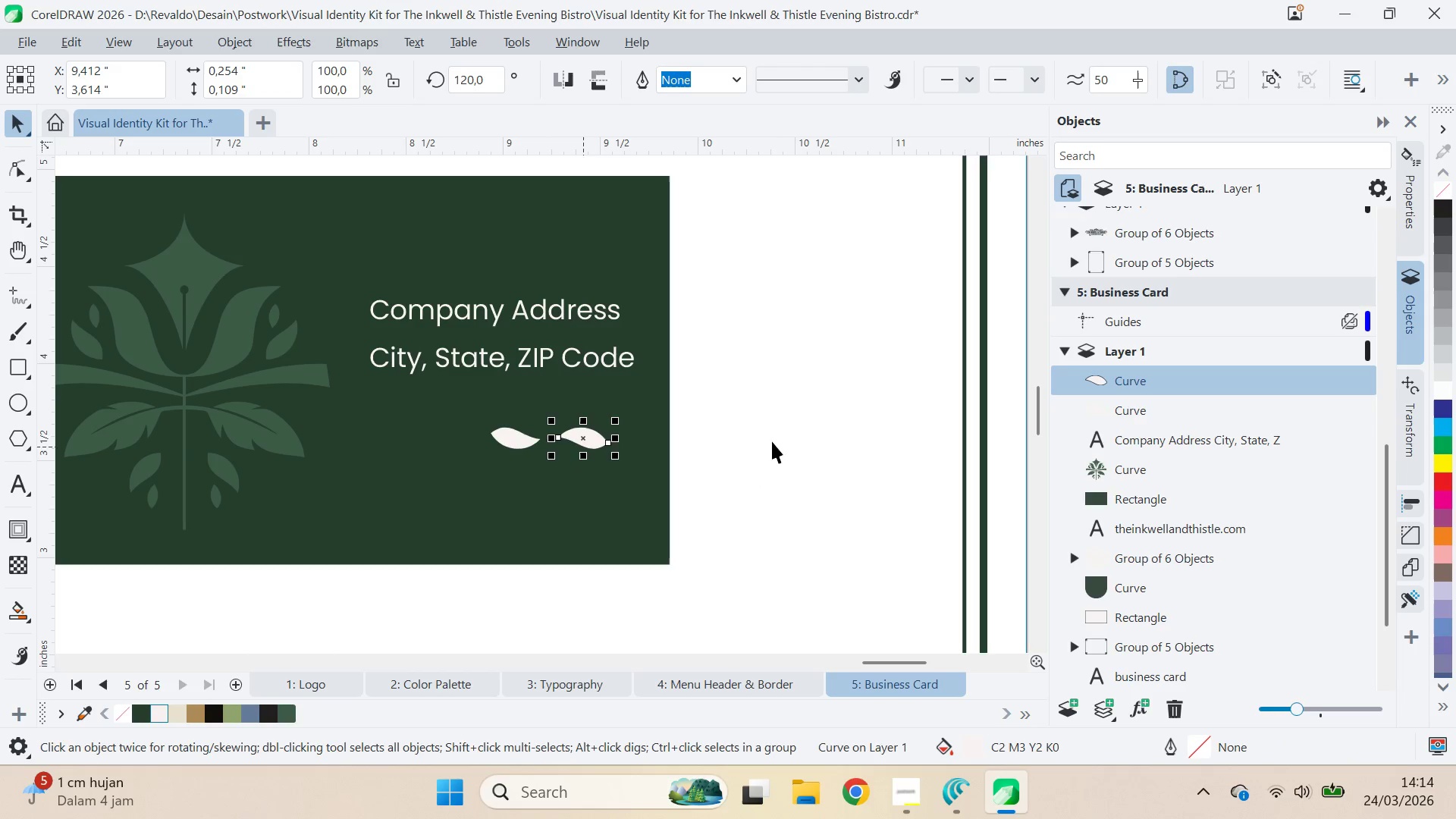 
hold_key(key=ShiftLeft, duration=0.89)
 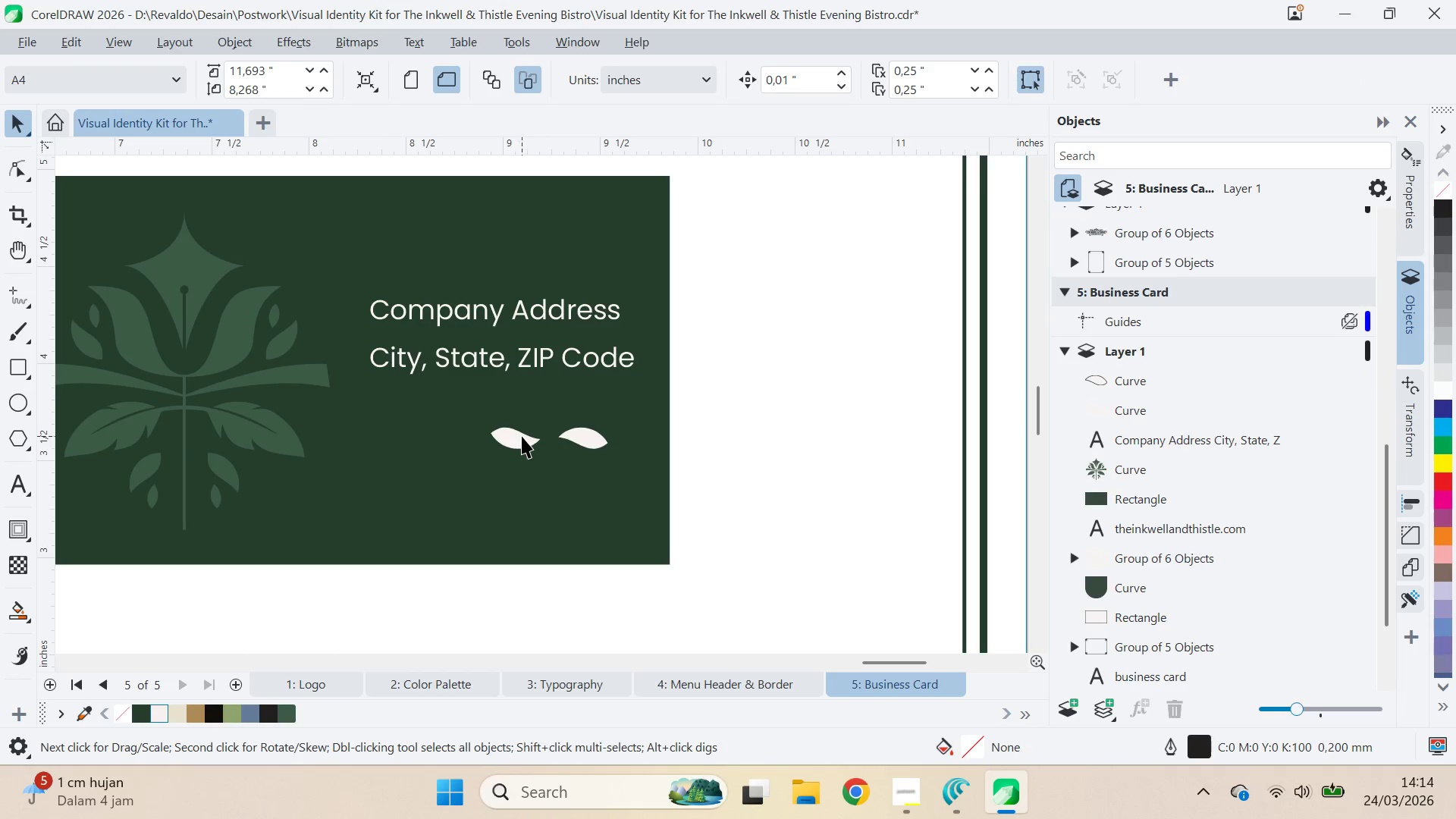 
left_click_drag(start_coordinate=[520, 438], to_coordinate=[646, 447])
 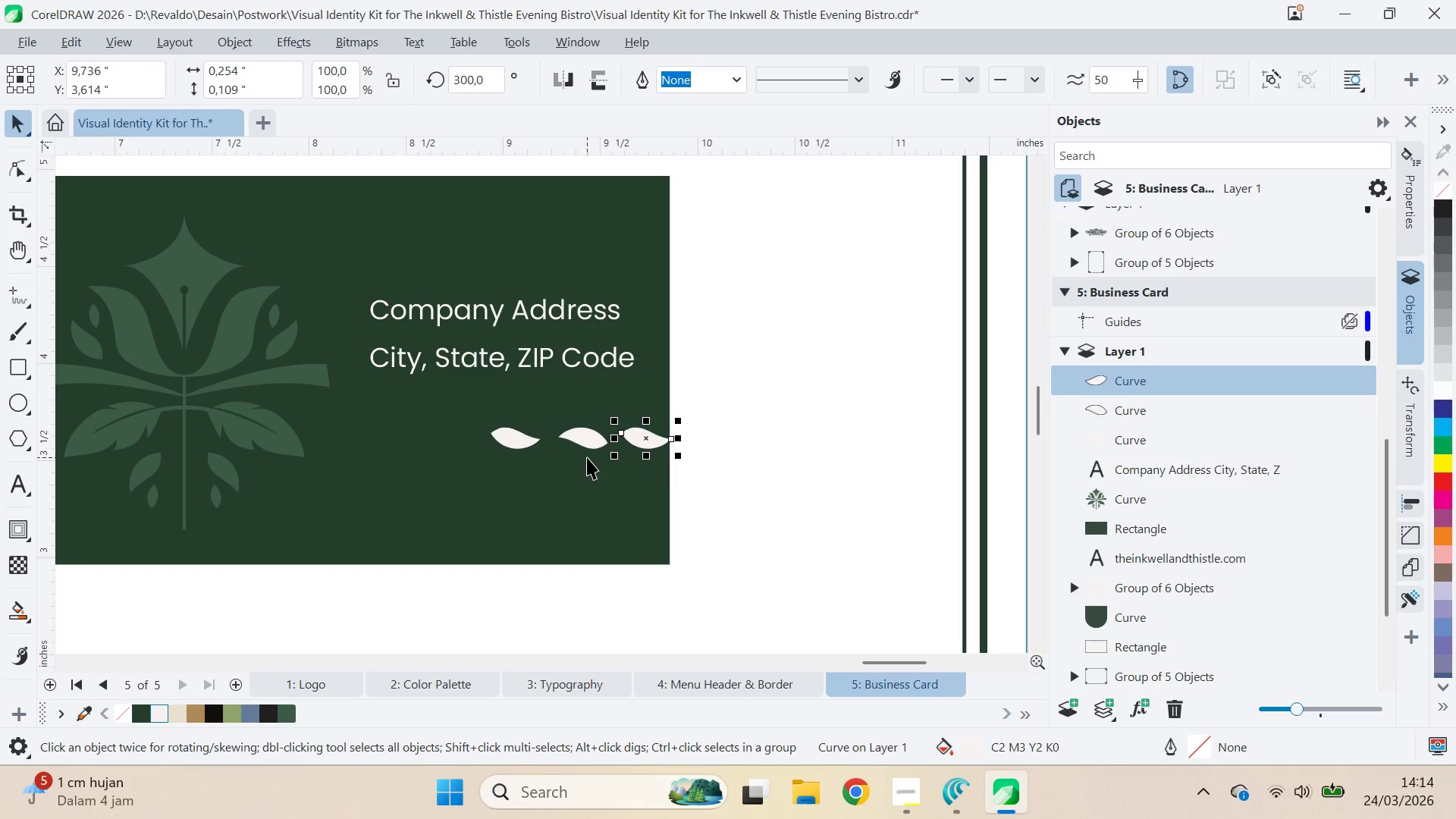 
hold_key(key=ShiftLeft, duration=1.34)
 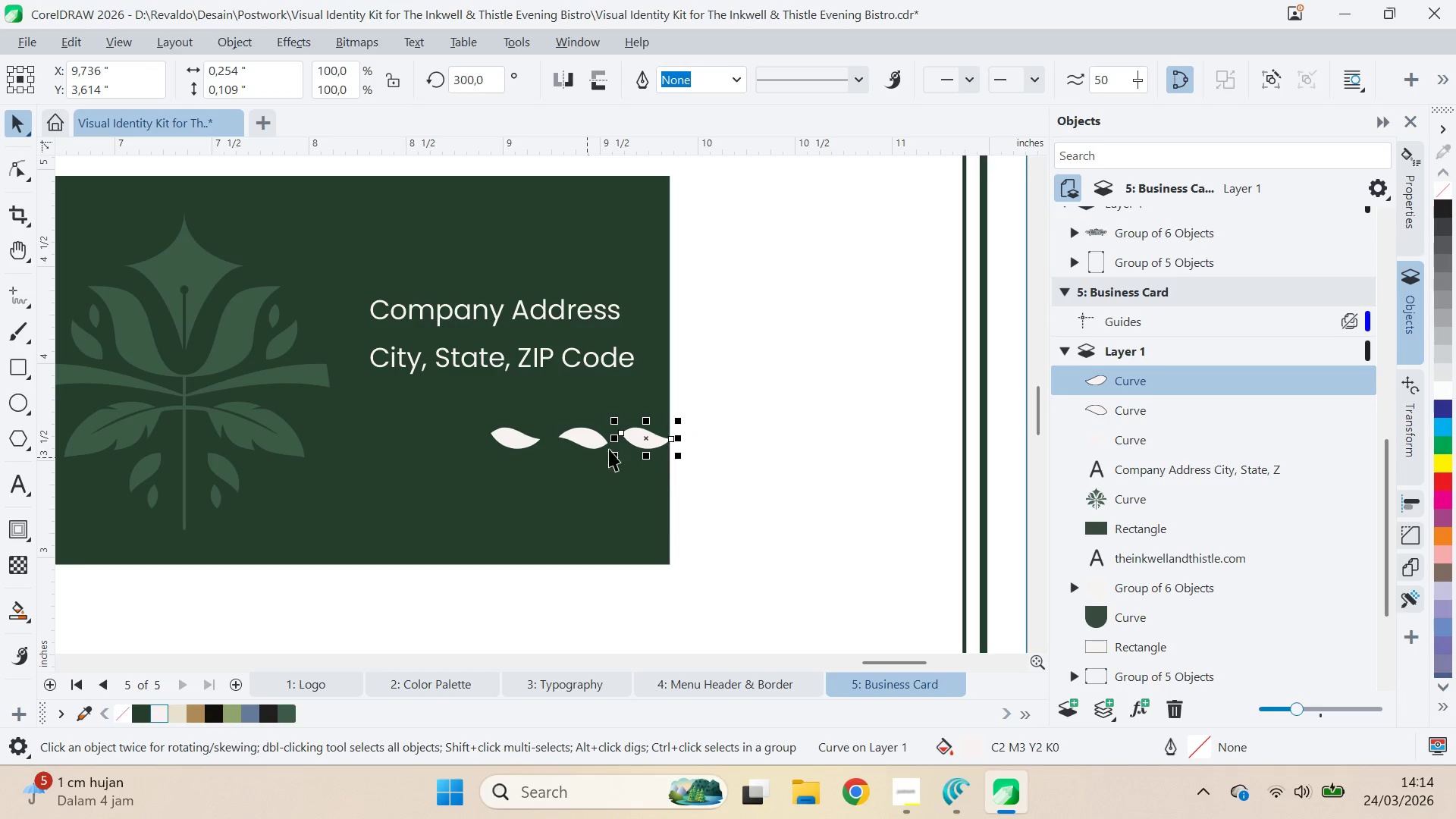 
left_click([768, 414])
 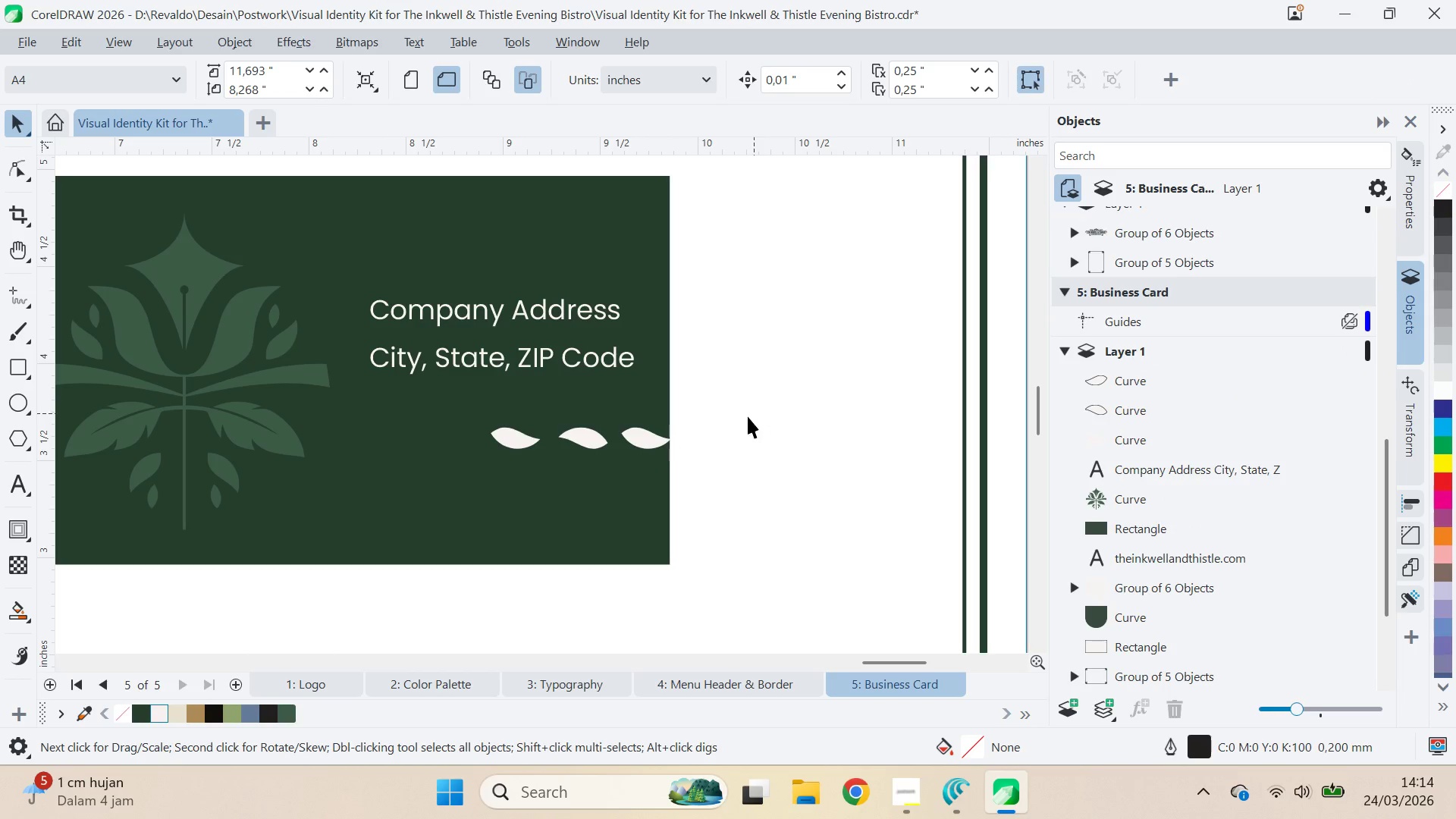 
key(Control+Z)
 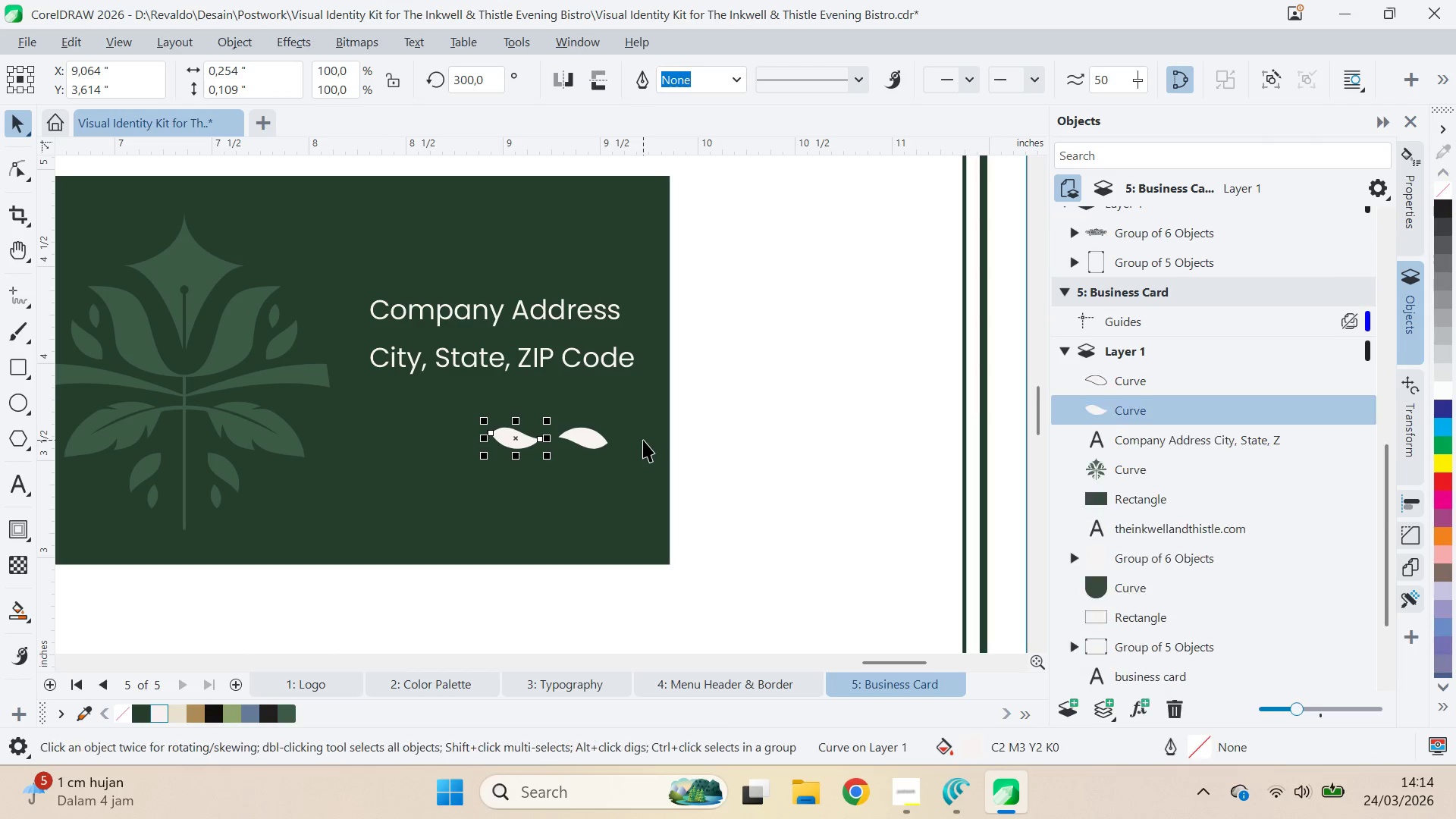 
key(Control+Z)
 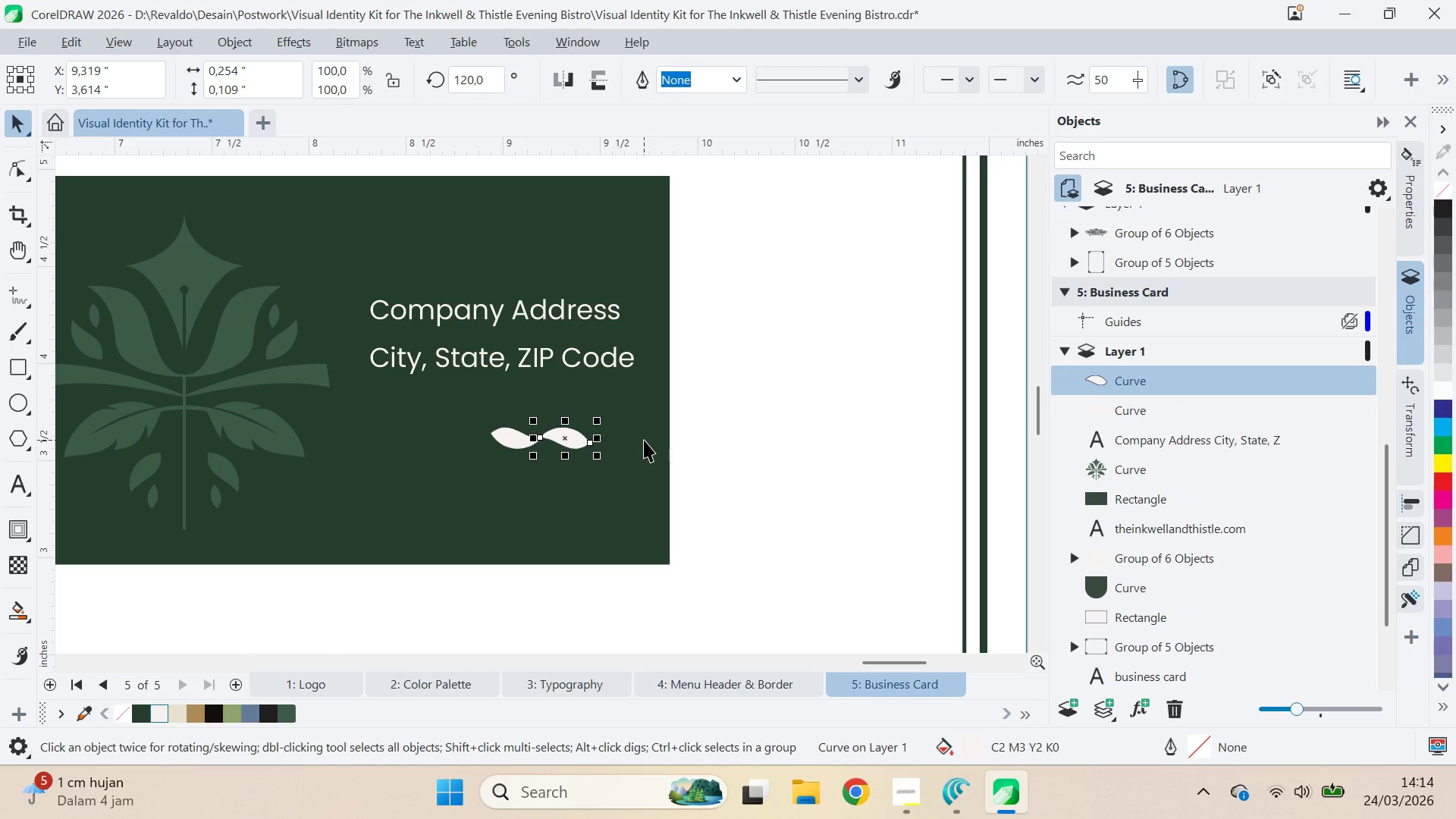 
key(Control+Z)
 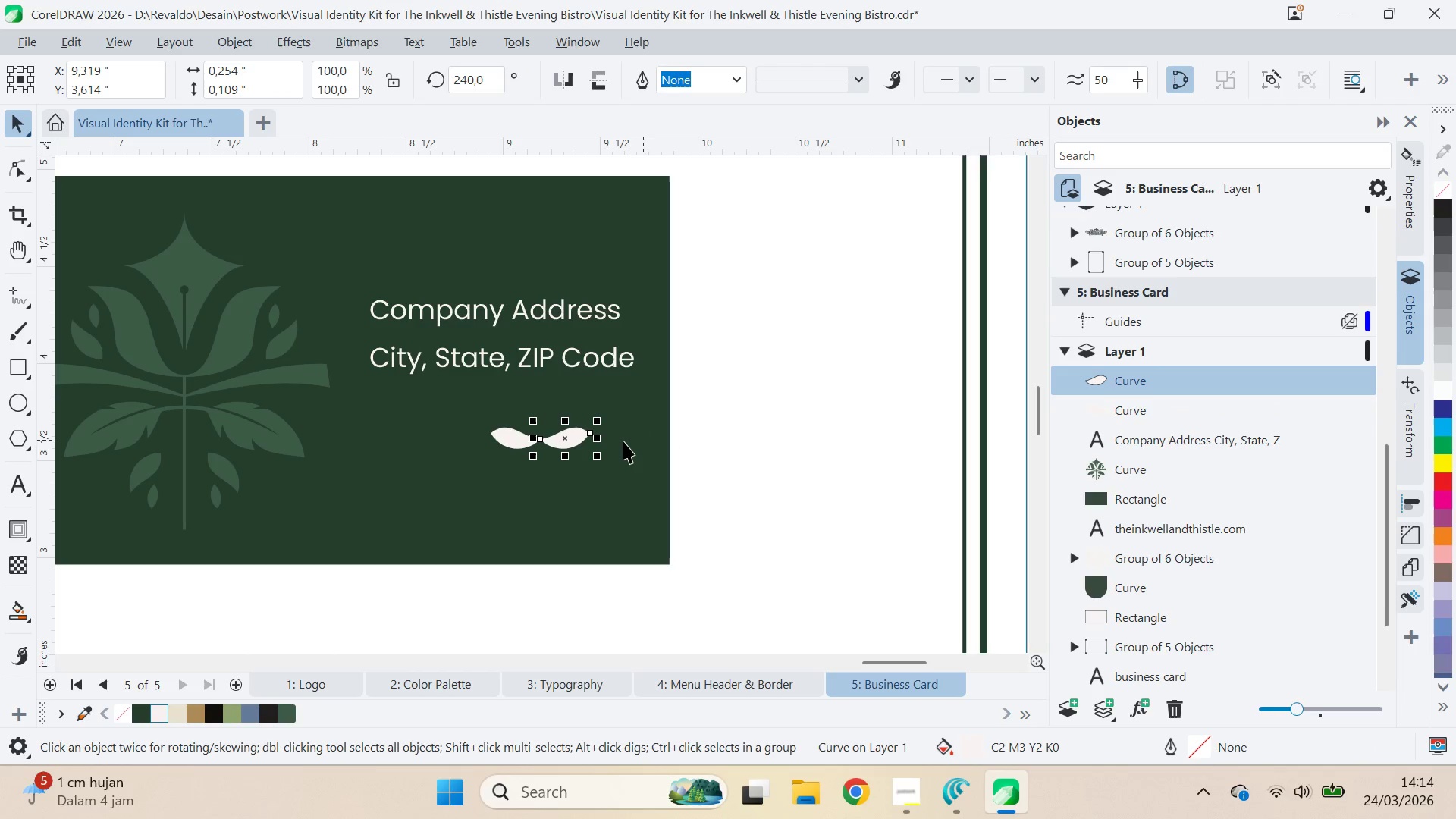 
key(Control+Z)
 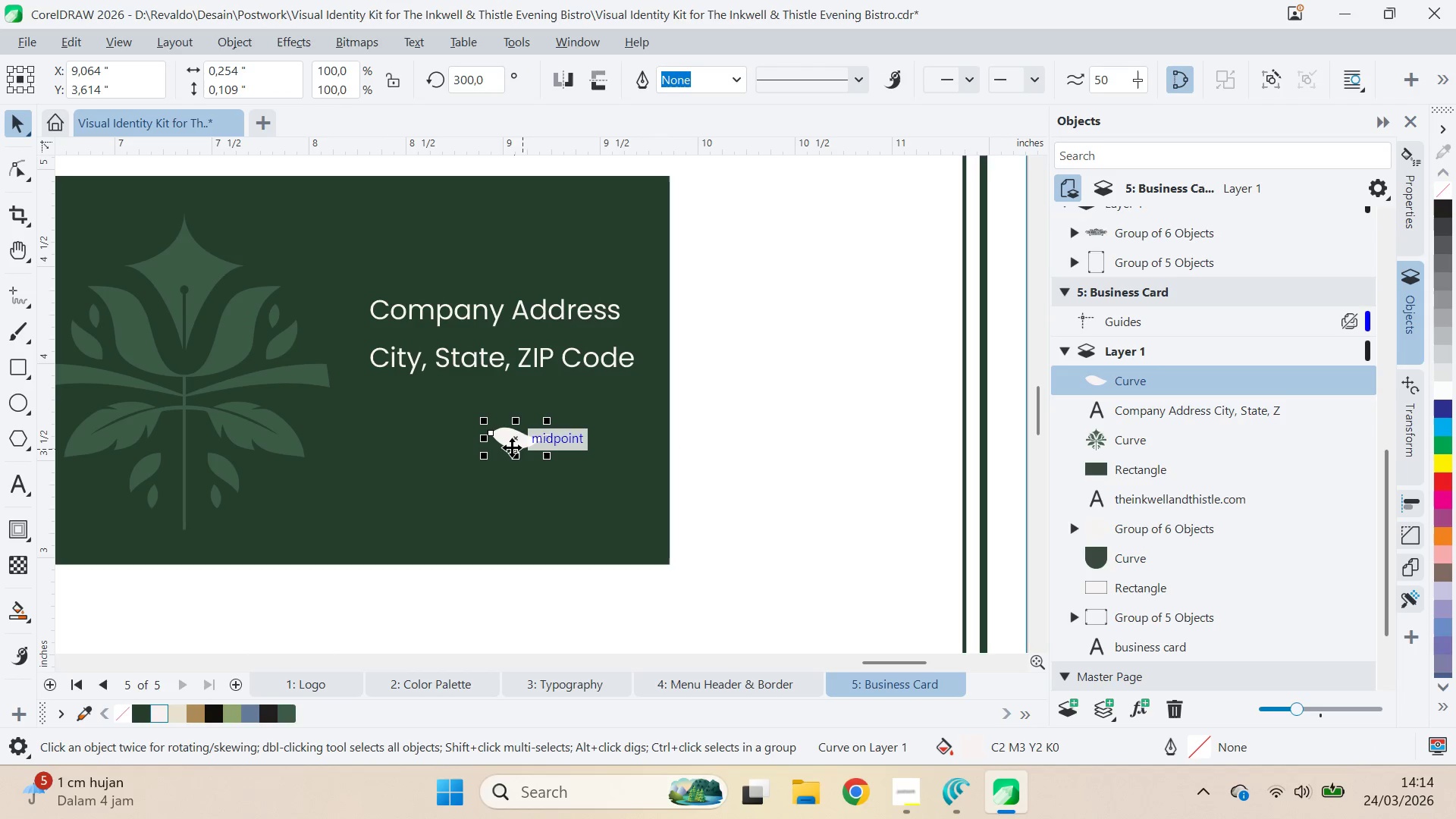 
left_click_drag(start_coordinate=[512, 447], to_coordinate=[629, 450])
 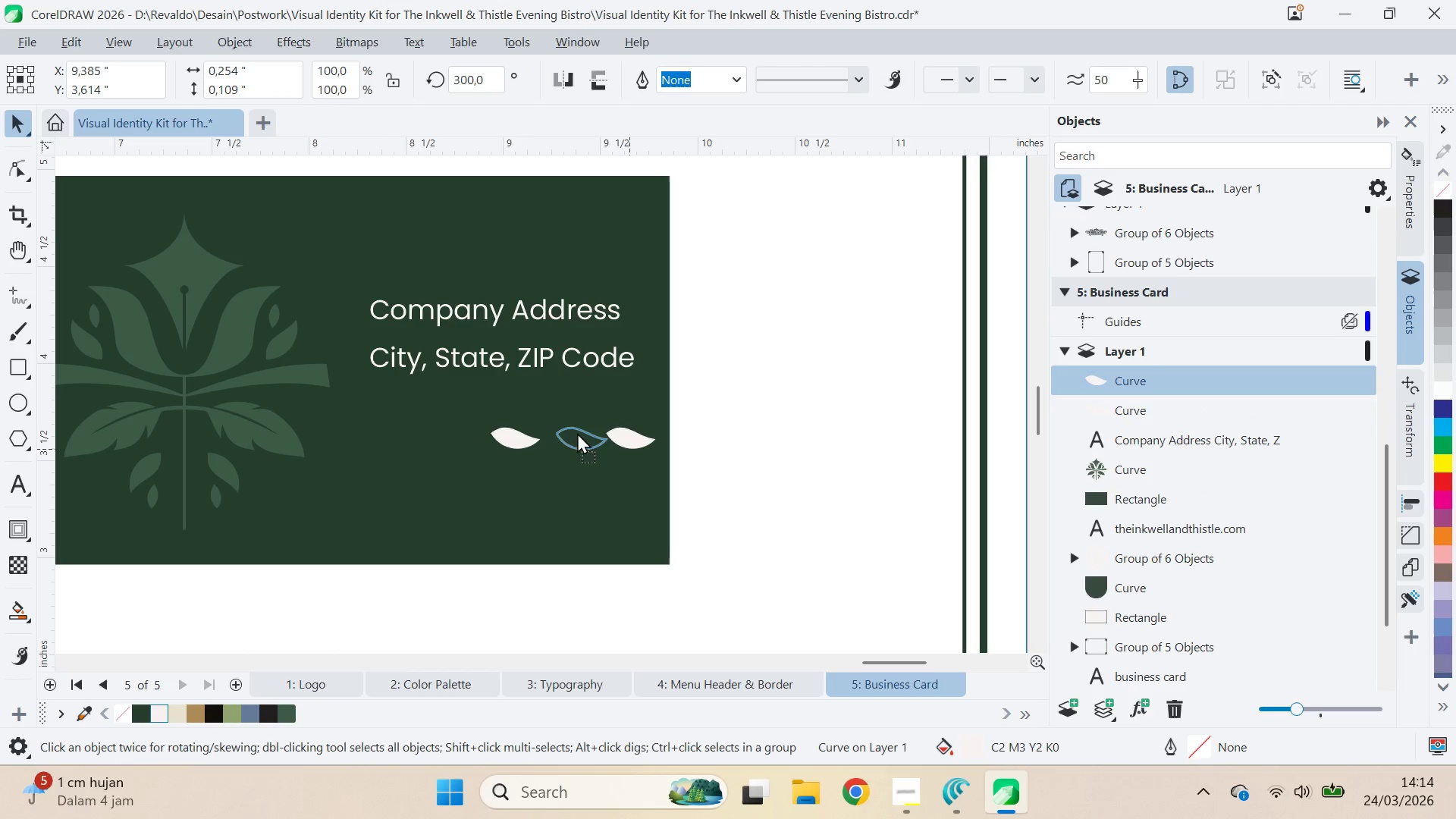 
hold_key(key=ShiftLeft, duration=1.11)
 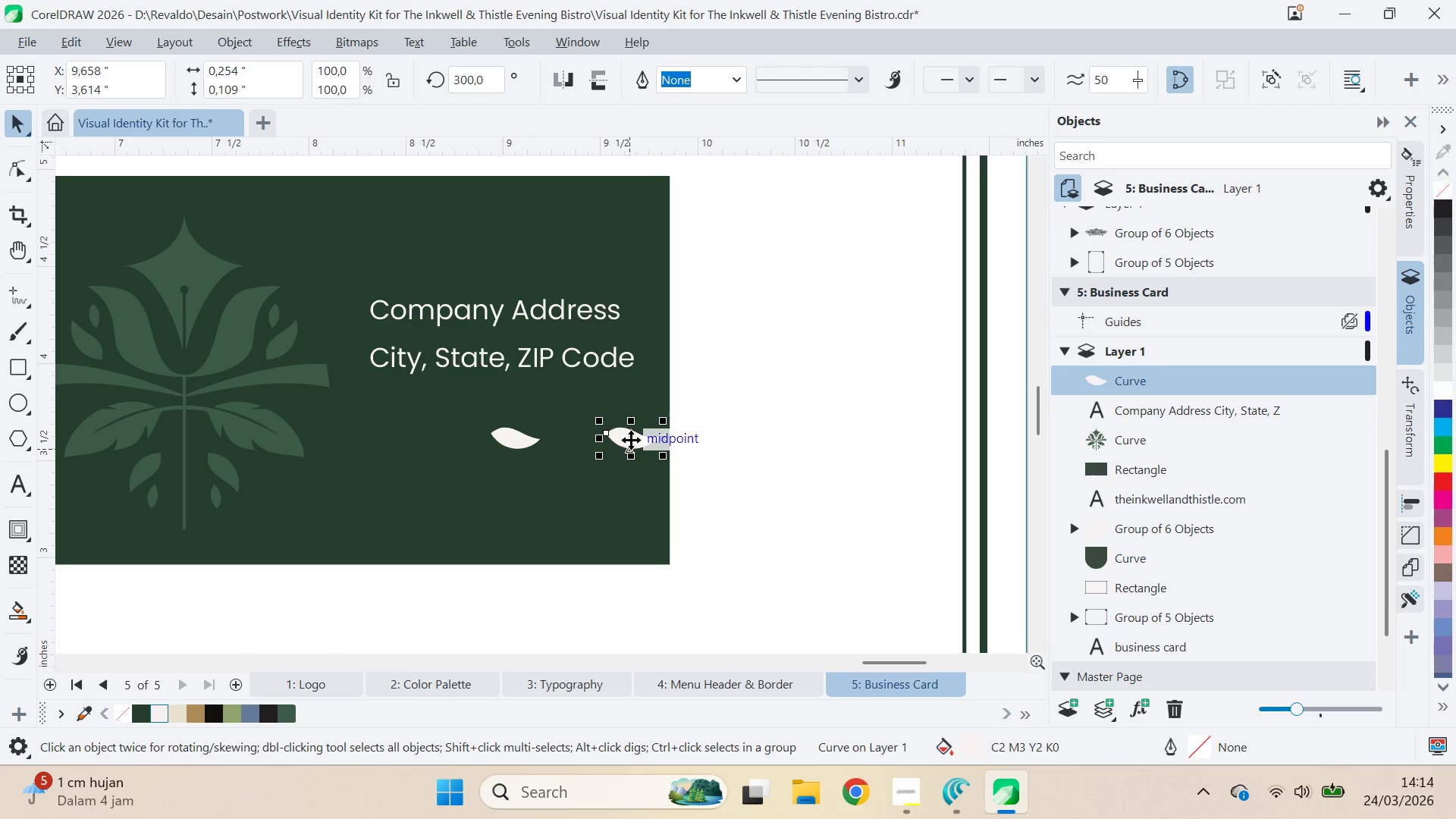 
left_click_drag(start_coordinate=[631, 440], to_coordinate=[572, 434])
 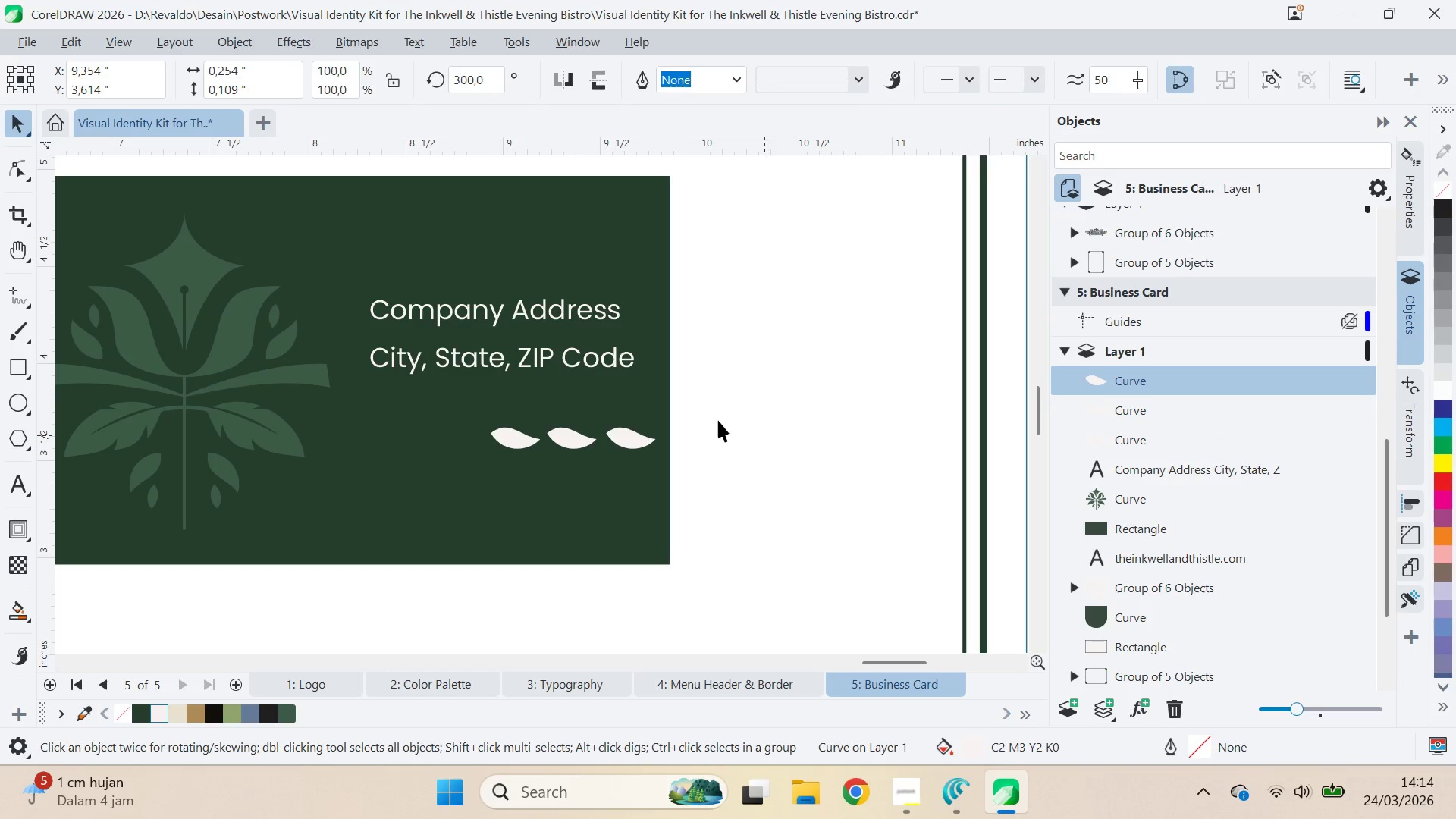 
hold_key(key=ShiftLeft, duration=1.39)
 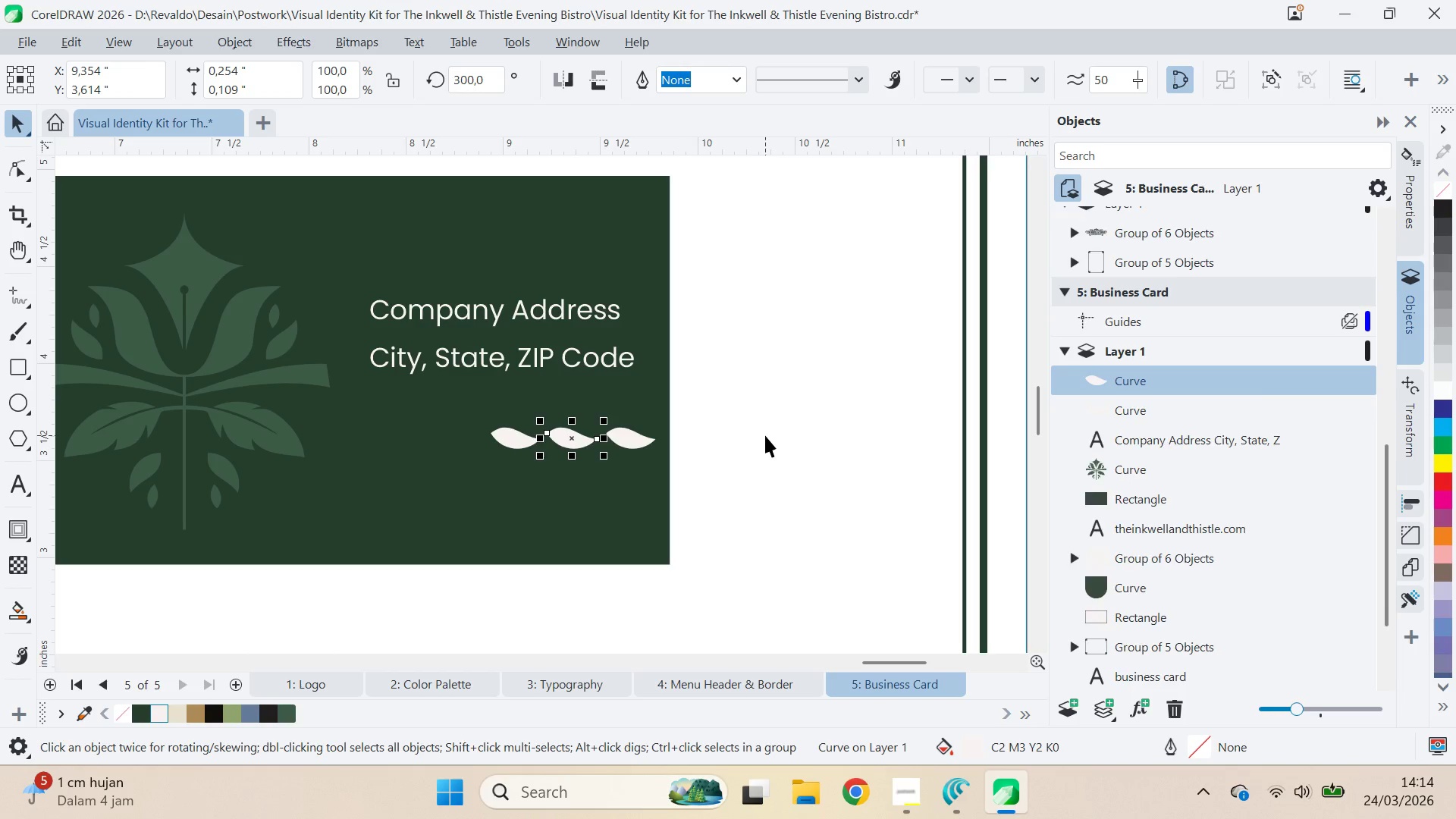 
left_click_drag(start_coordinate=[765, 435], to_coordinate=[760, 435])
 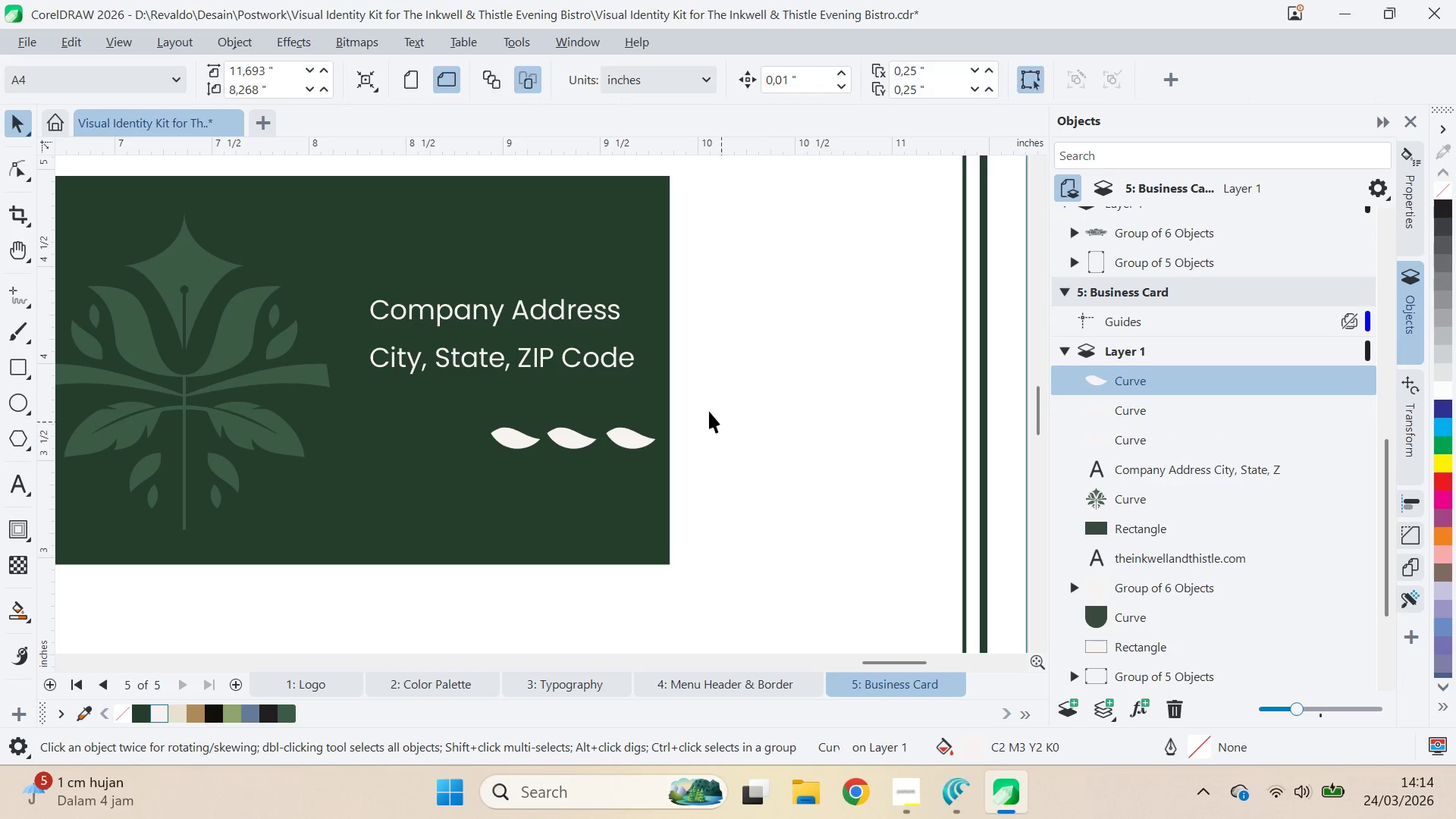 
left_click_drag(start_coordinate=[708, 410], to_coordinate=[475, 463])
 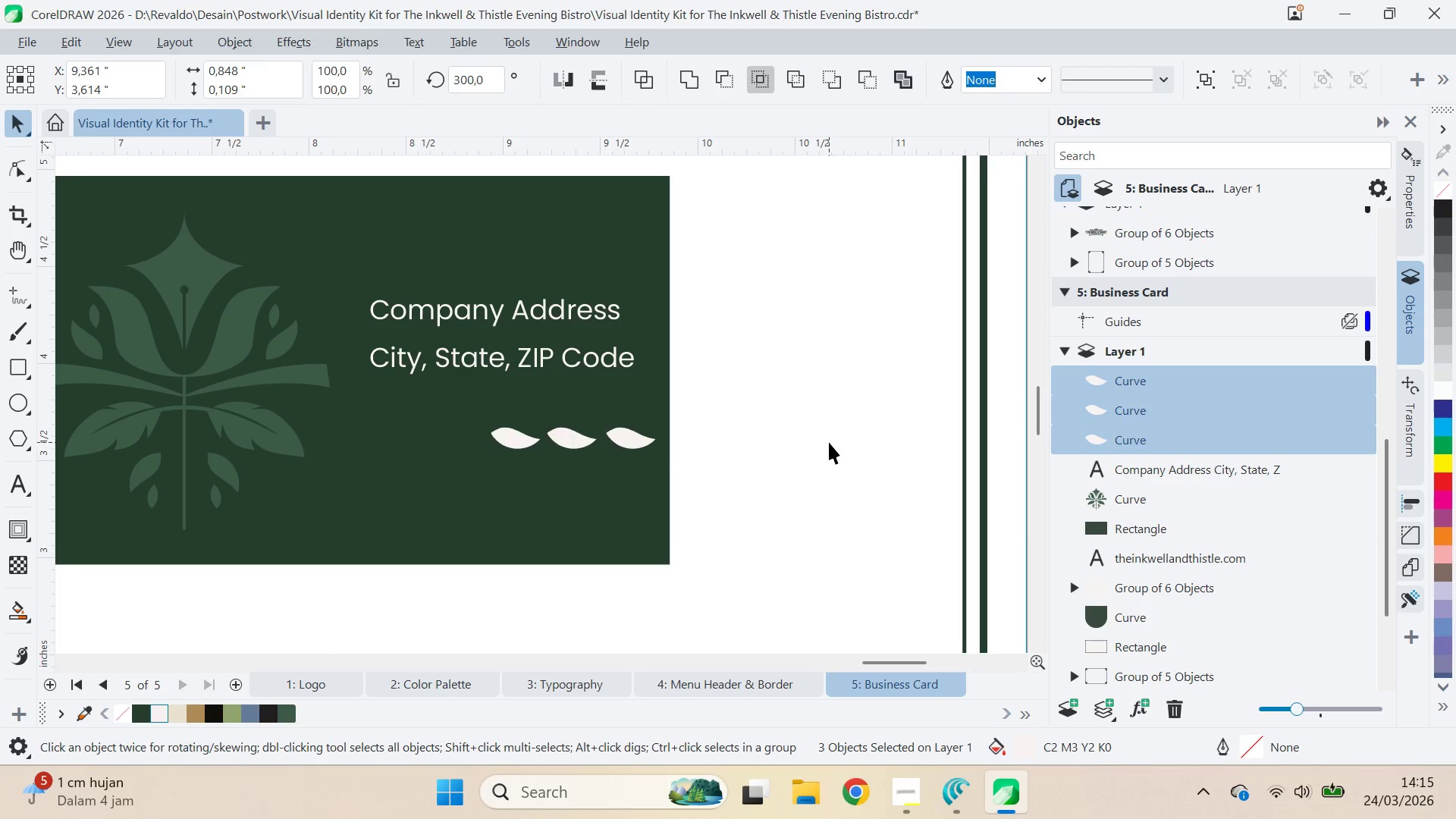 
left_click_drag(start_coordinate=[516, 438], to_coordinate=[481, 449])
 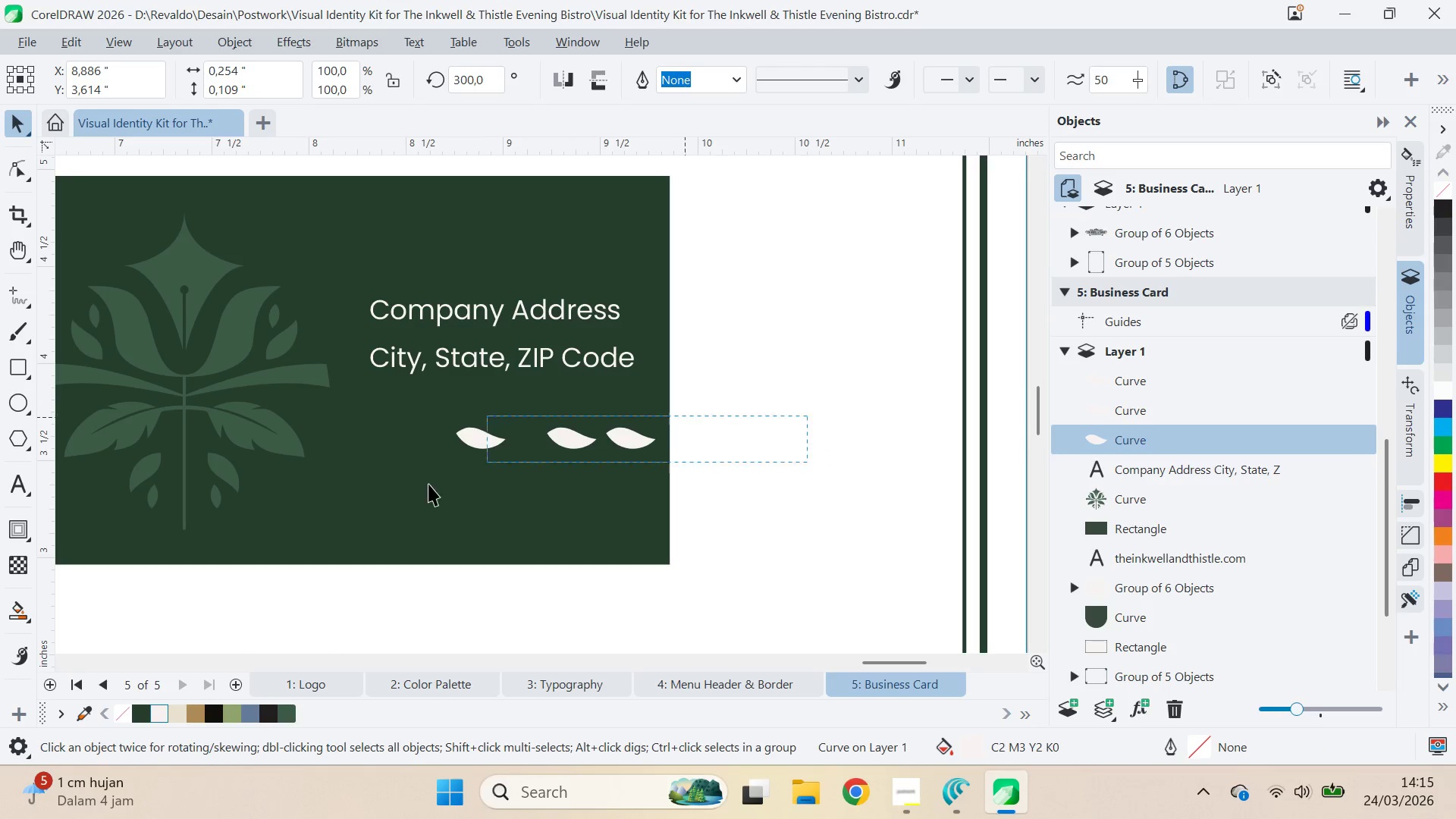 
hold_key(key=ShiftLeft, duration=0.86)
 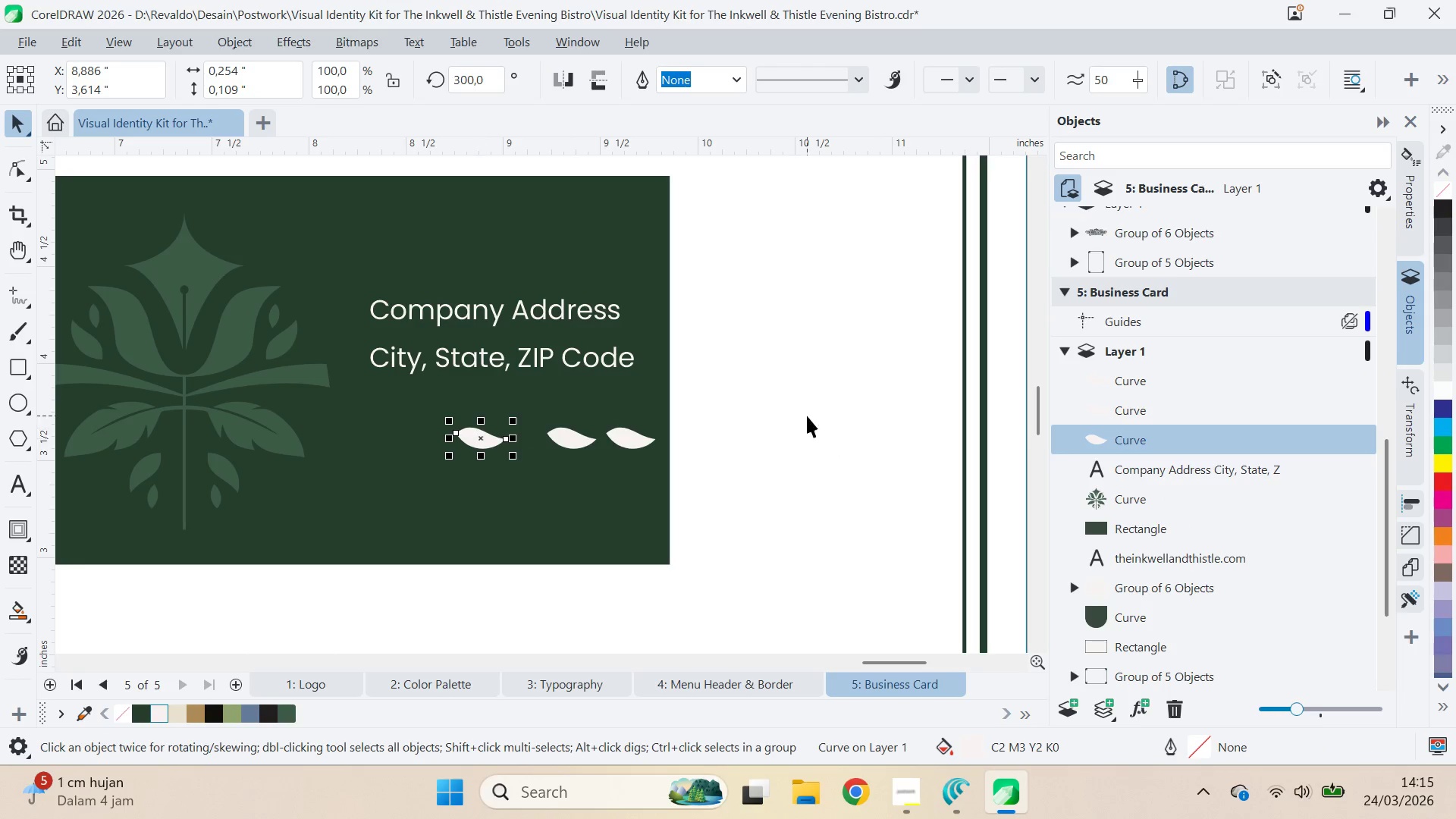 
left_click_drag(start_coordinate=[807, 416], to_coordinate=[400, 493])
 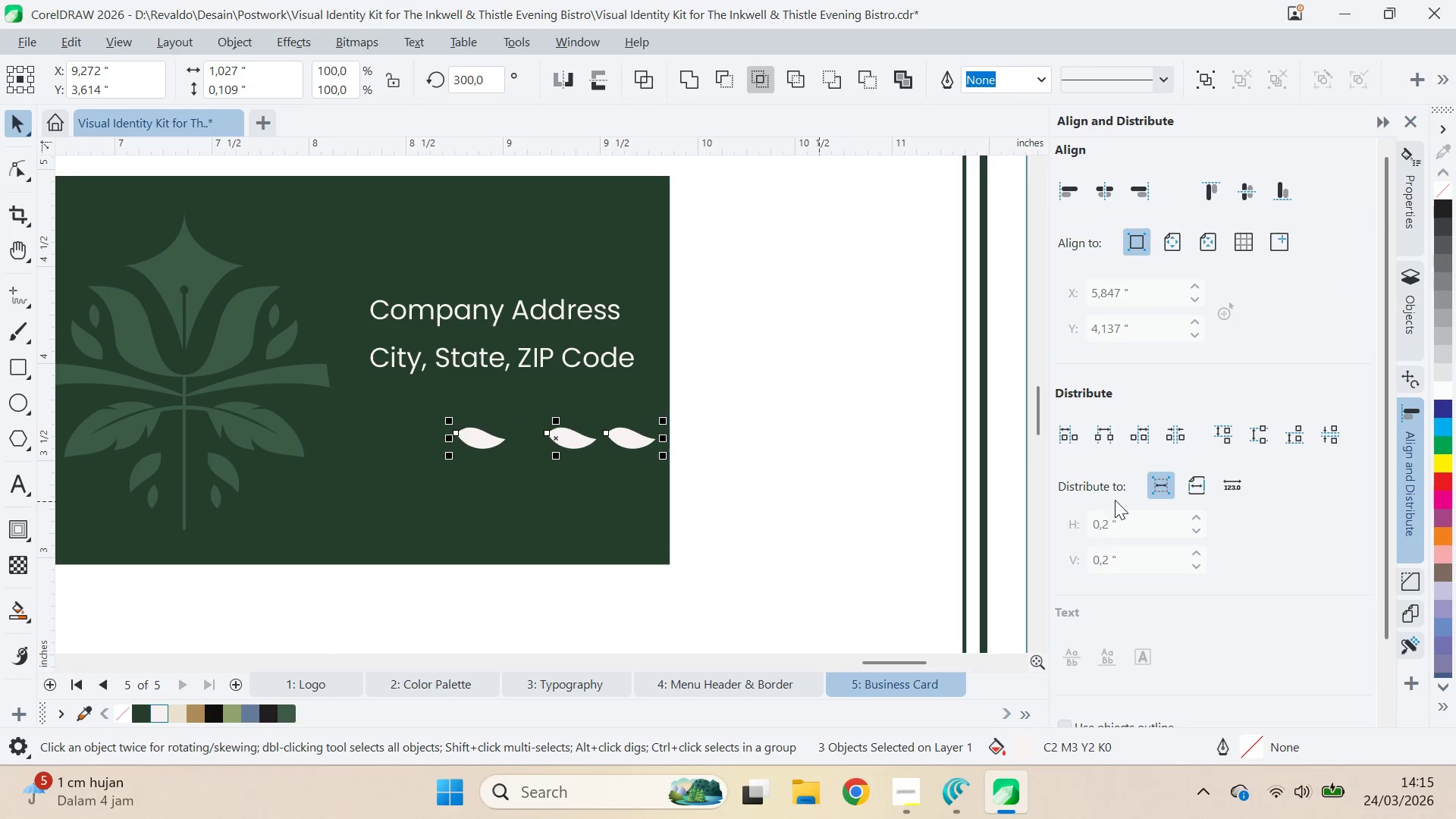 
left_click([1182, 444])
 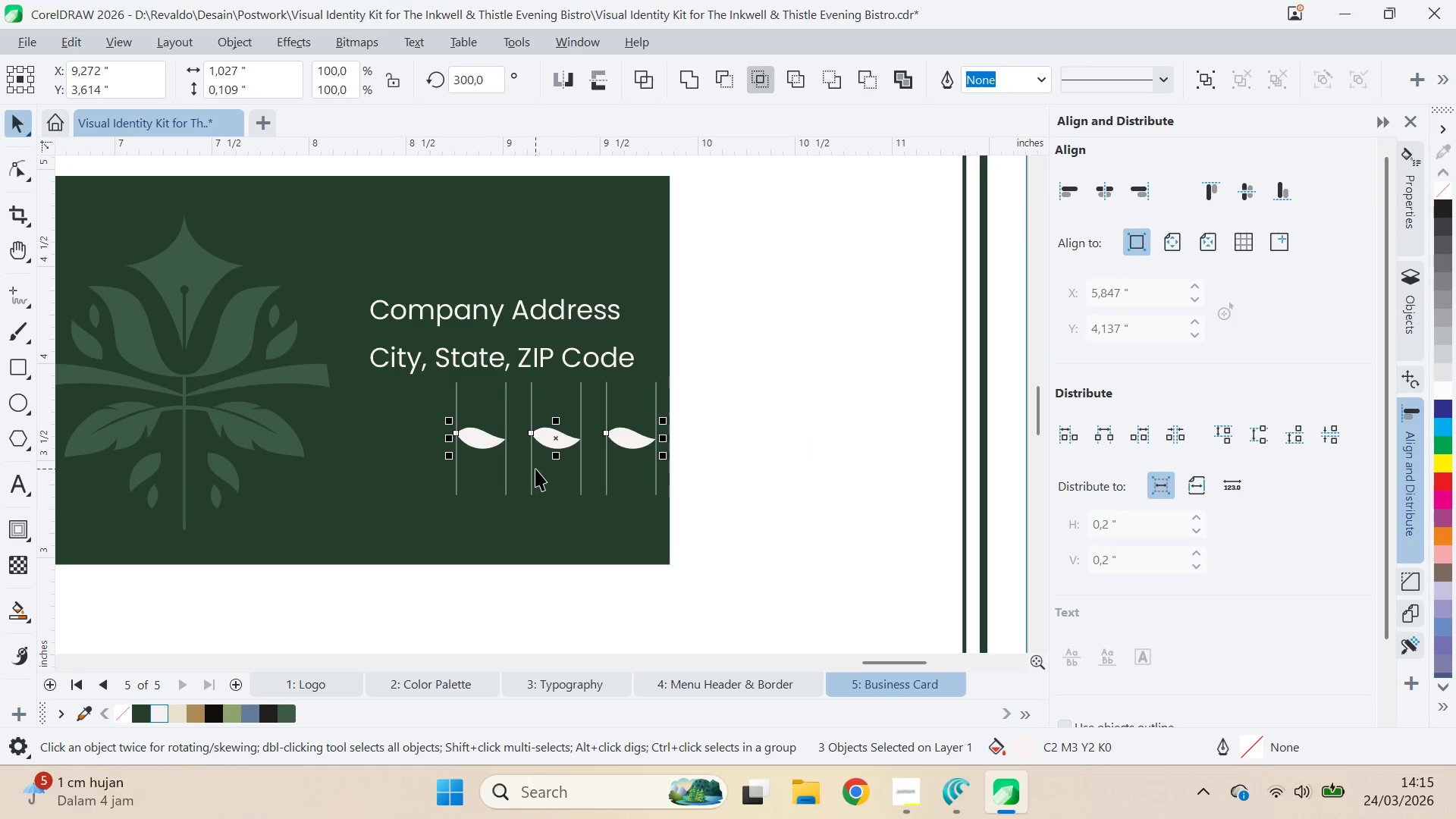 
hold_key(key=ControlLeft, duration=0.67)
 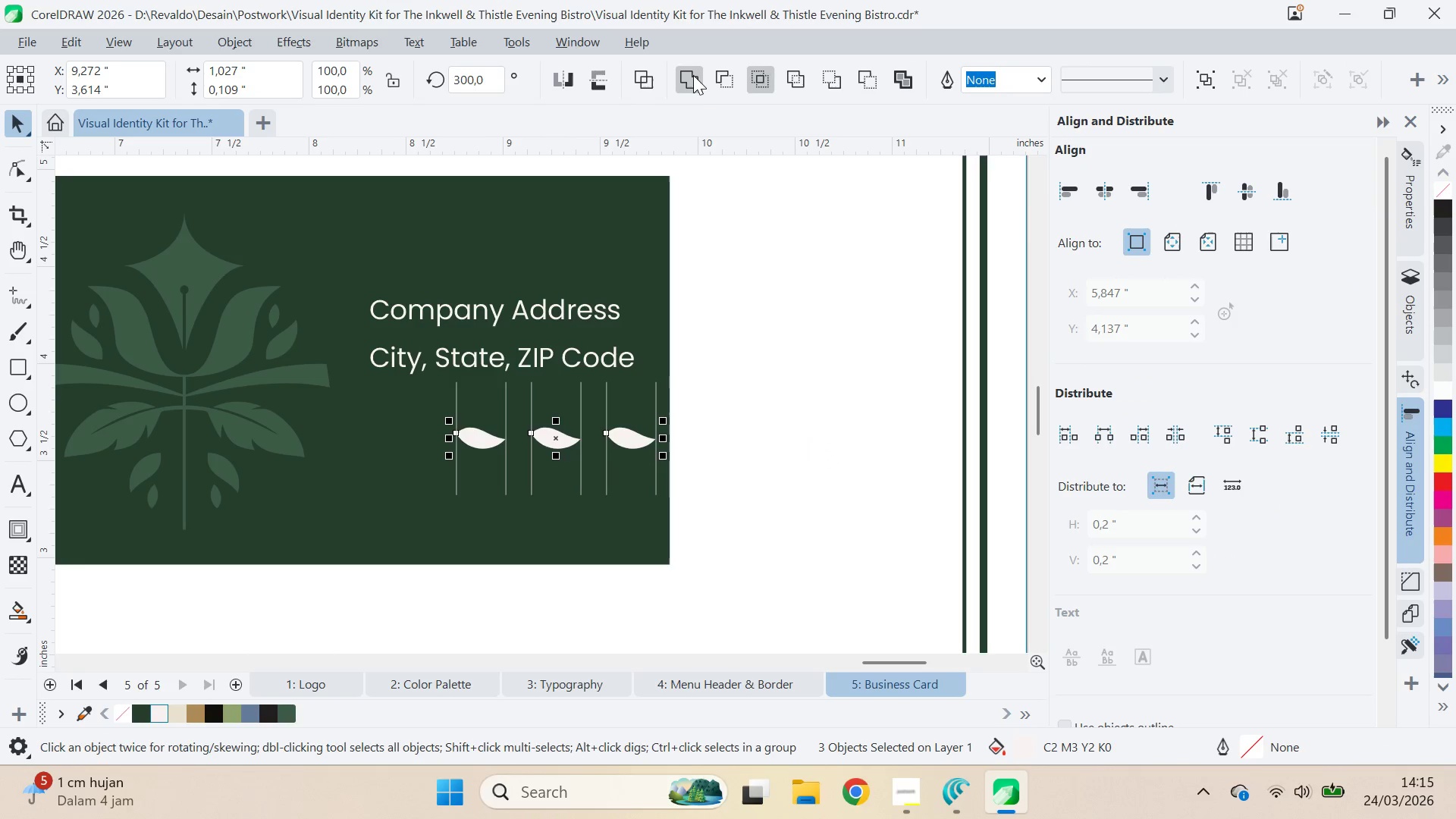 
hold_key(key=ControlLeft, duration=15.33)
left_click([694, 77])
 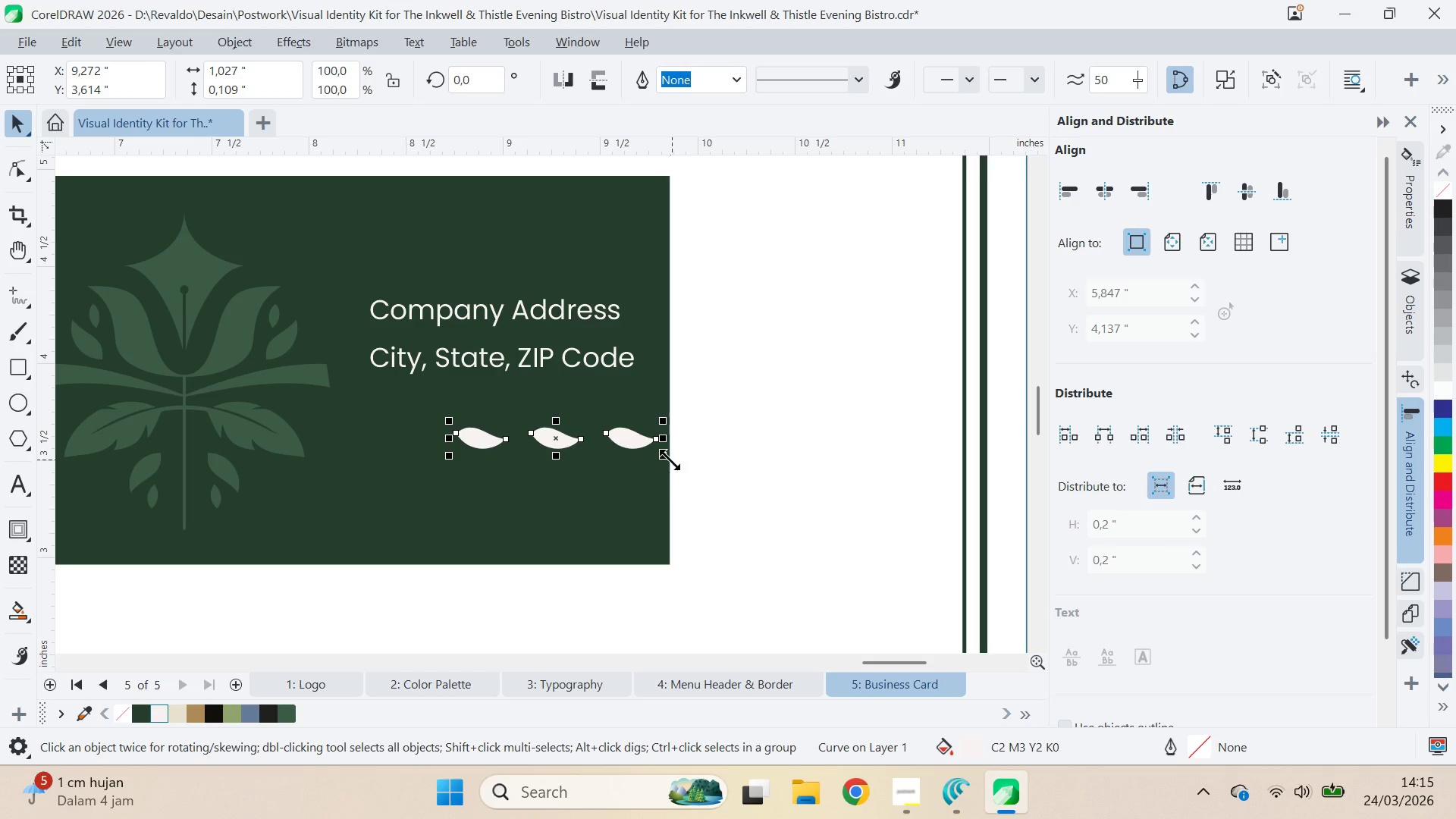 
left_click_drag(start_coordinate=[667, 459], to_coordinate=[562, 475])
 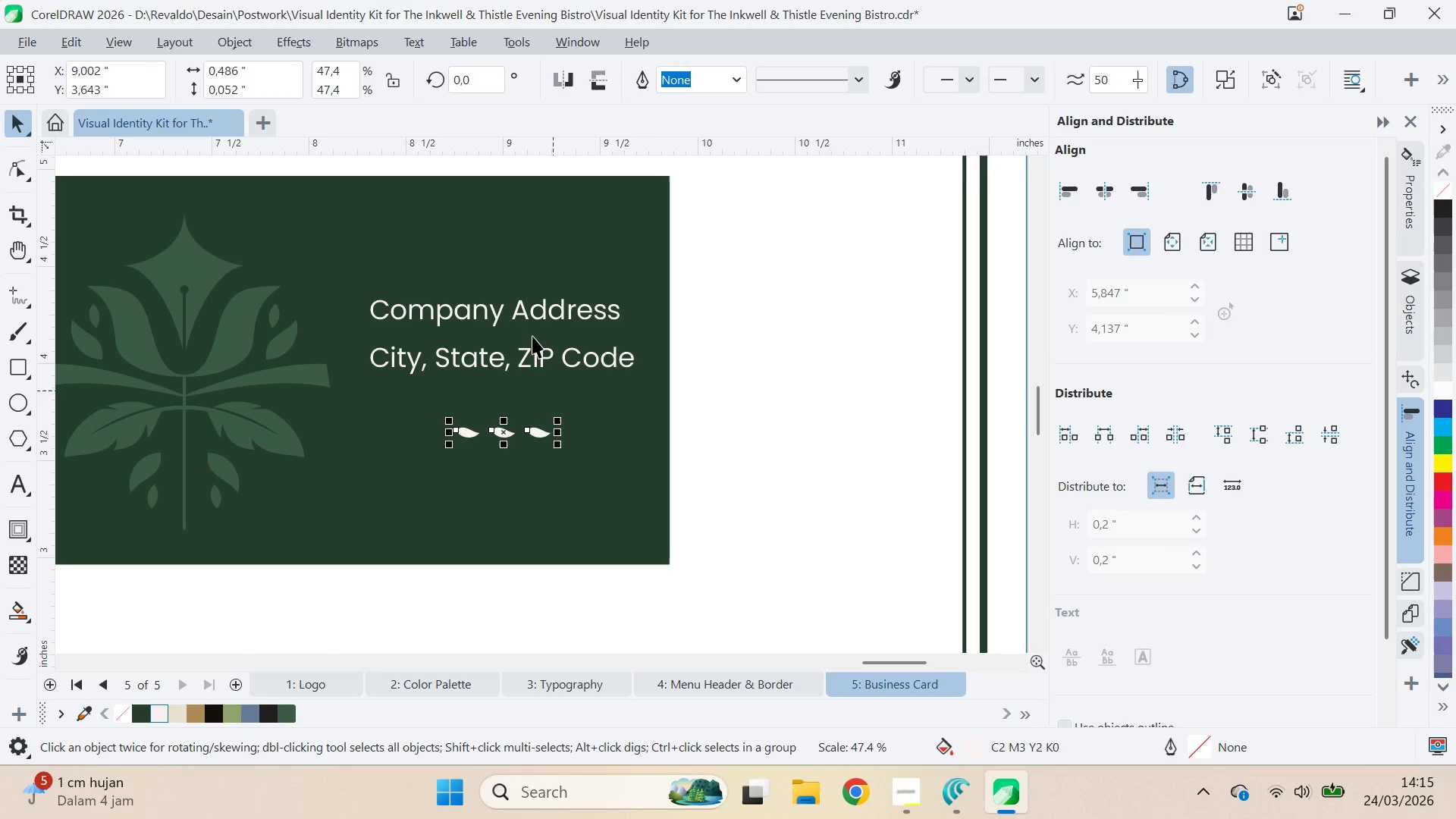 
hold_key(key=ShiftLeft, duration=0.42)
 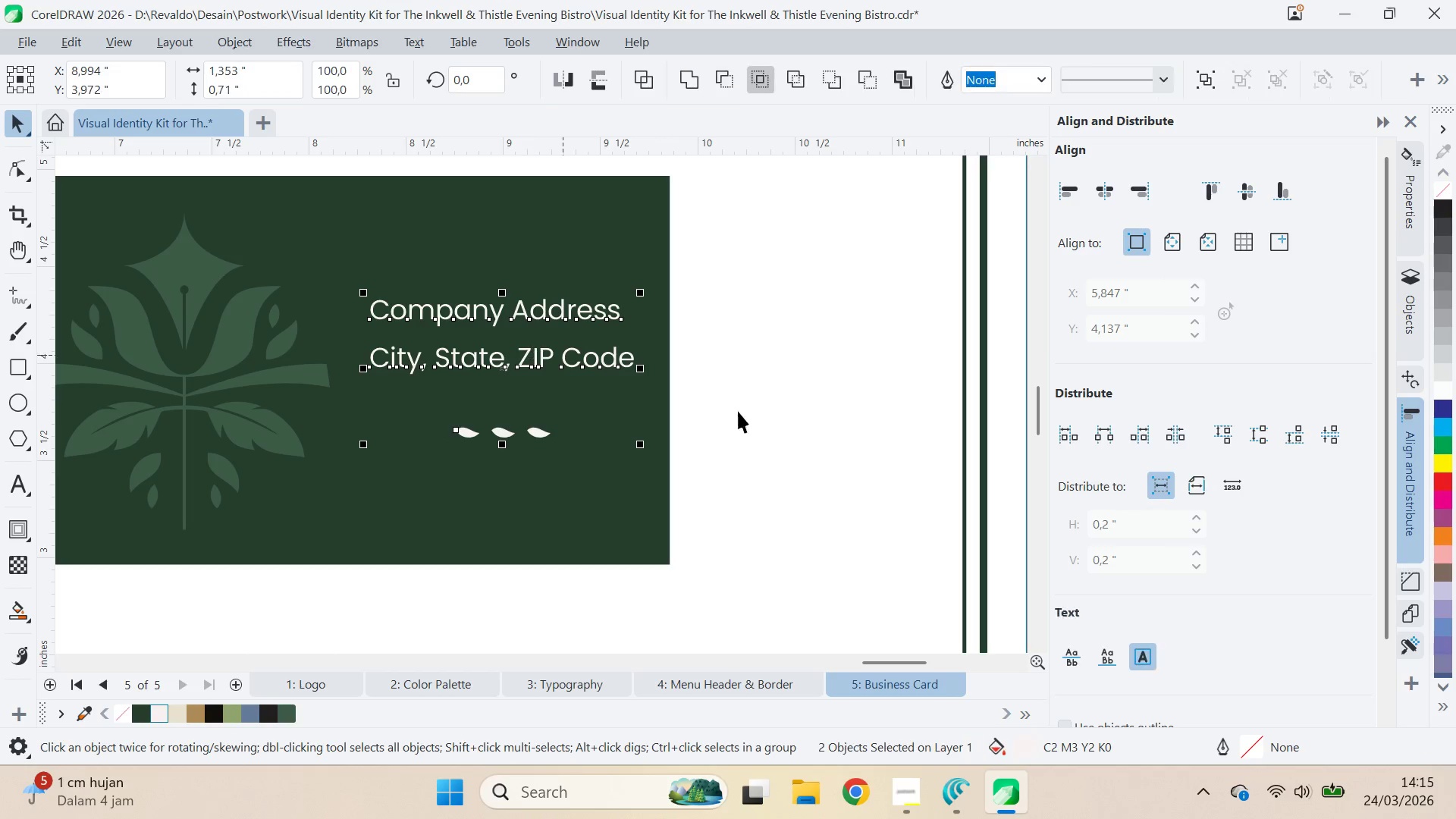 
key(C)
 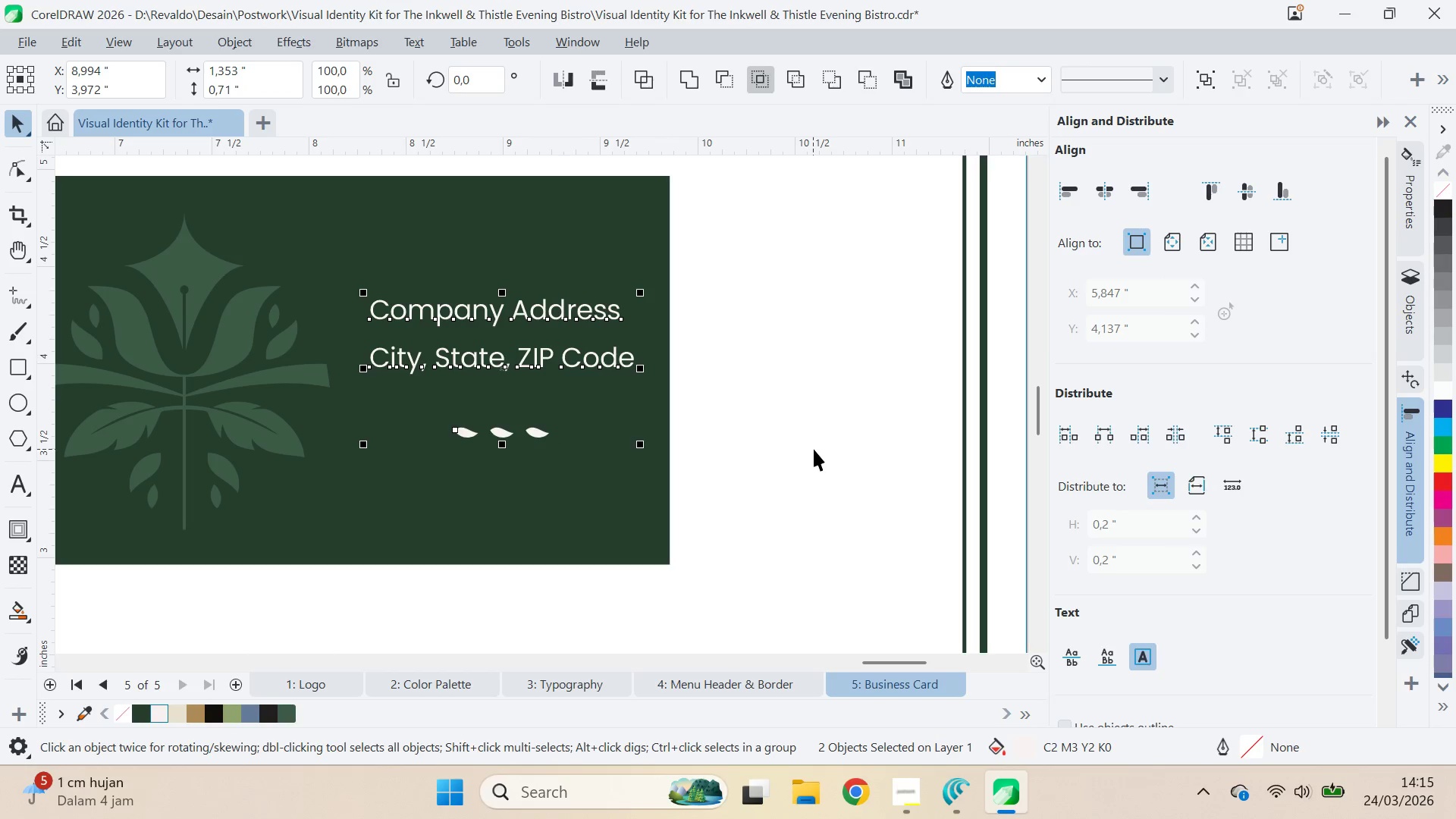 
left_click_drag(start_coordinate=[814, 449], to_coordinate=[808, 449])
 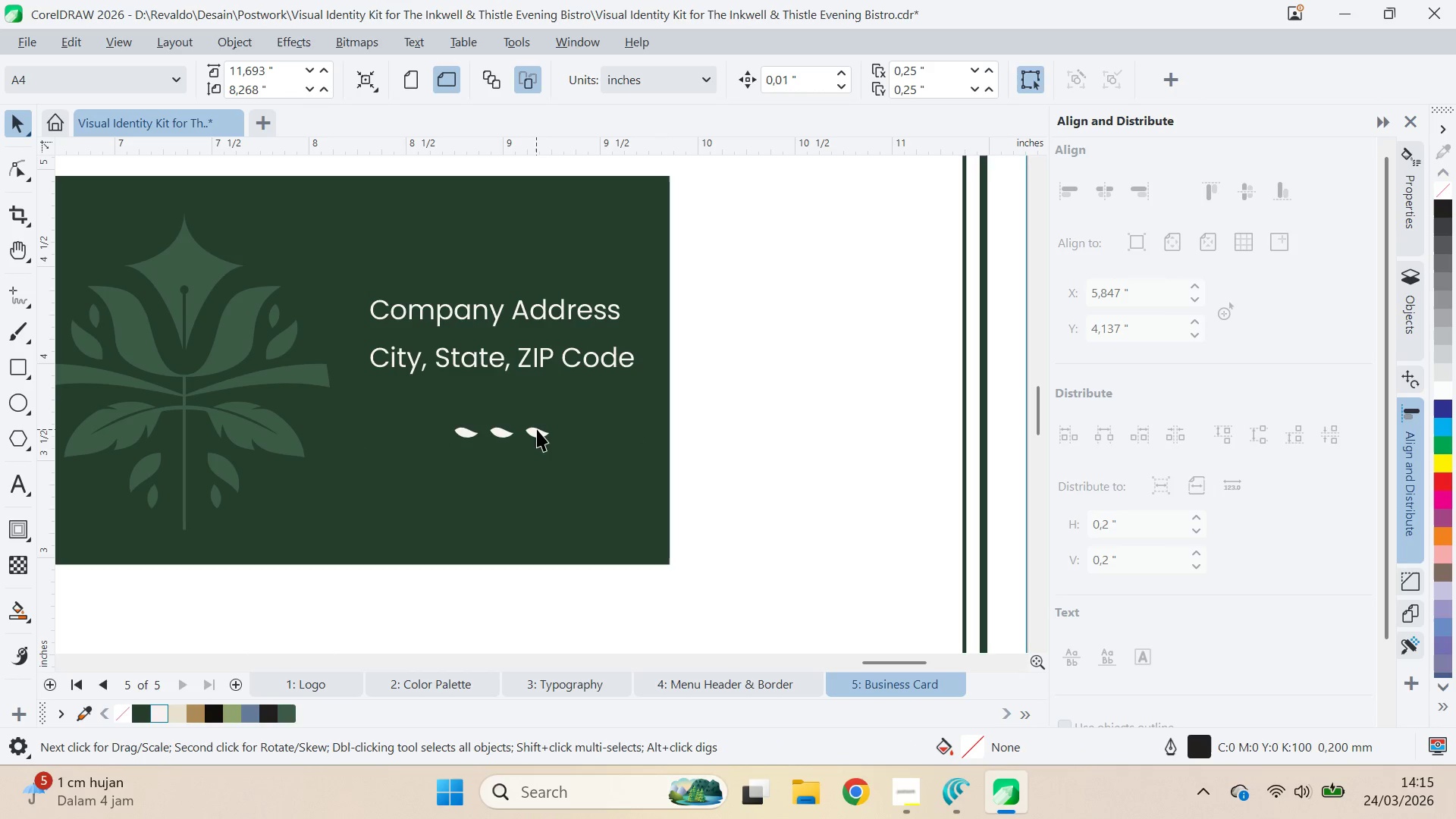 
left_click_drag(start_coordinate=[540, 432], to_coordinate=[539, 384])
 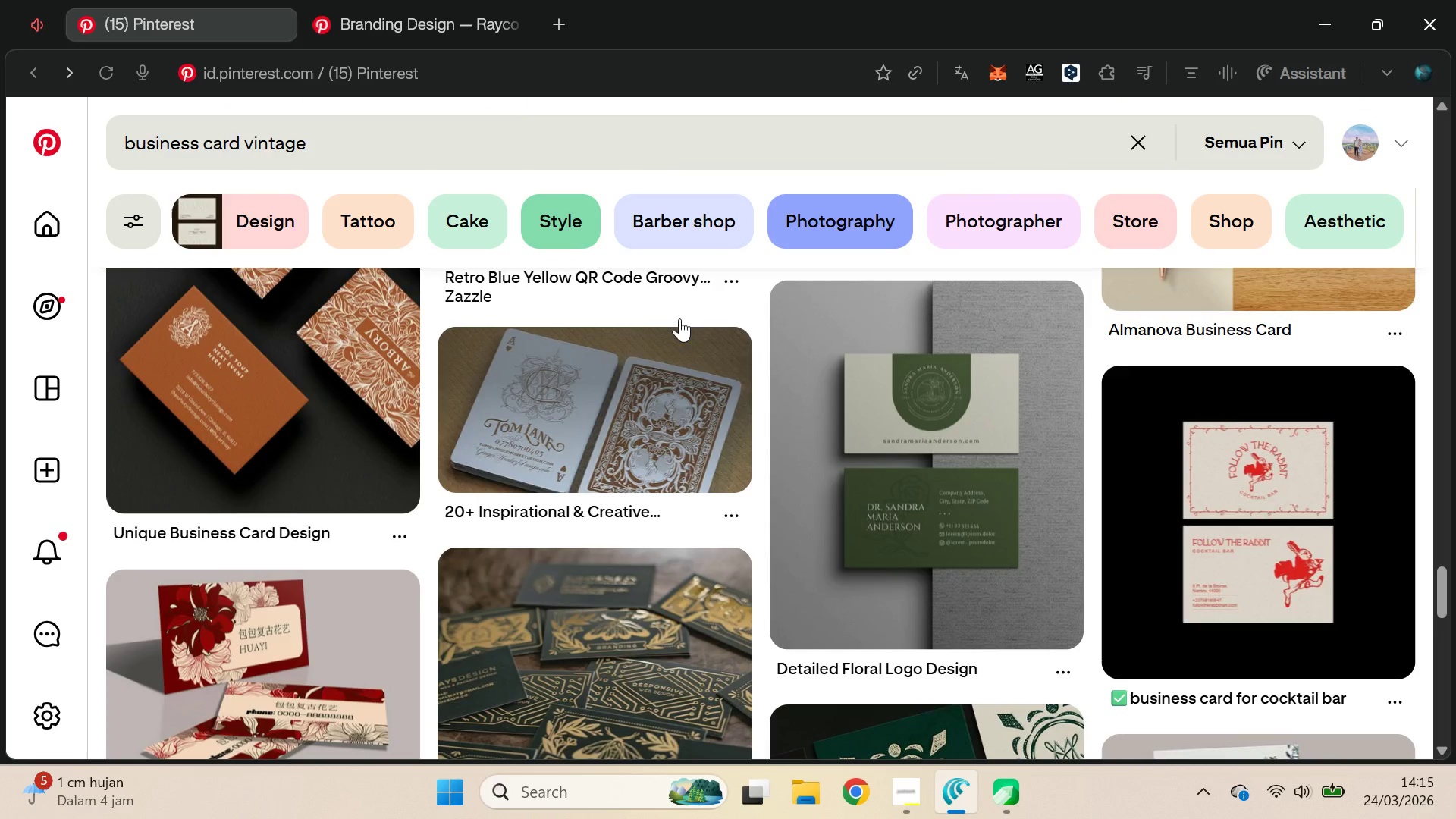 
hold_key(key=ShiftLeft, duration=0.66)
 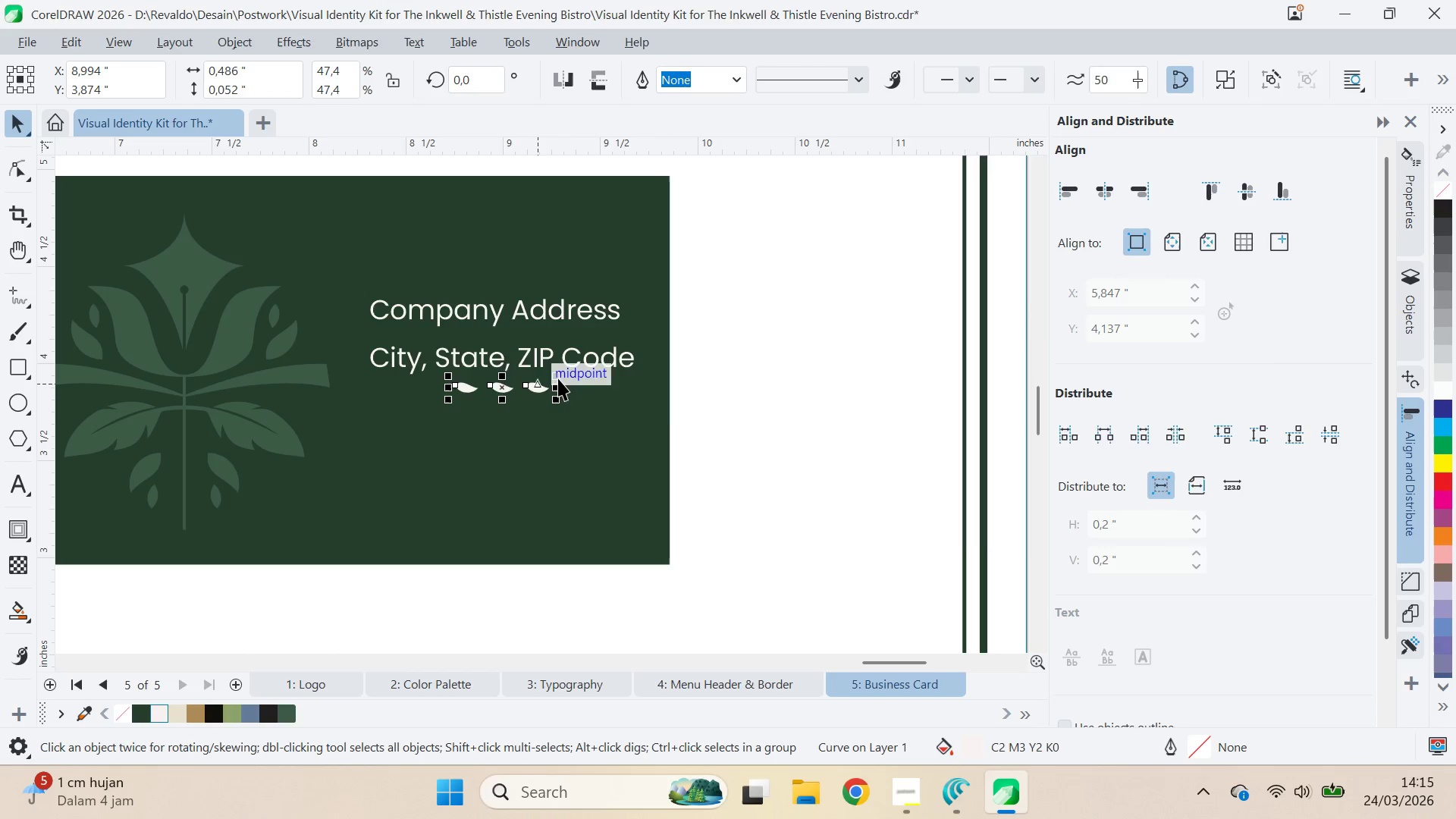 
key(Alt+AltLeft)
 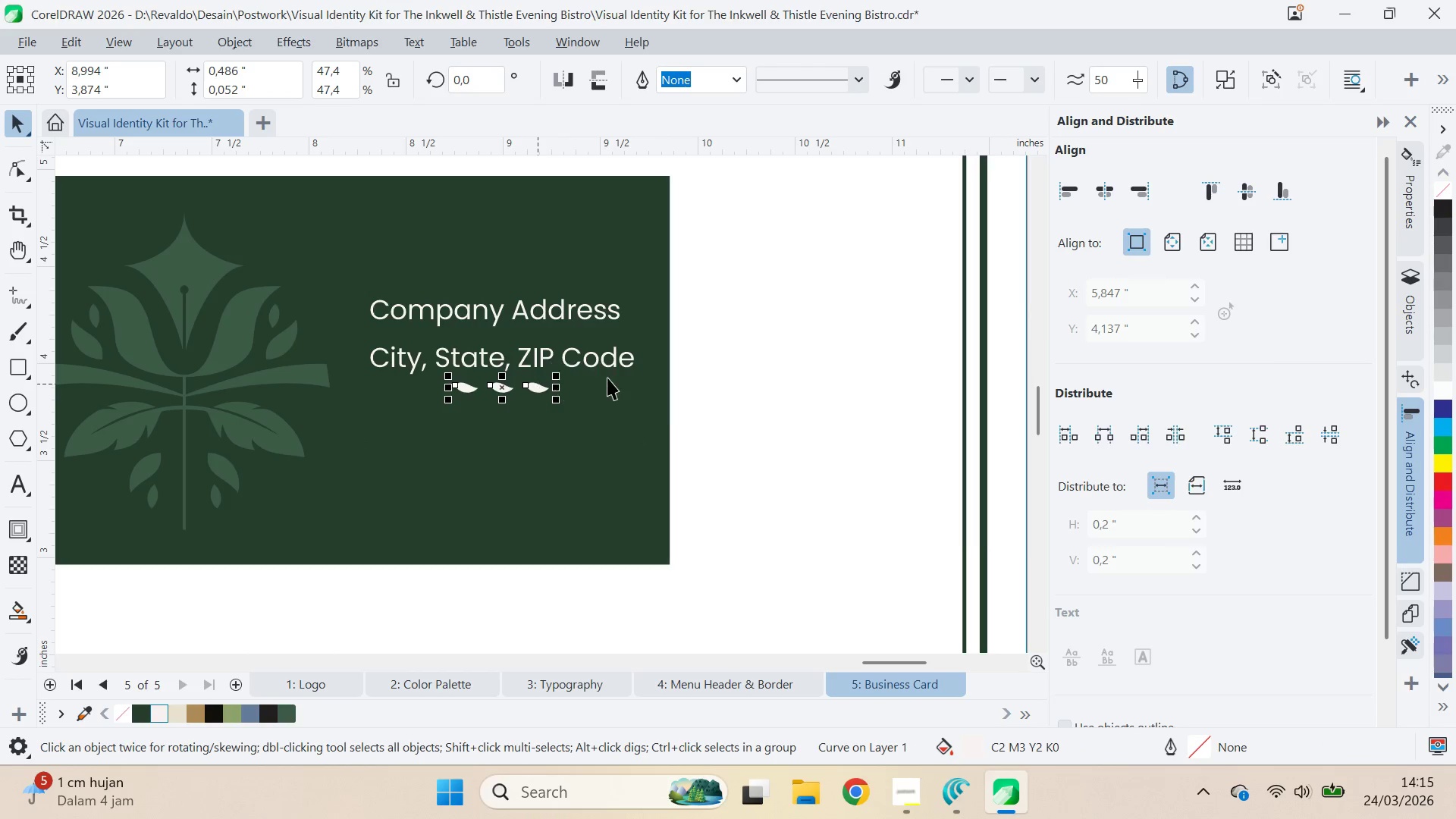 
key(Alt+Tab)
 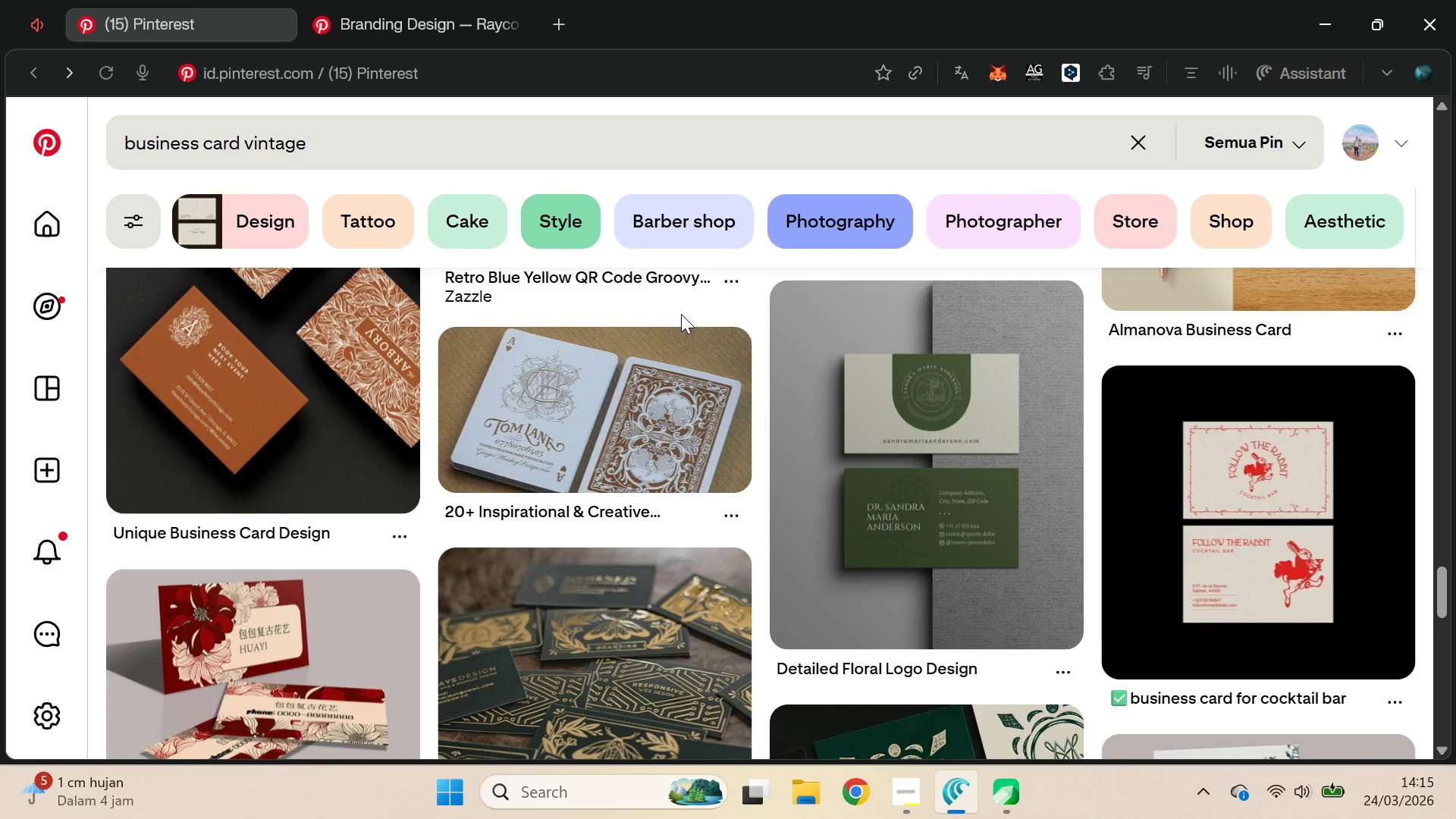 
key(Alt+AltLeft)
 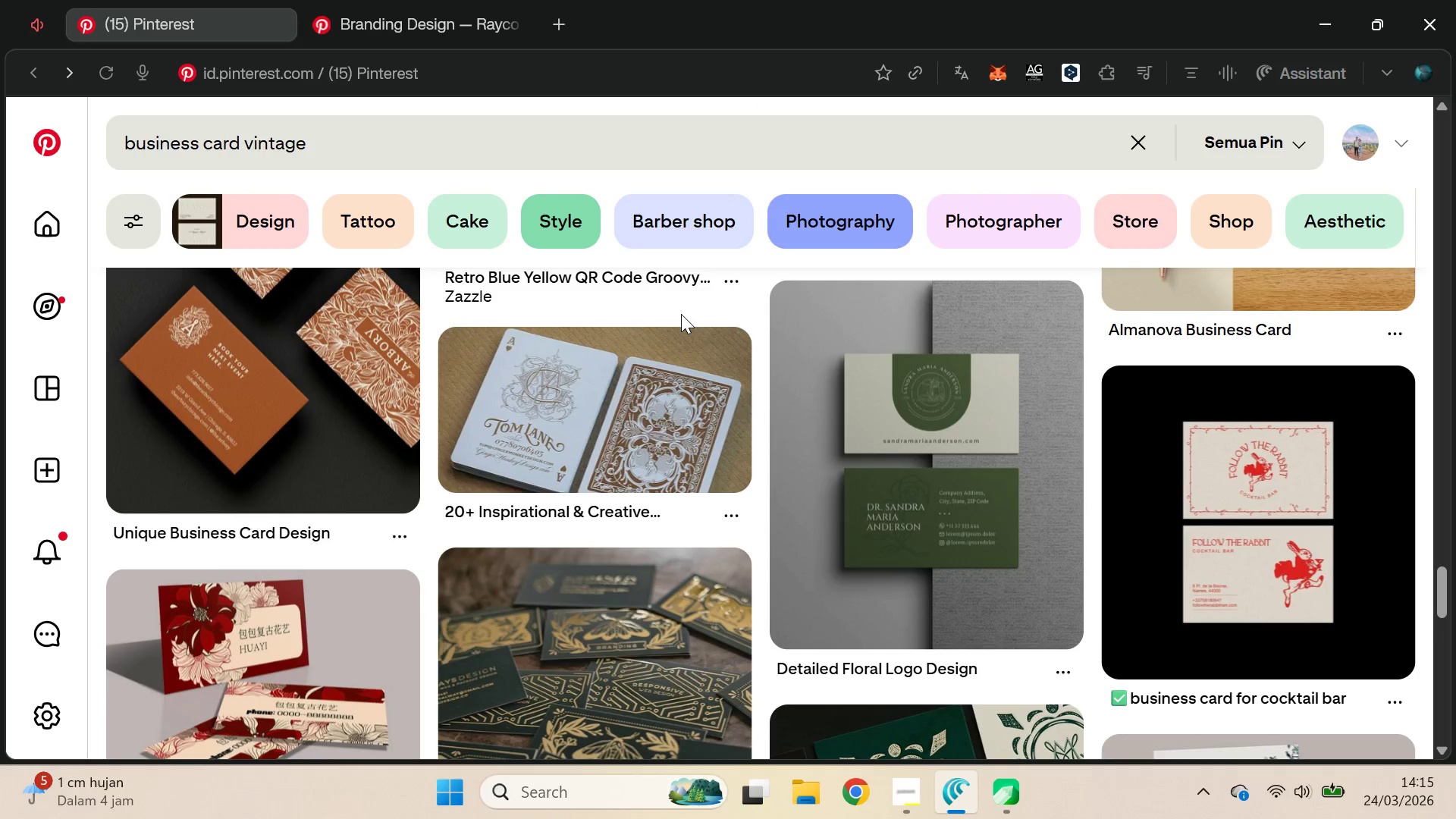 
key(Alt+Tab)
 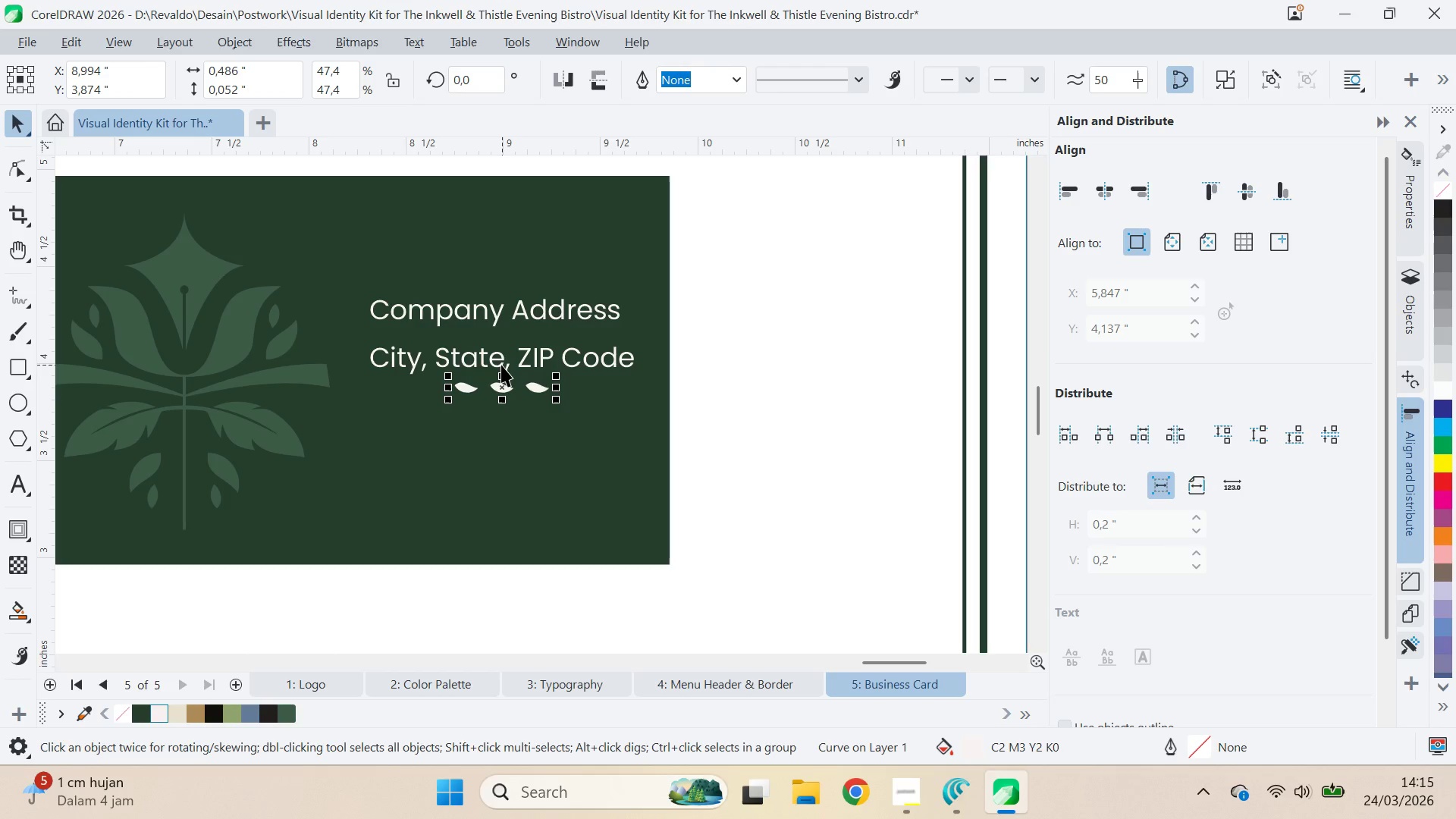 
hold_key(key=ShiftLeft, duration=0.33)
left_click([500, 359])
 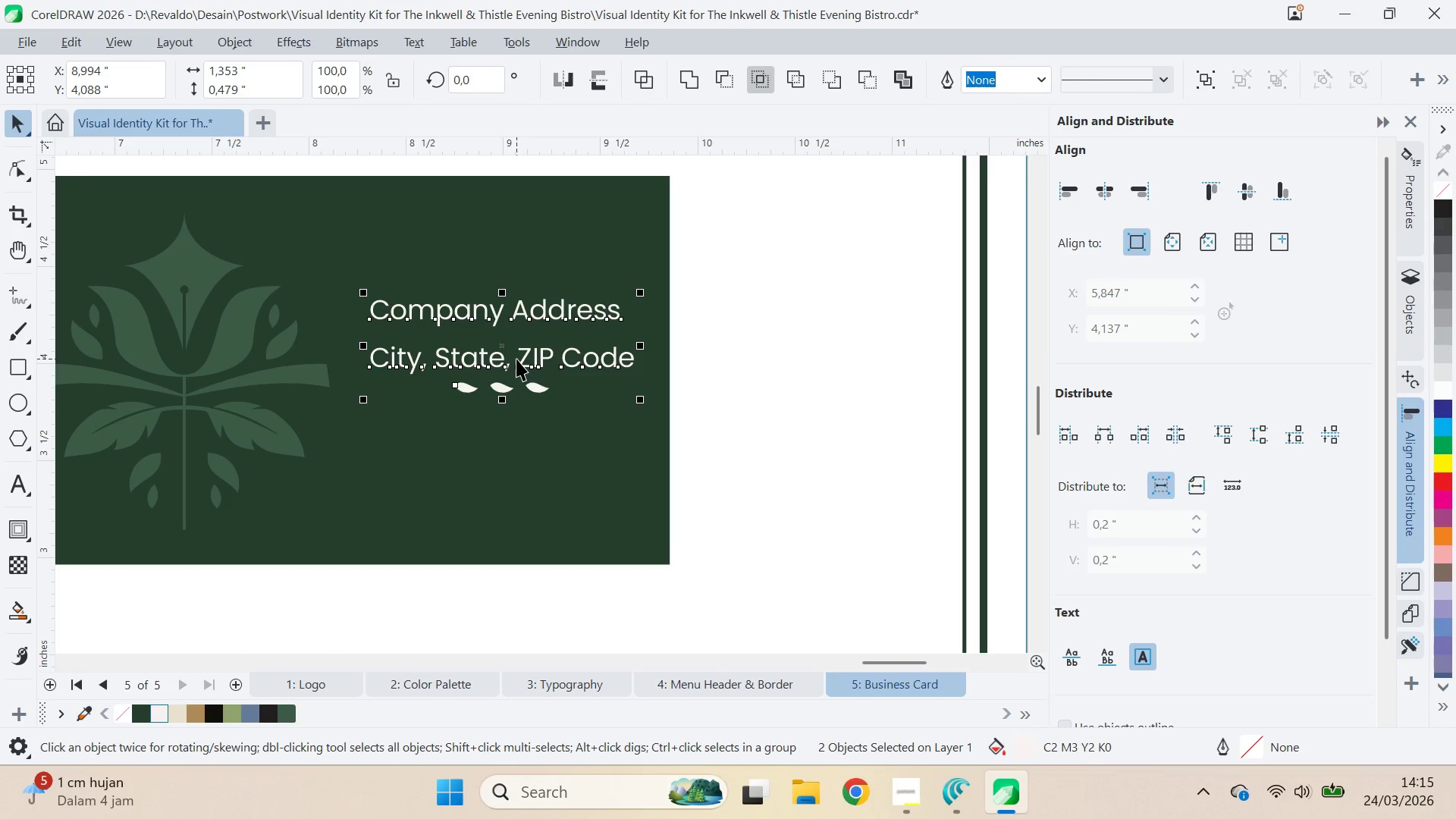 
type(rl)
 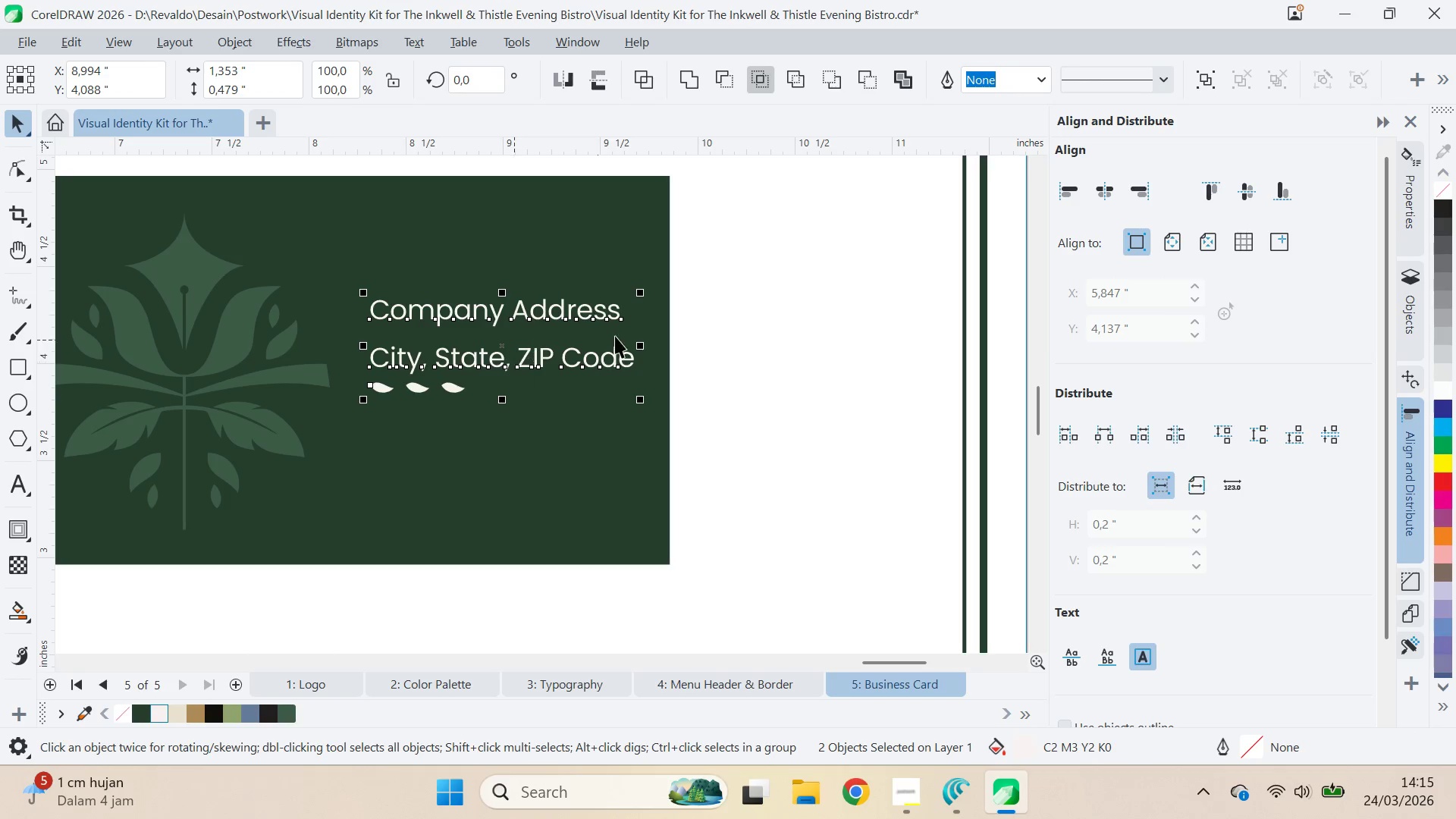 
left_click([745, 326])
 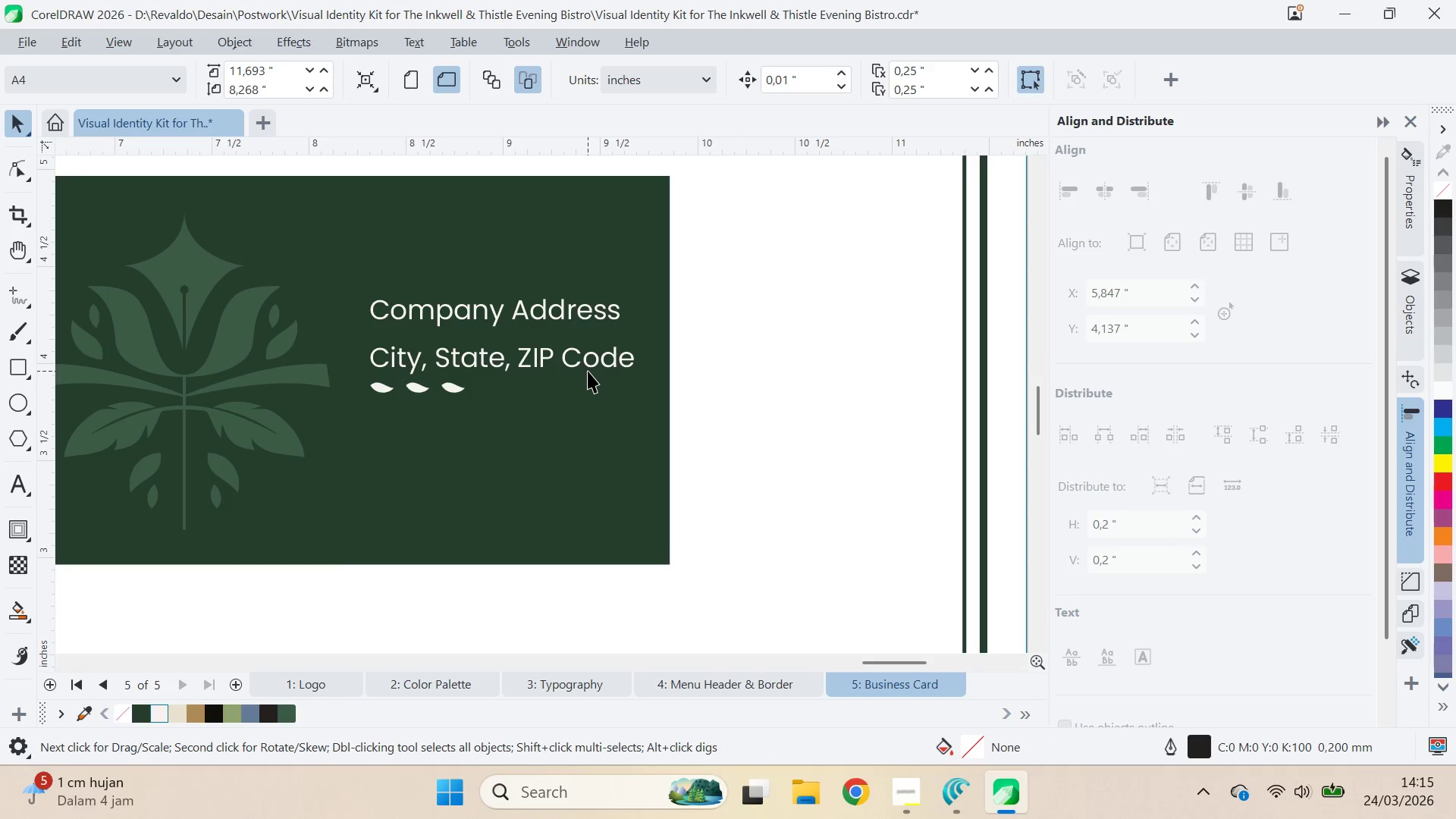 
left_click_drag(start_coordinate=[588, 368], to_coordinate=[594, 469])
 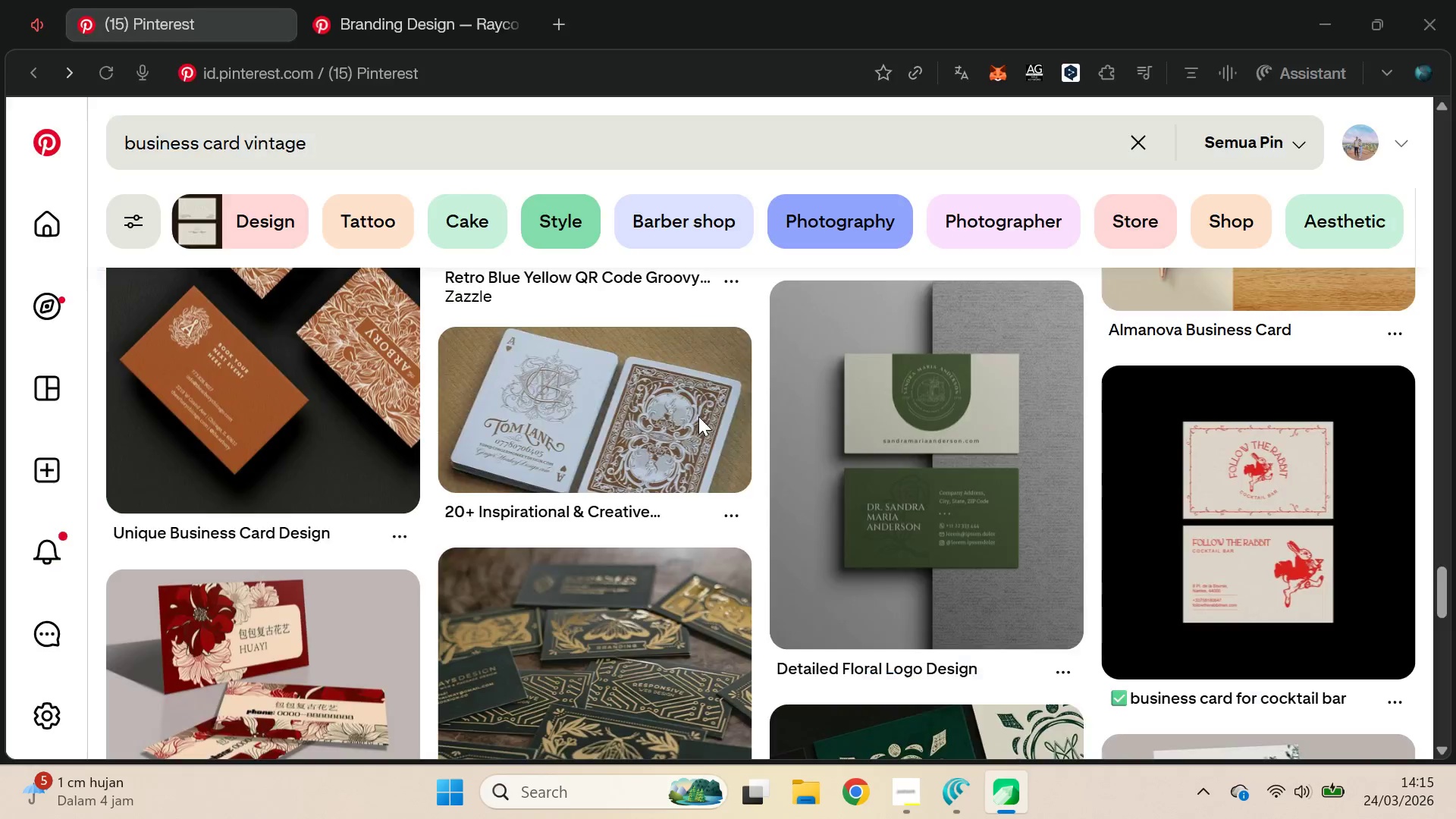 
hold_key(key=ShiftLeft, duration=0.84)
right_click([596, 453])
 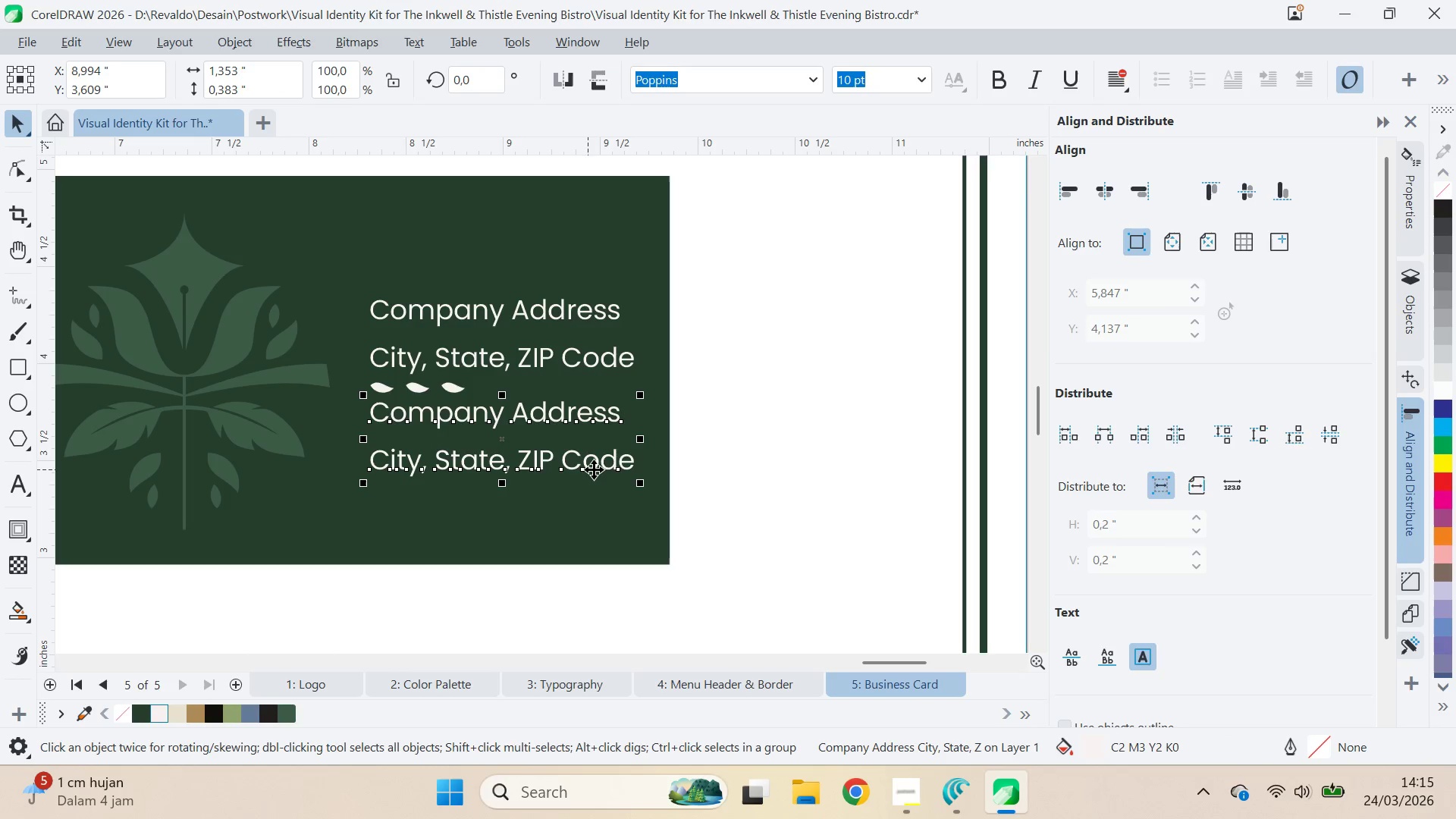 
key(Alt+AltLeft)
 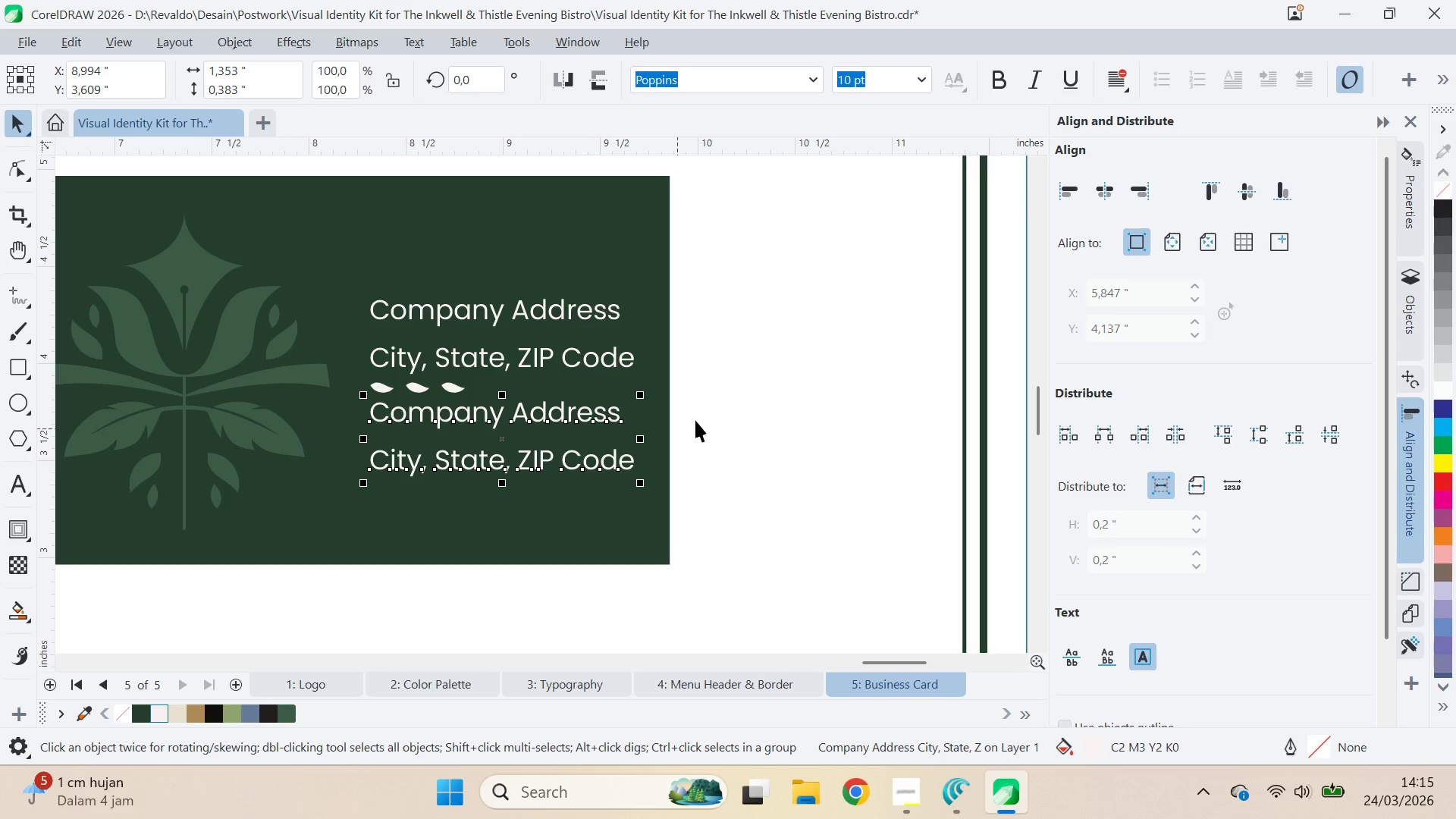 
key(Alt+Tab)
 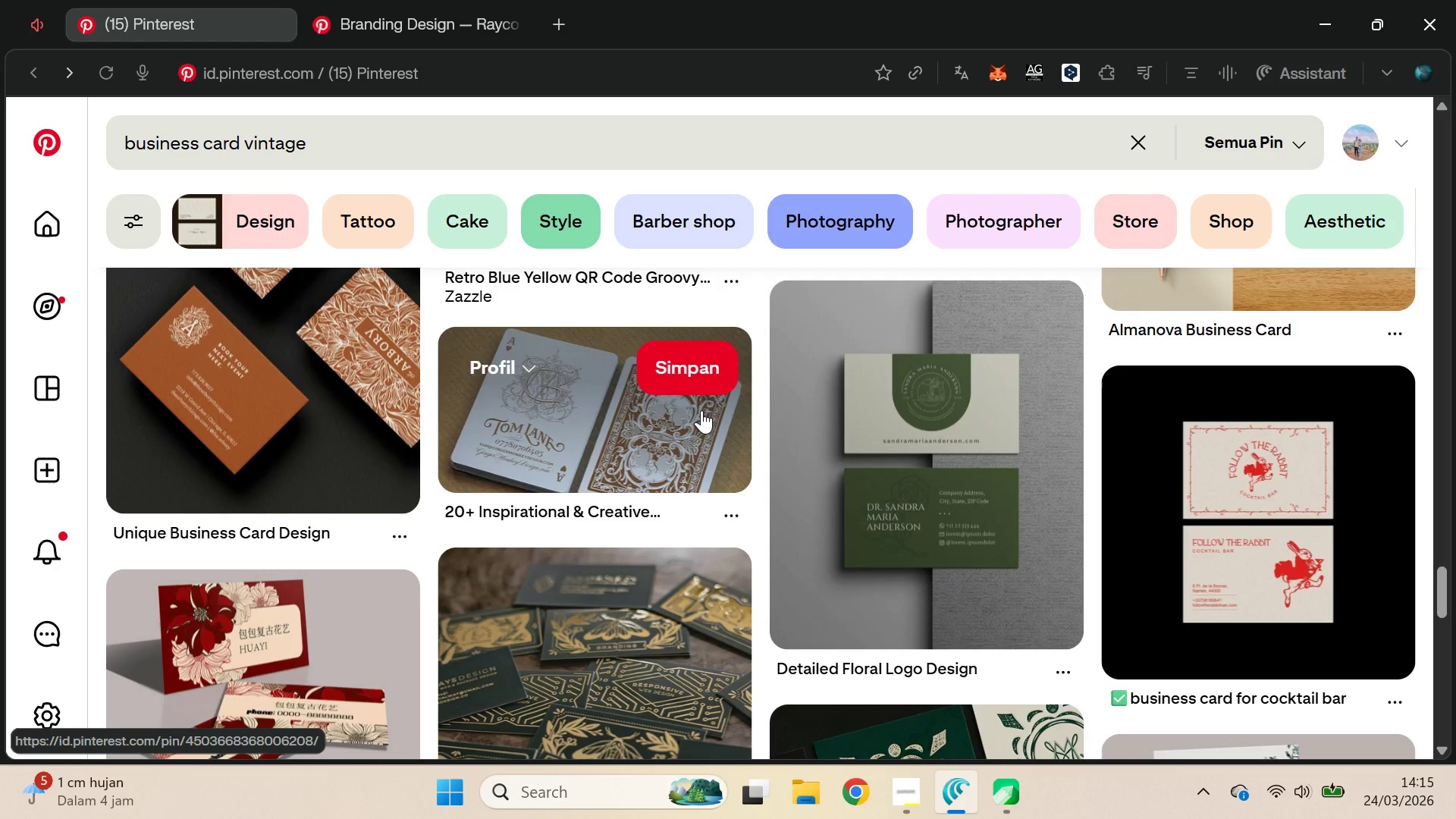 
key(Alt+Tab)
 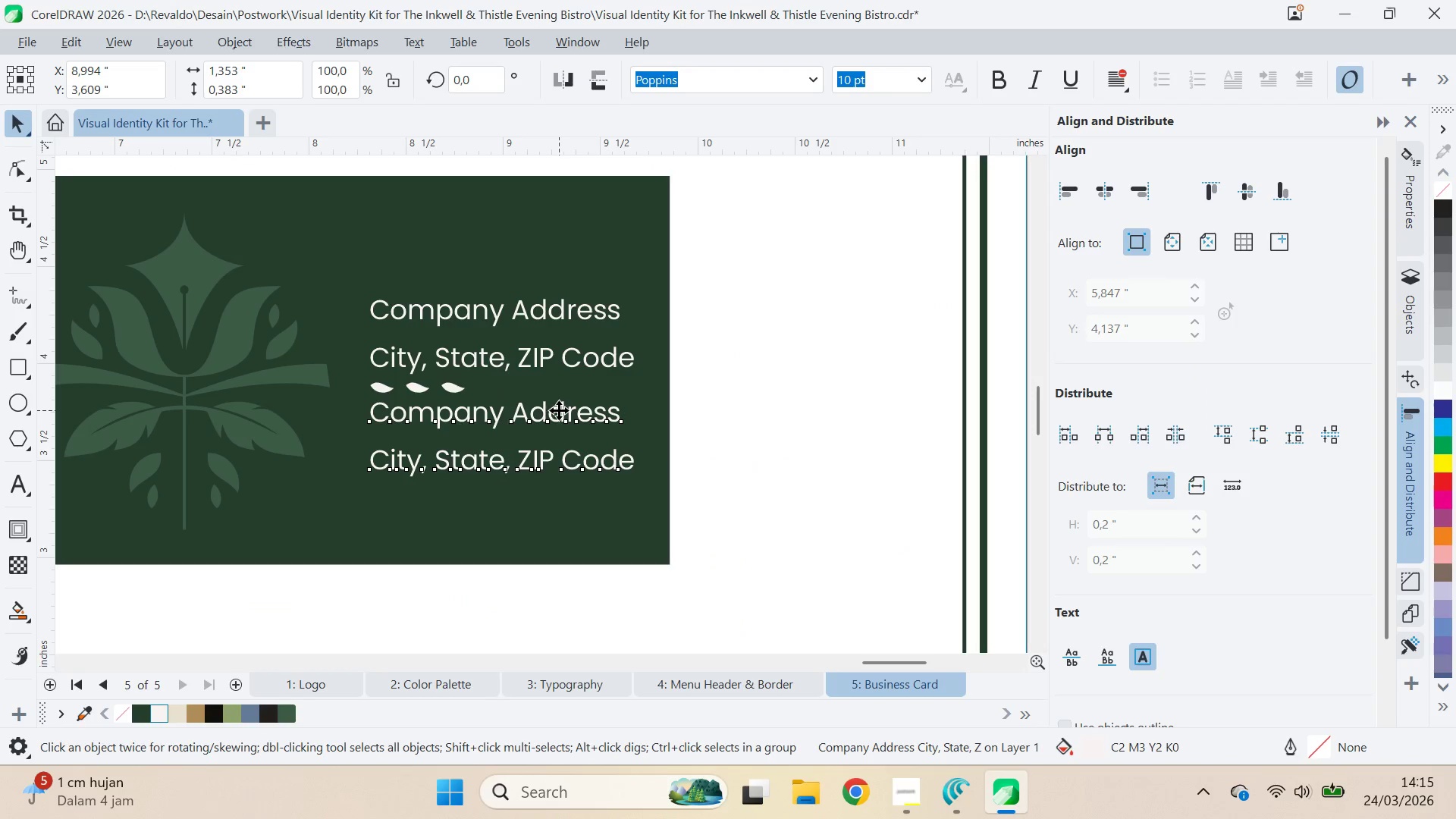 
key(Control+A)
 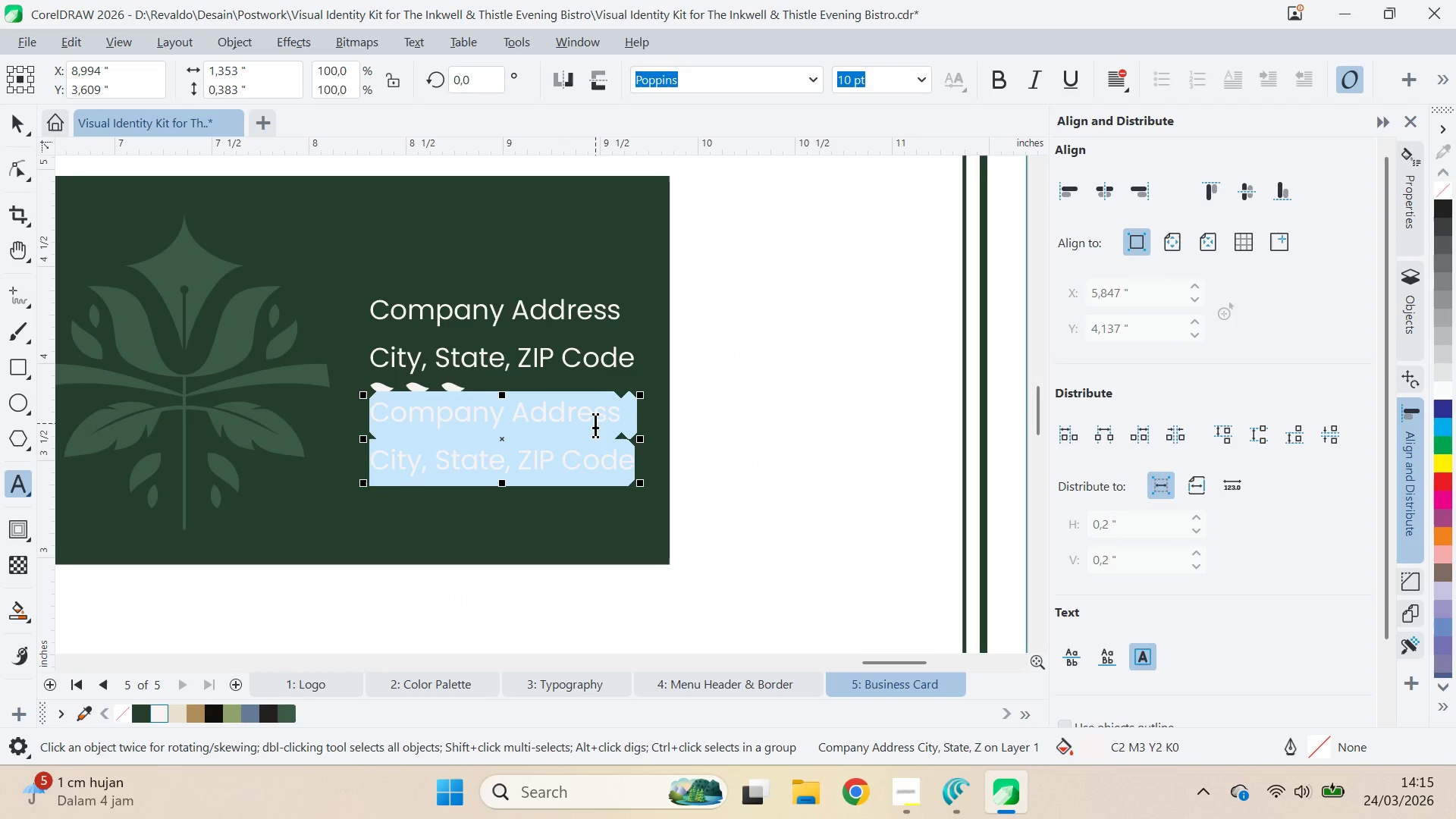 
wait(6.81)
 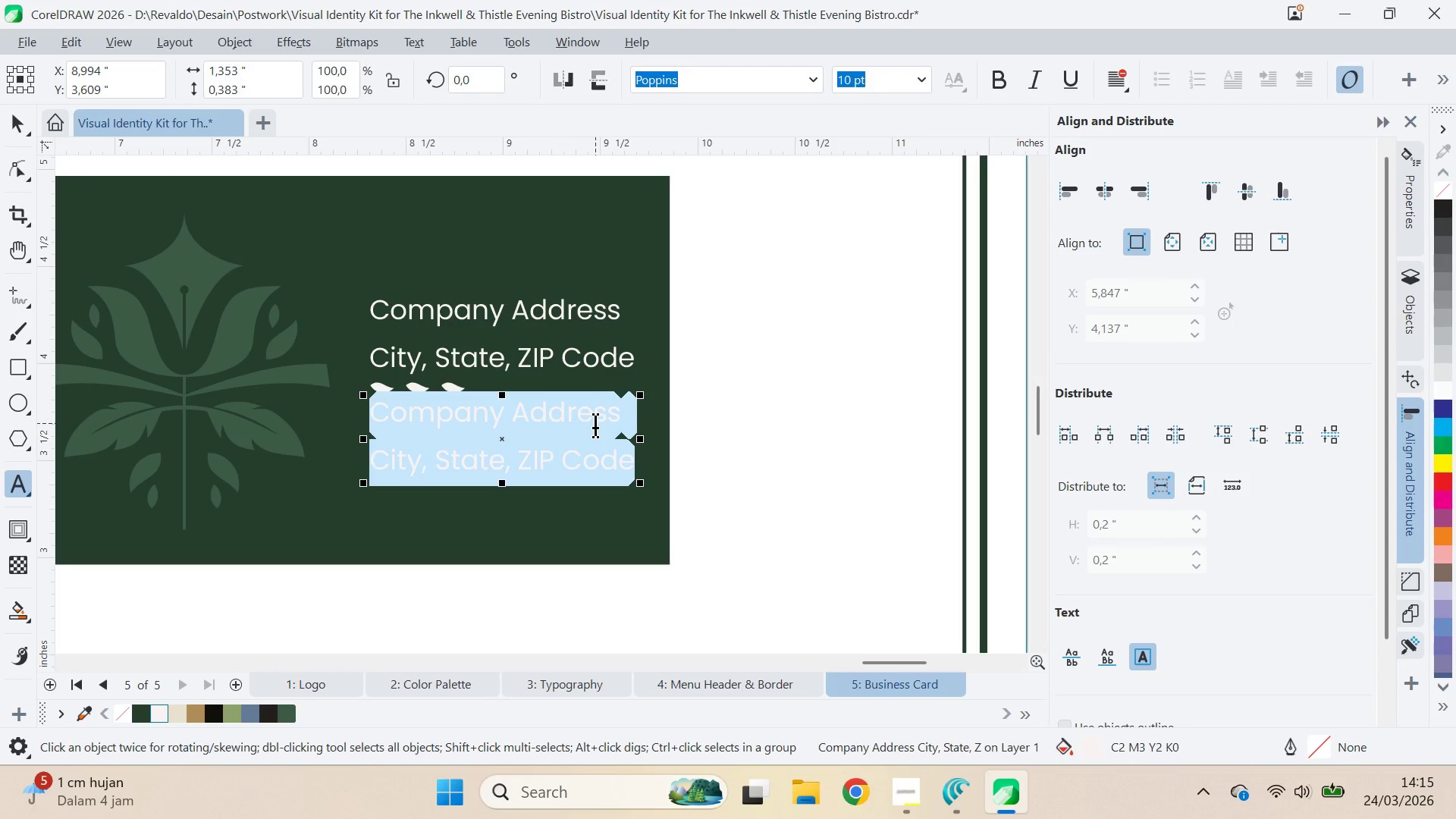 
key(Alt+AltLeft)
 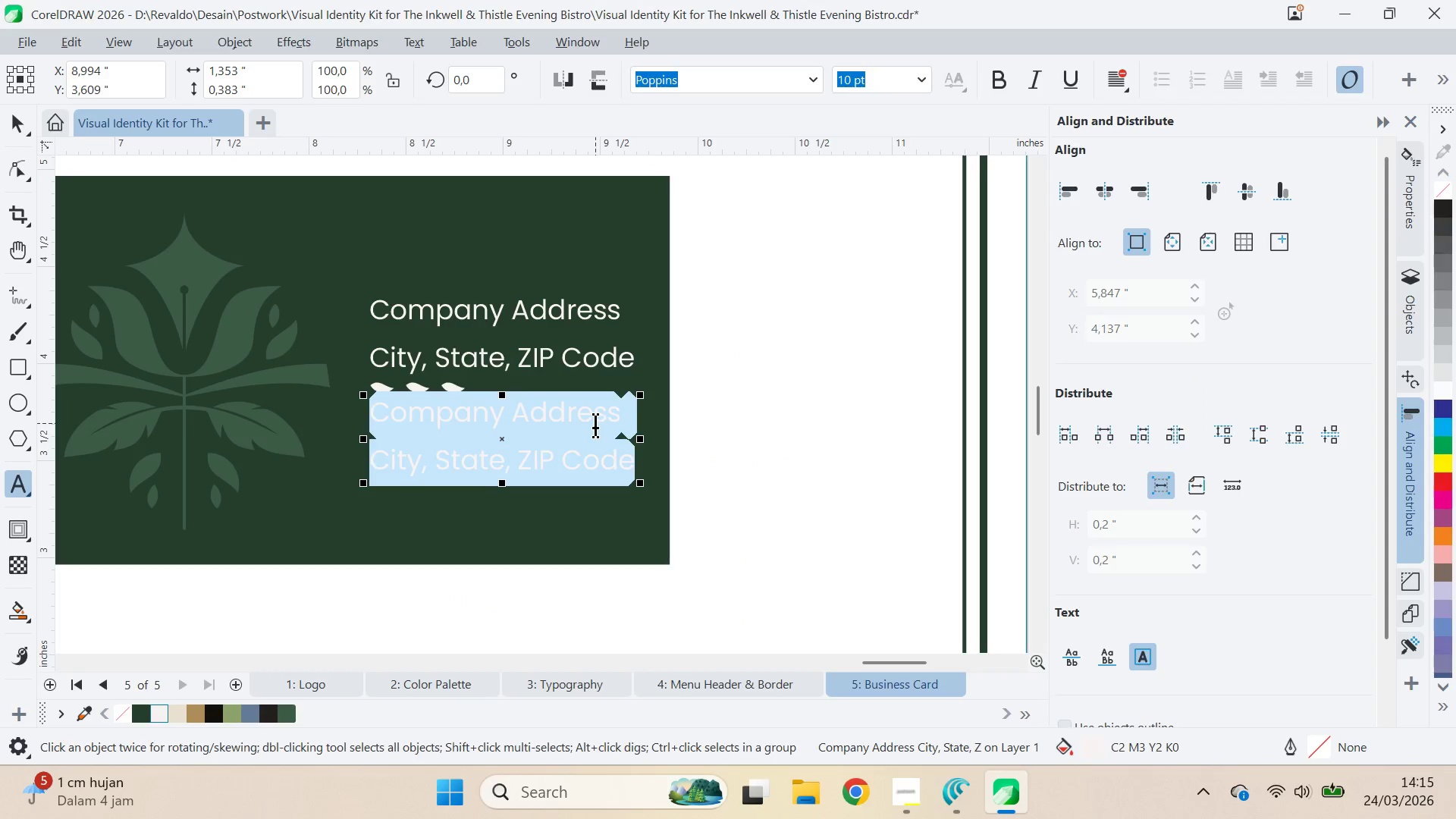 
key(Alt+Tab)
 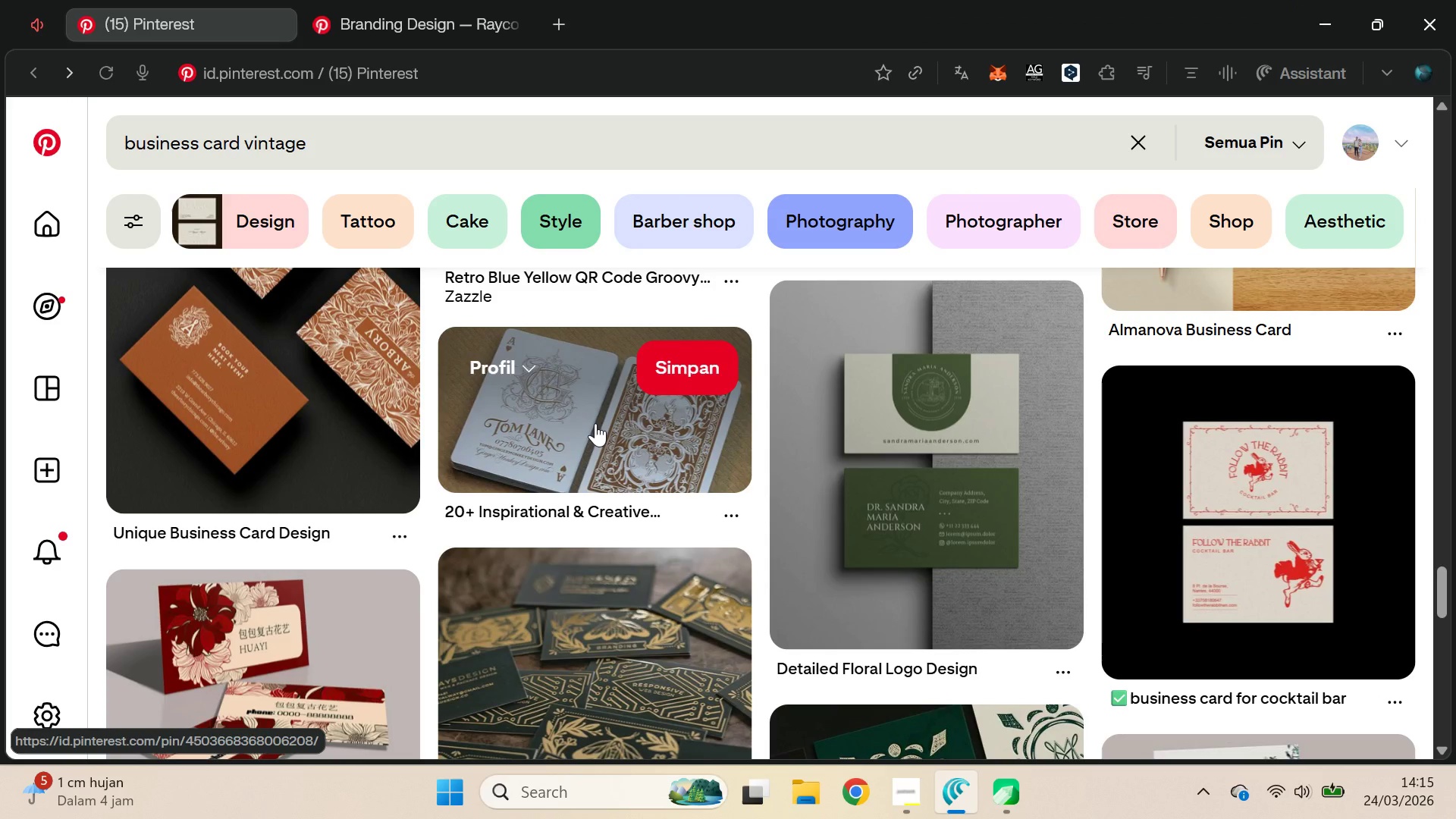 
key(Alt+AltLeft)
 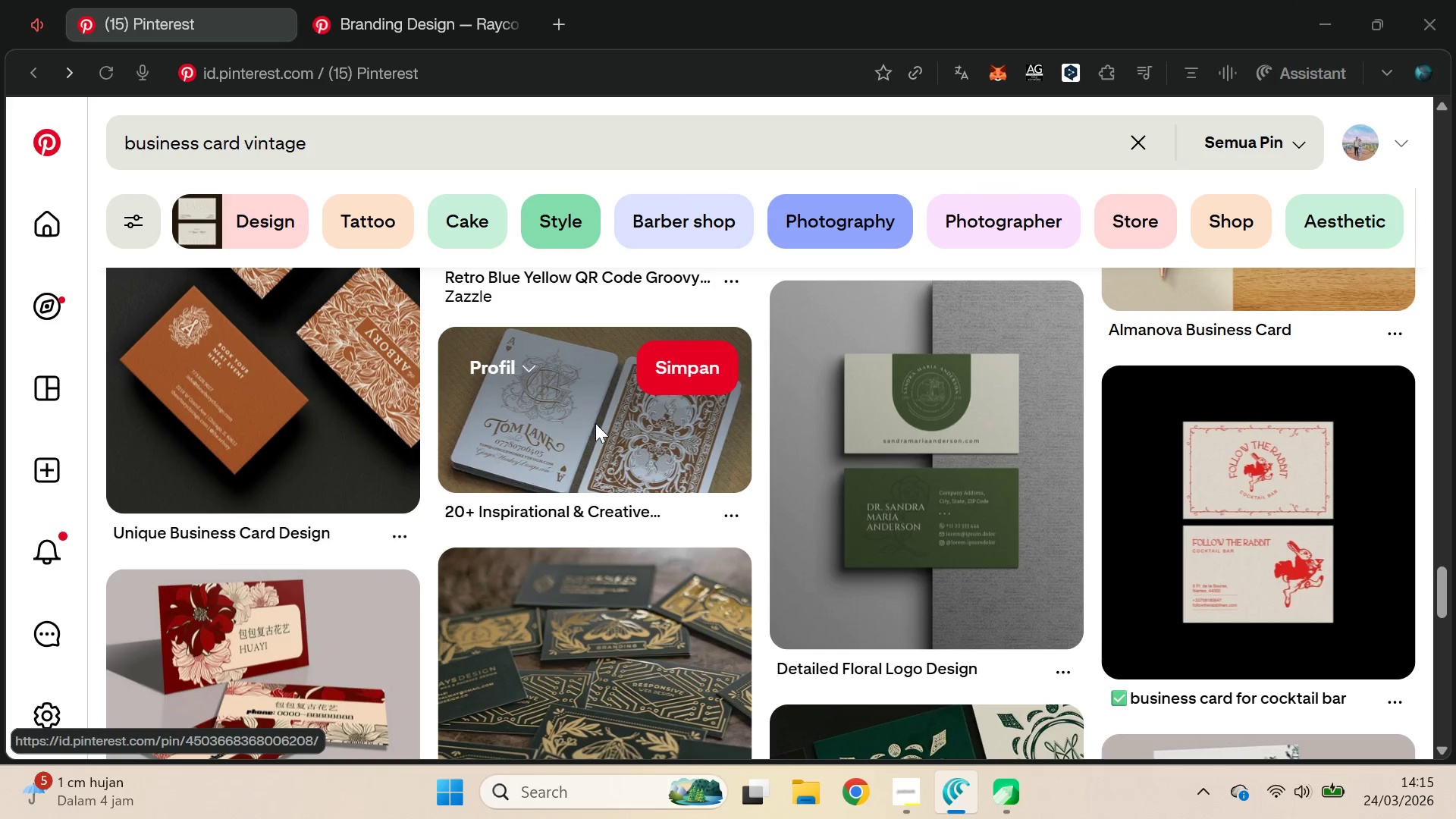 
key(Tab)
type(+1 22 33 )
key(Backspace)
type(3 4444)
 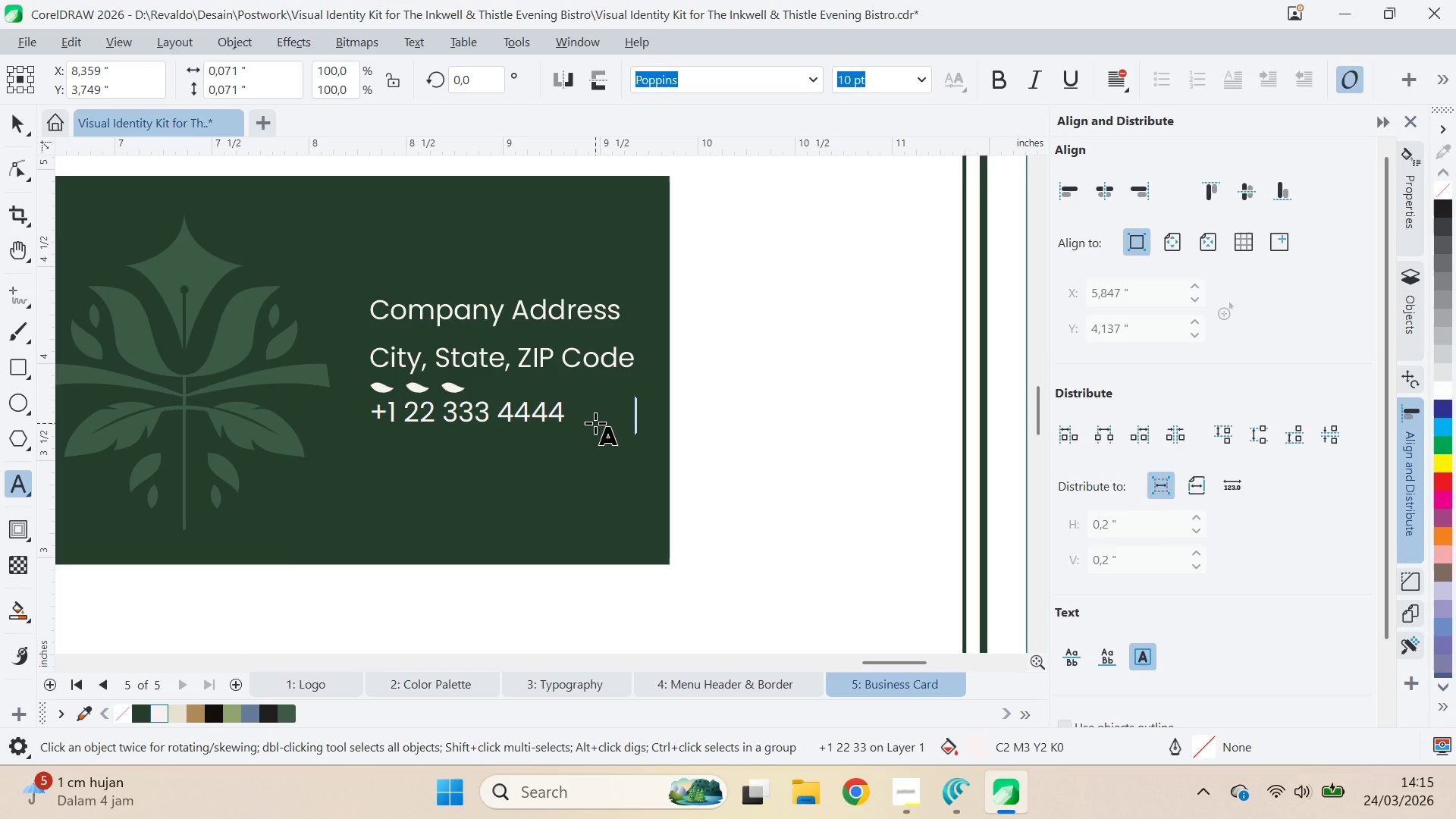 
key(Enter)
 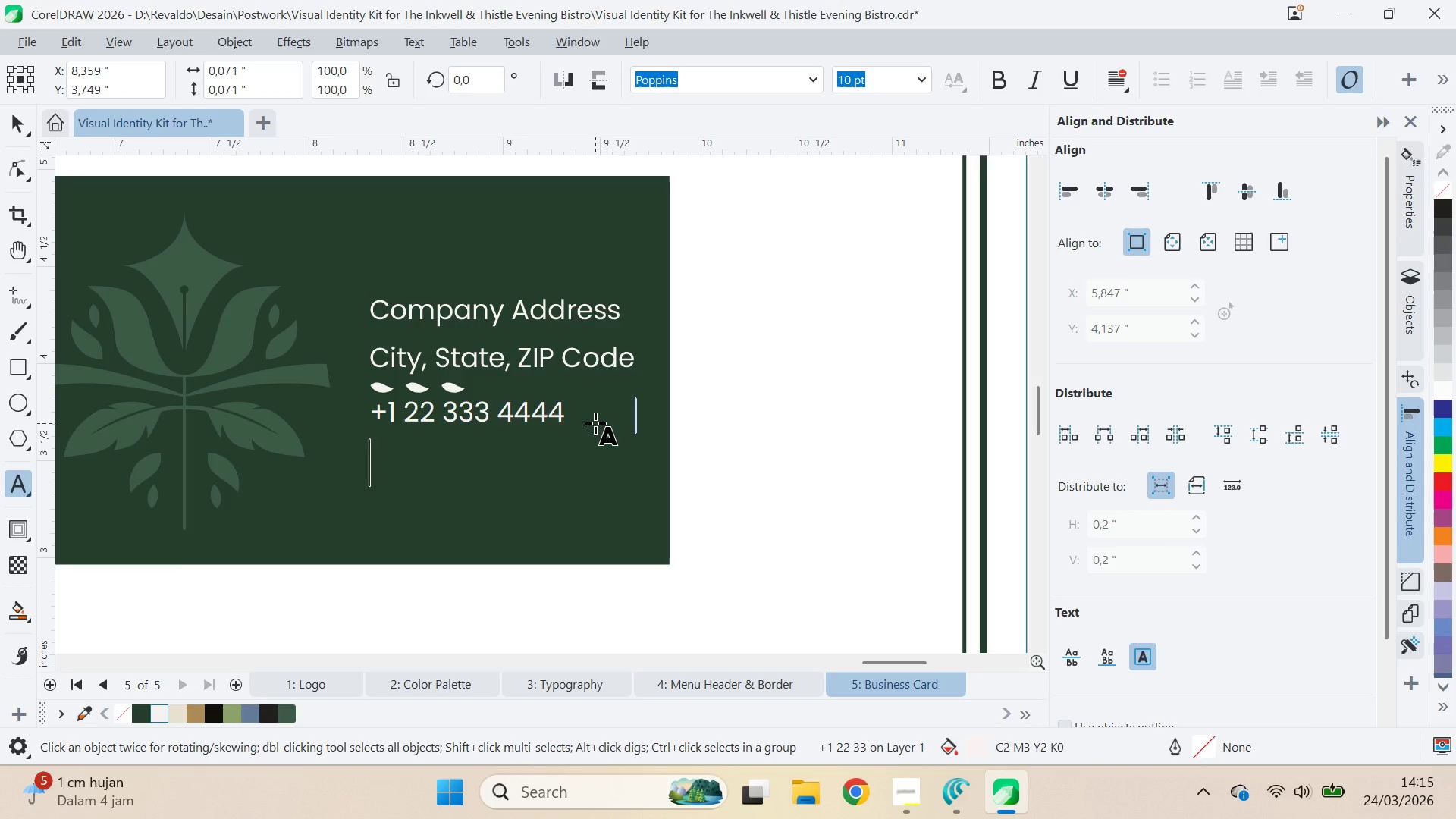 
key(Alt+AltLeft)
 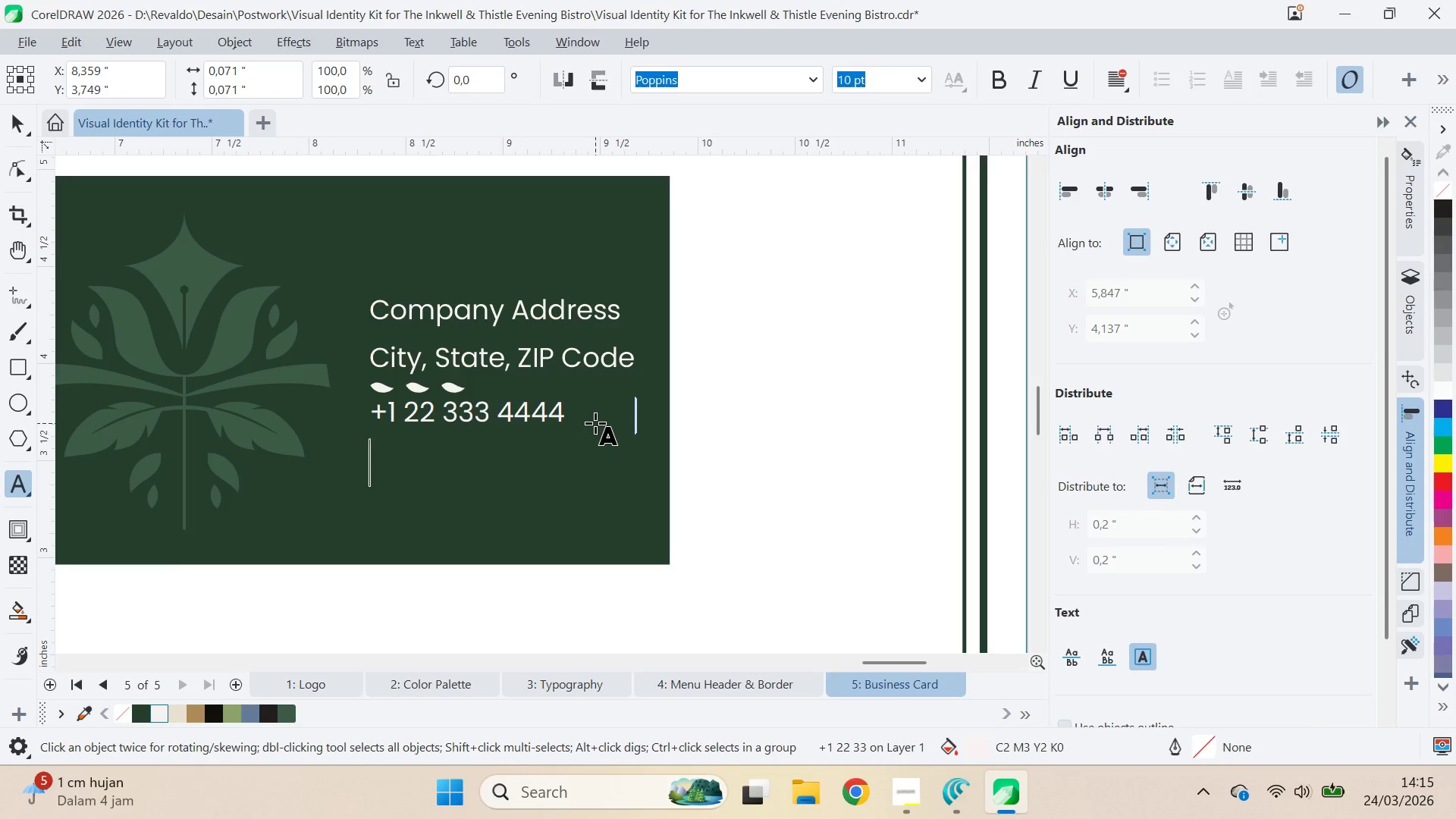 
key(Alt+Tab)
 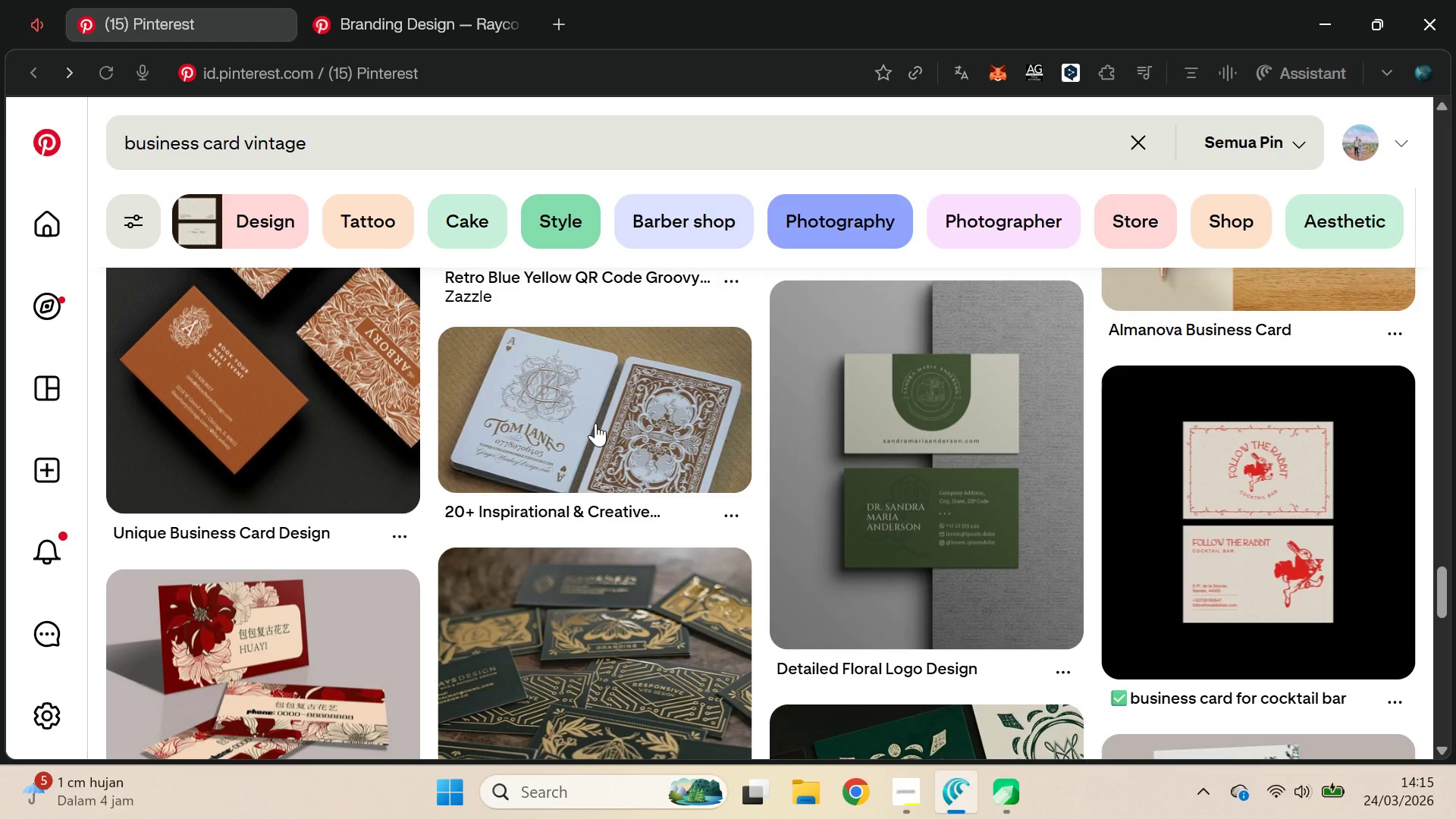 
key(Alt+AltLeft)
 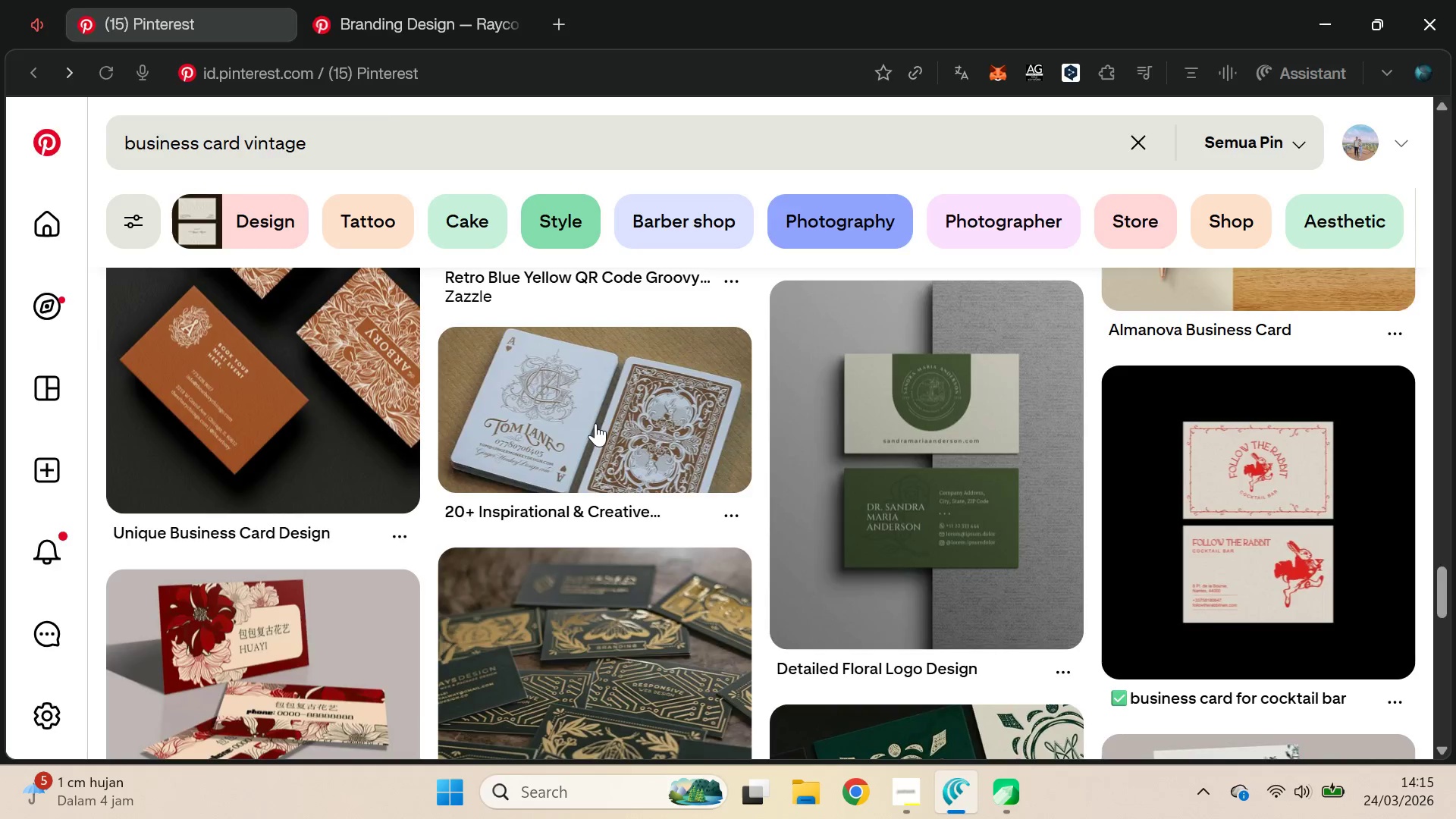 
key(Alt+Tab)
 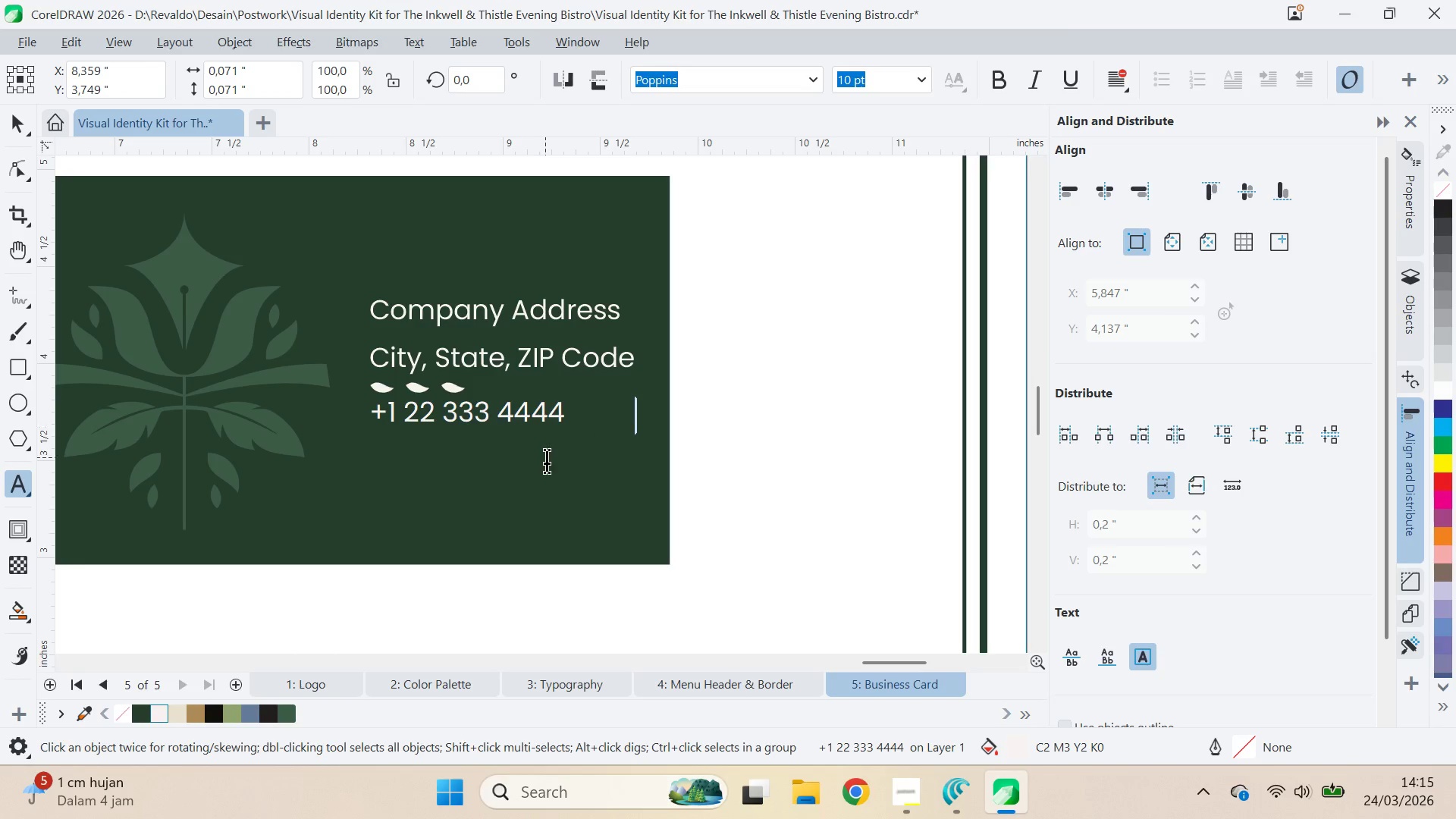 
left_click([560, 419])
 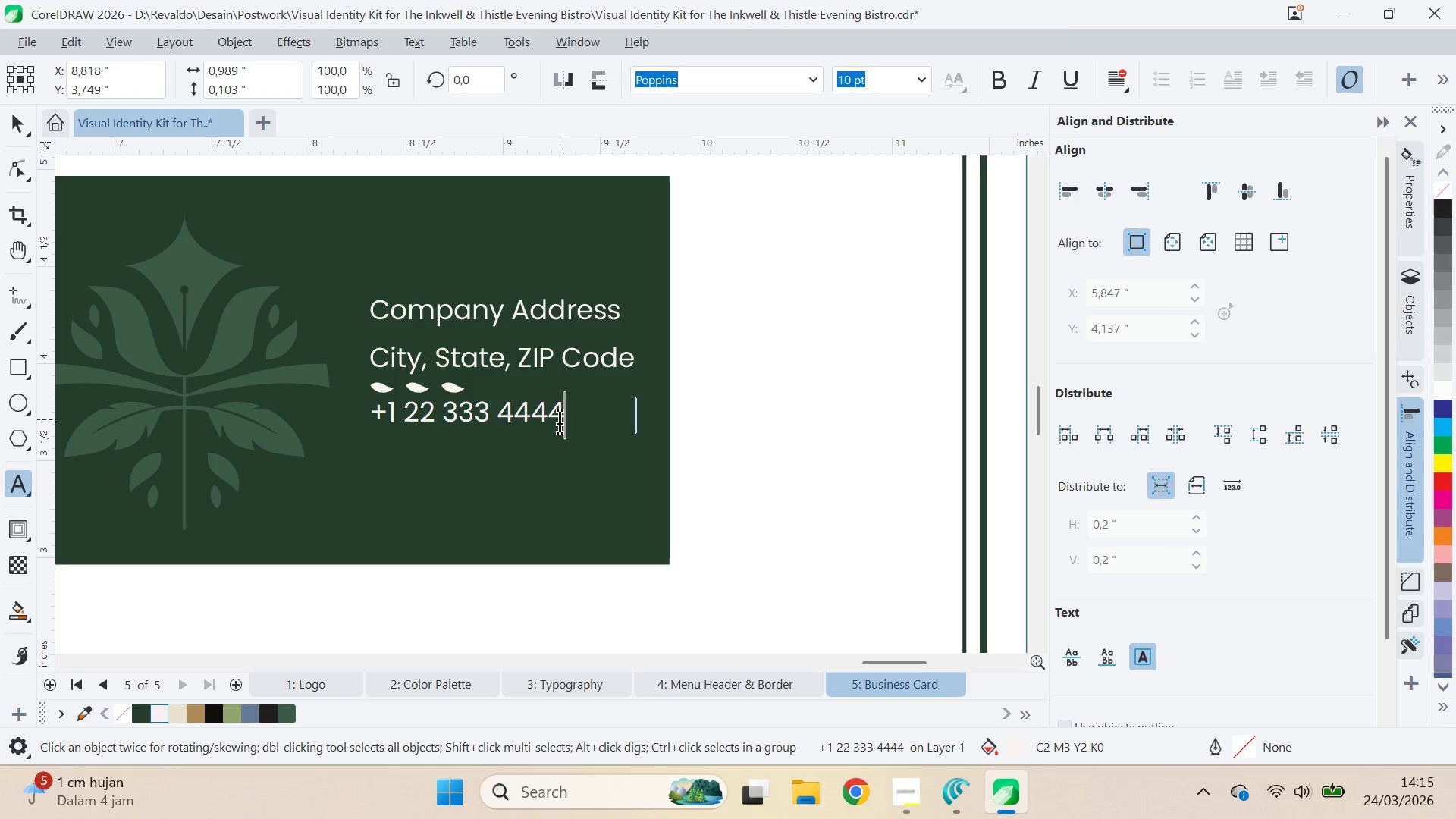 
key(ArrowDown)
 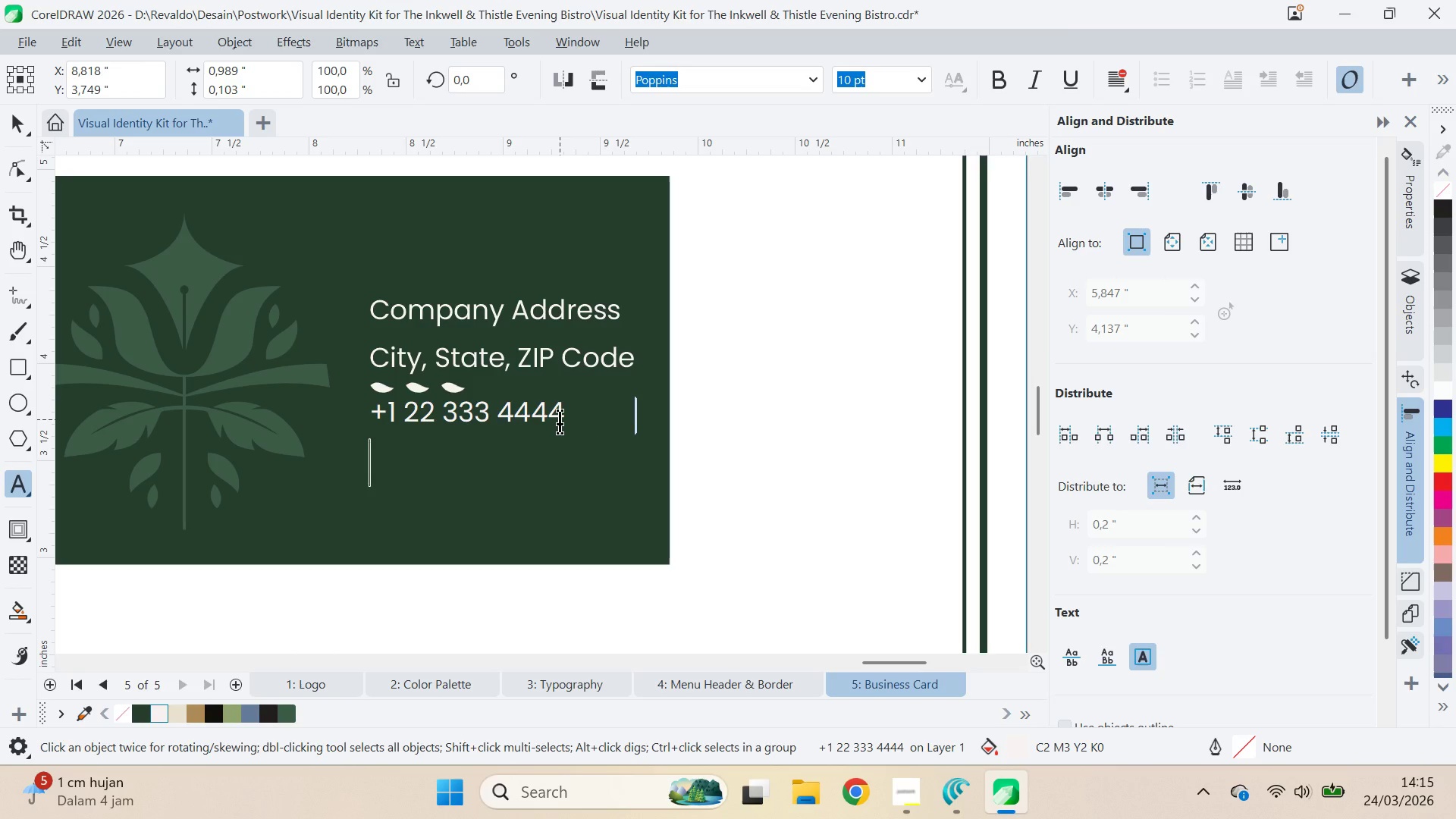 
type(email@)
 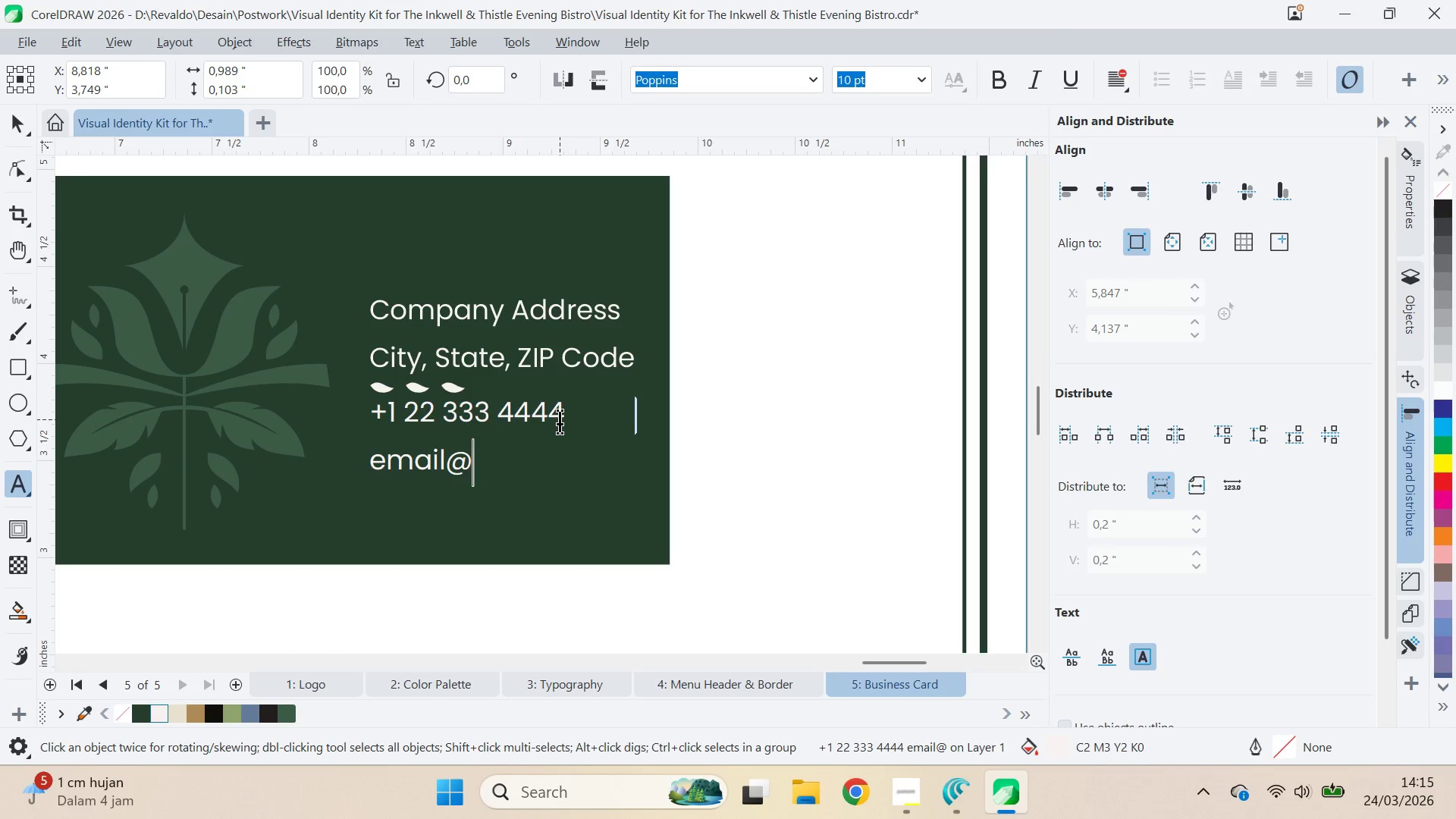 
key(Control+ControlLeft)
 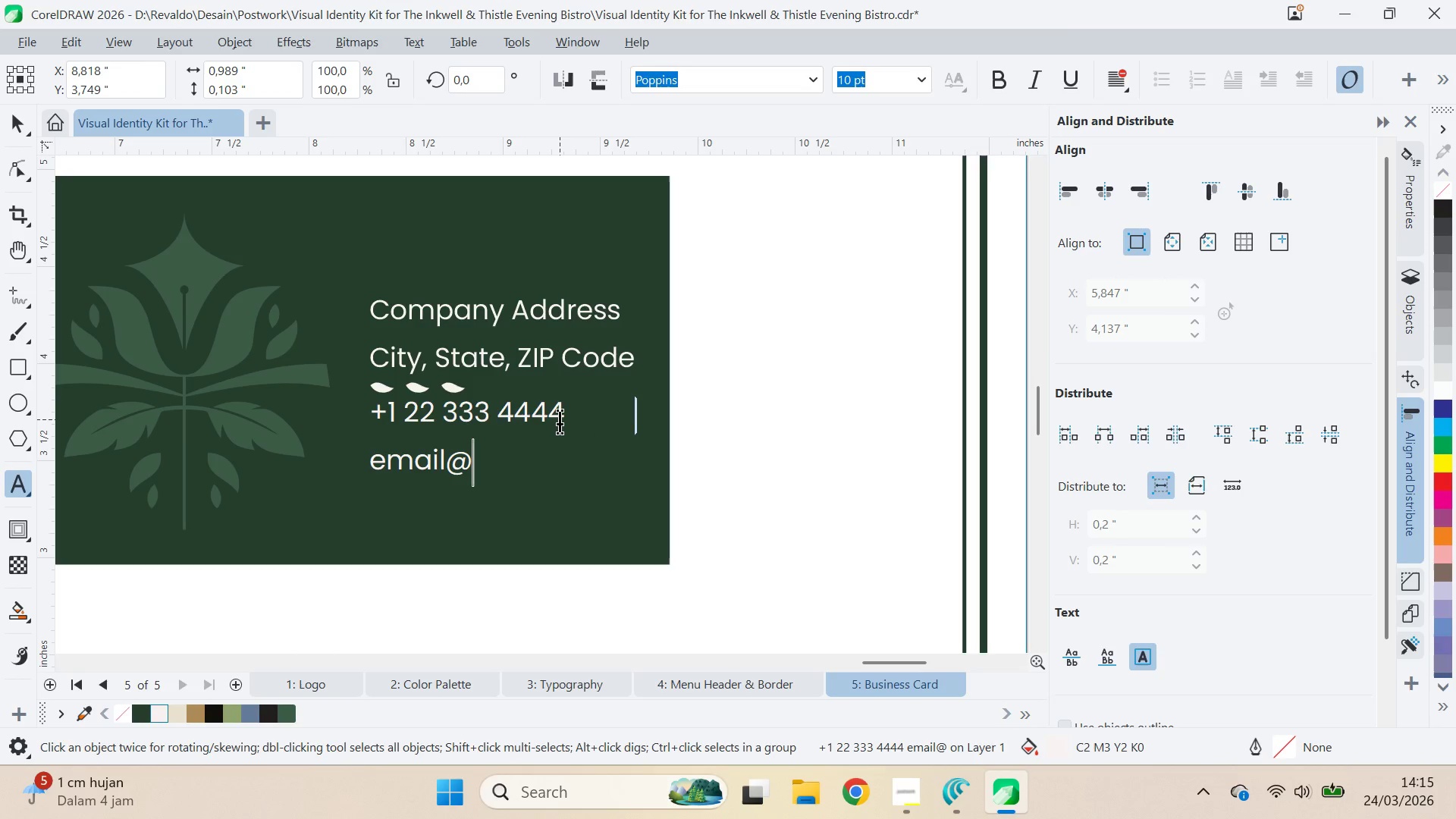 
key(Control+ControlLeft)
 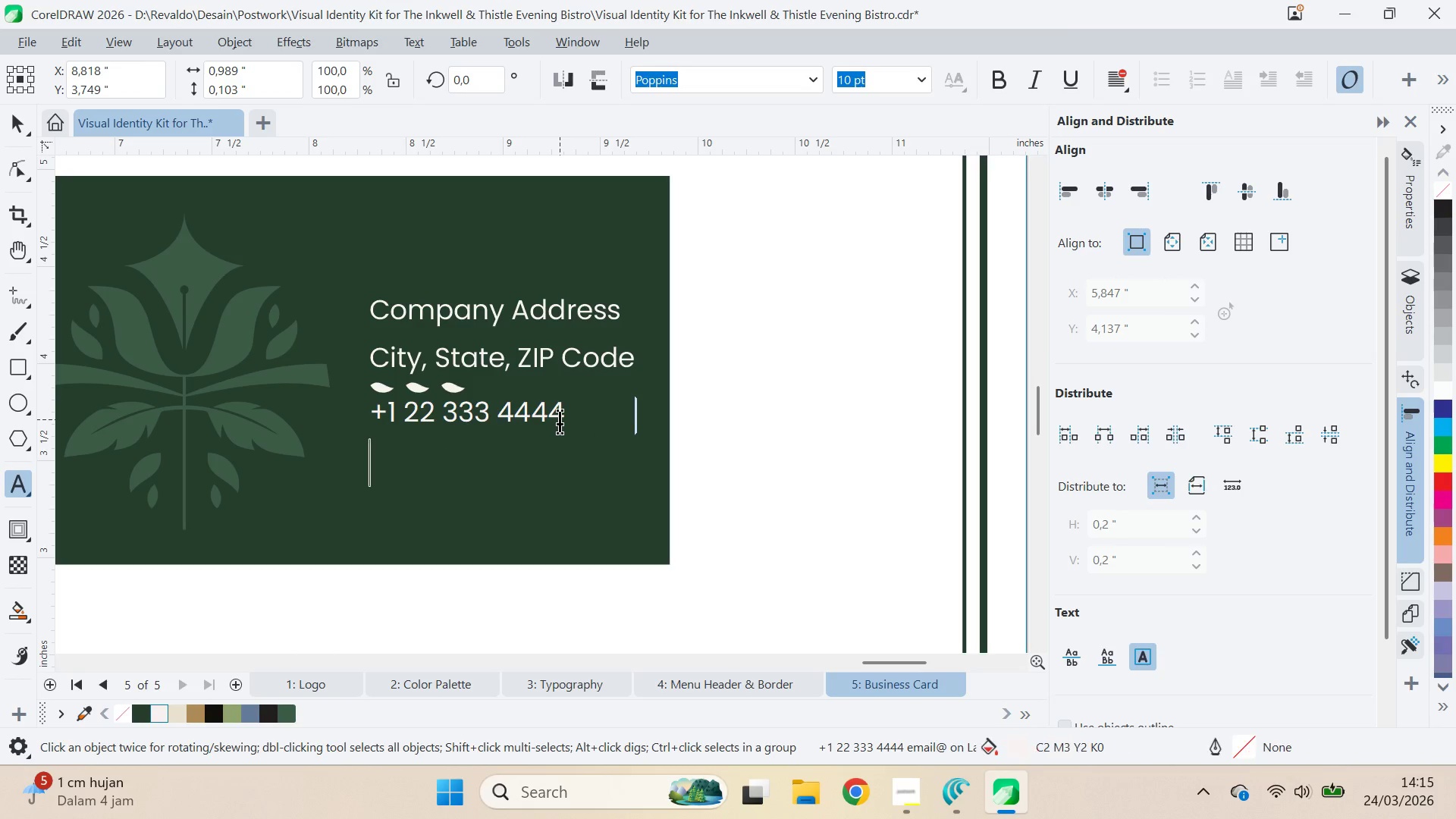 
key(Control+Backspace)
 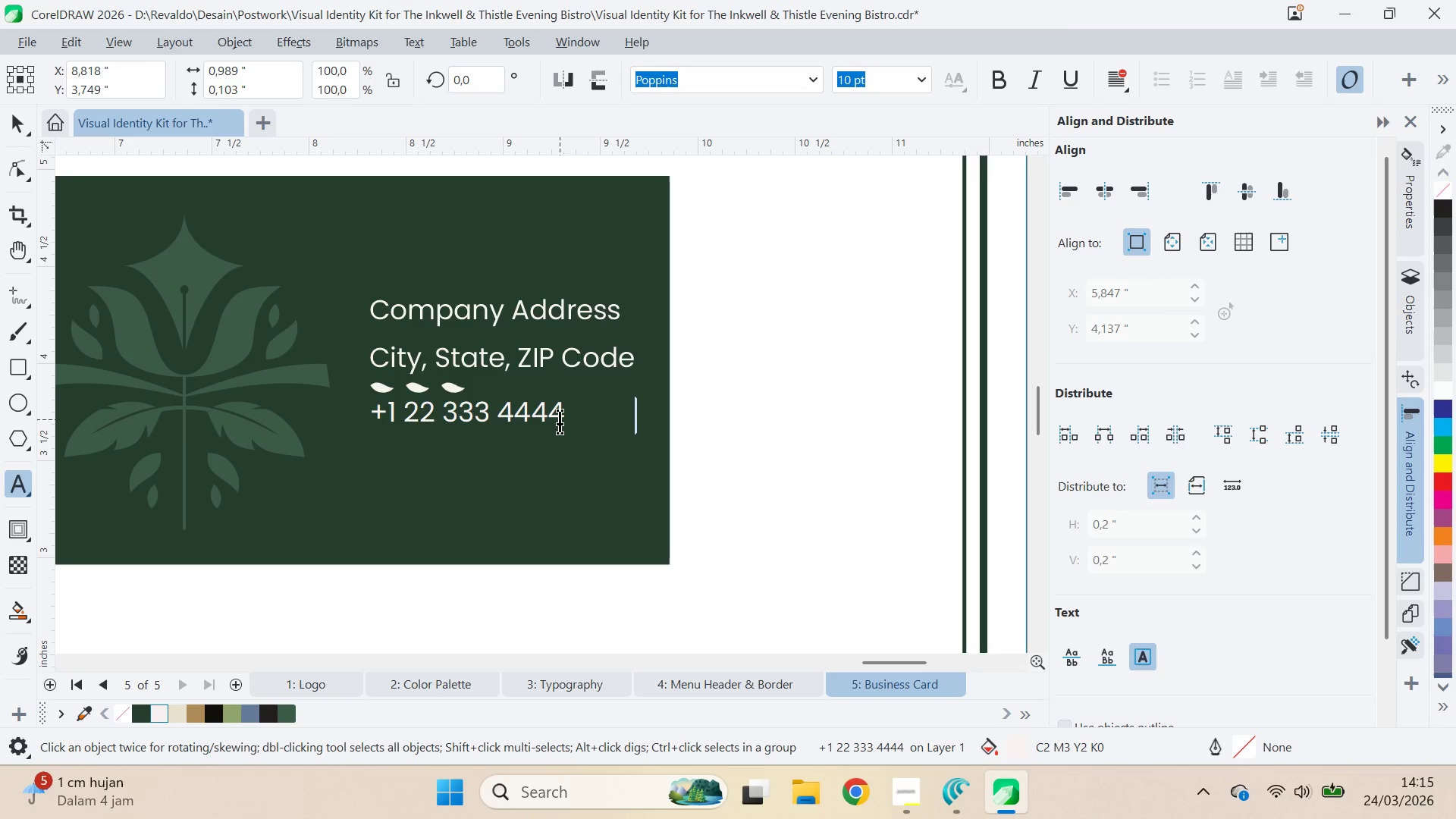 
type(yoi)
key(Backspace)
type(ur@email.com)
key(Tab)
 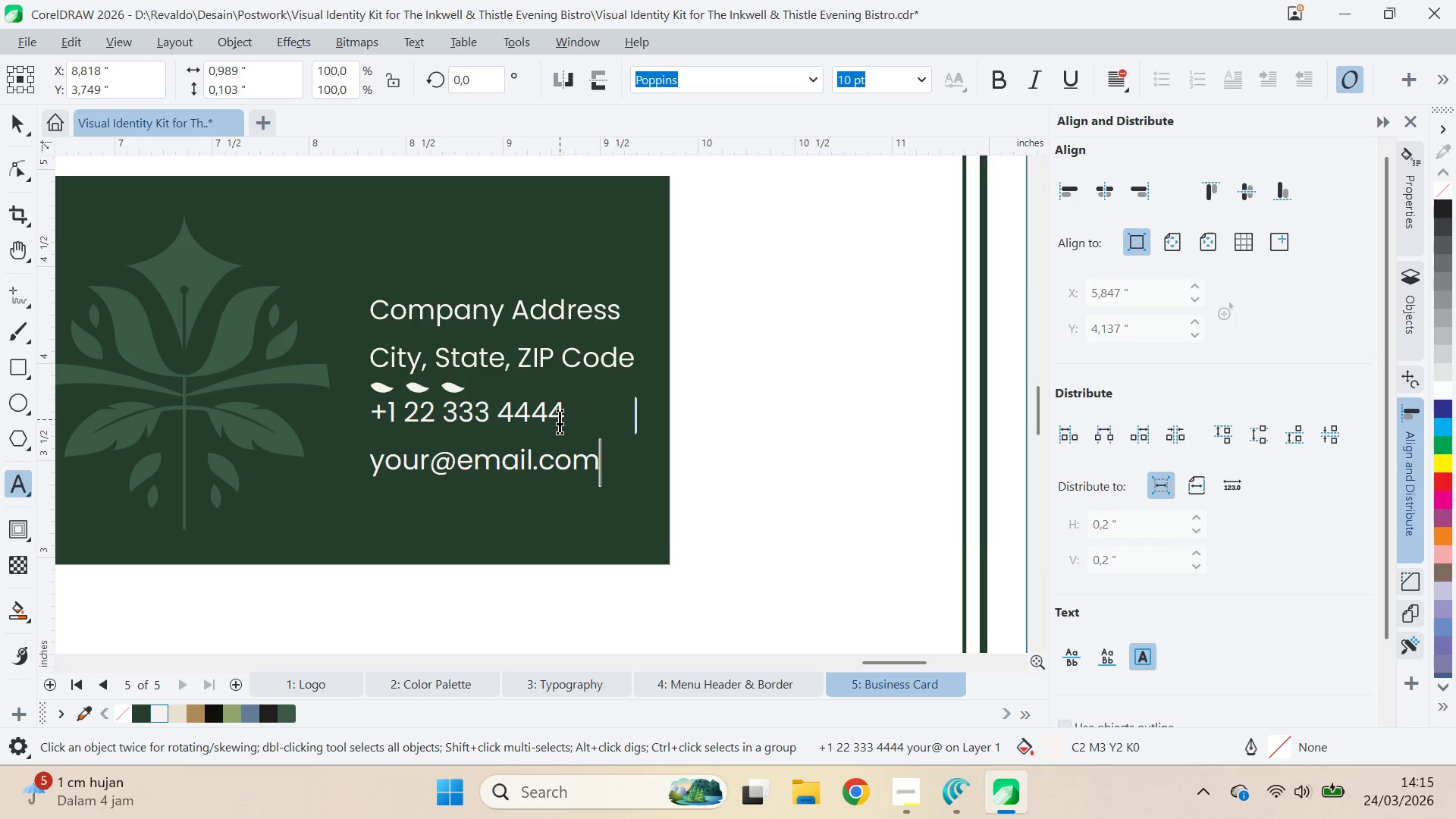 
 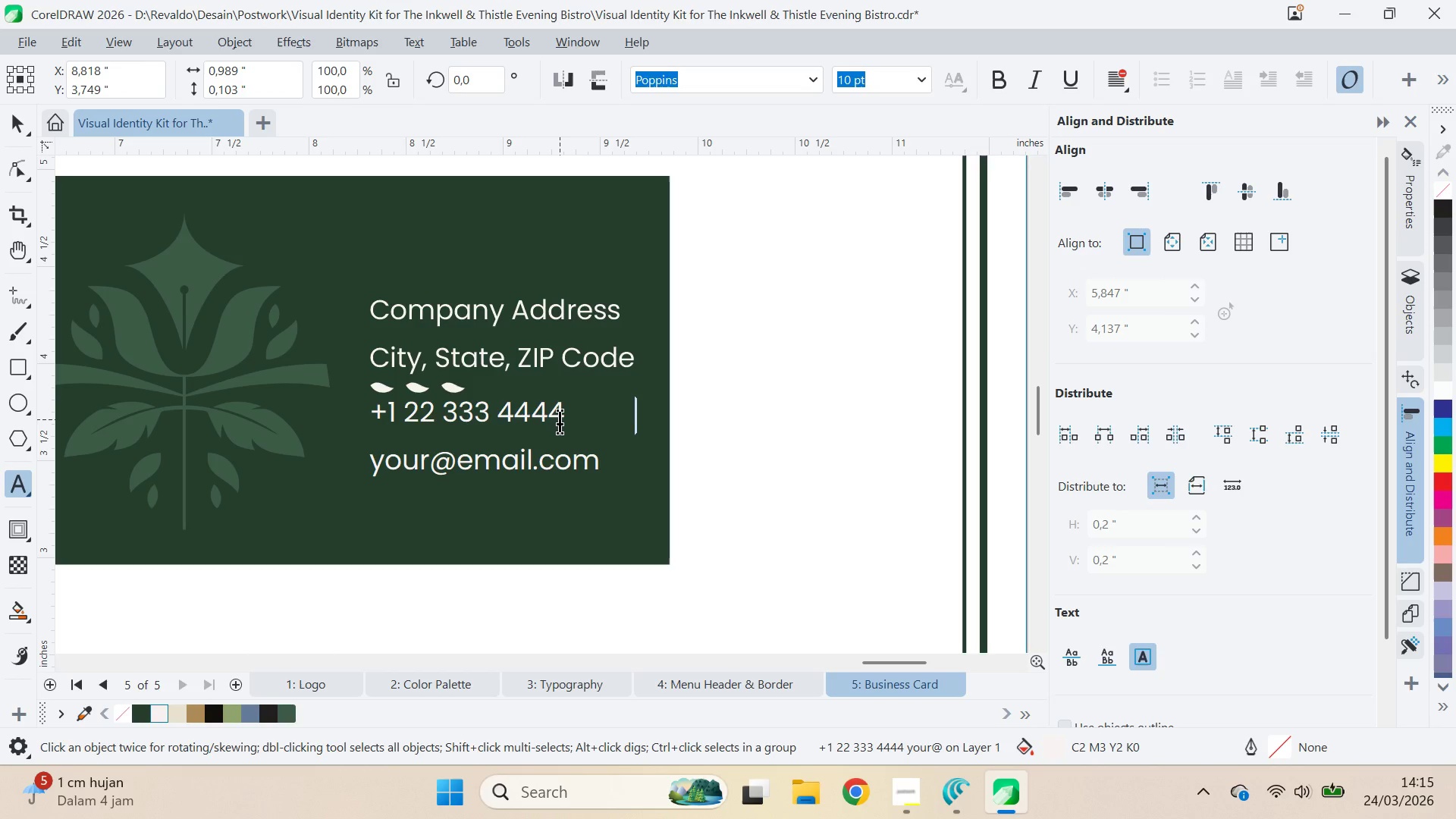 
key(Alt+AltLeft)
 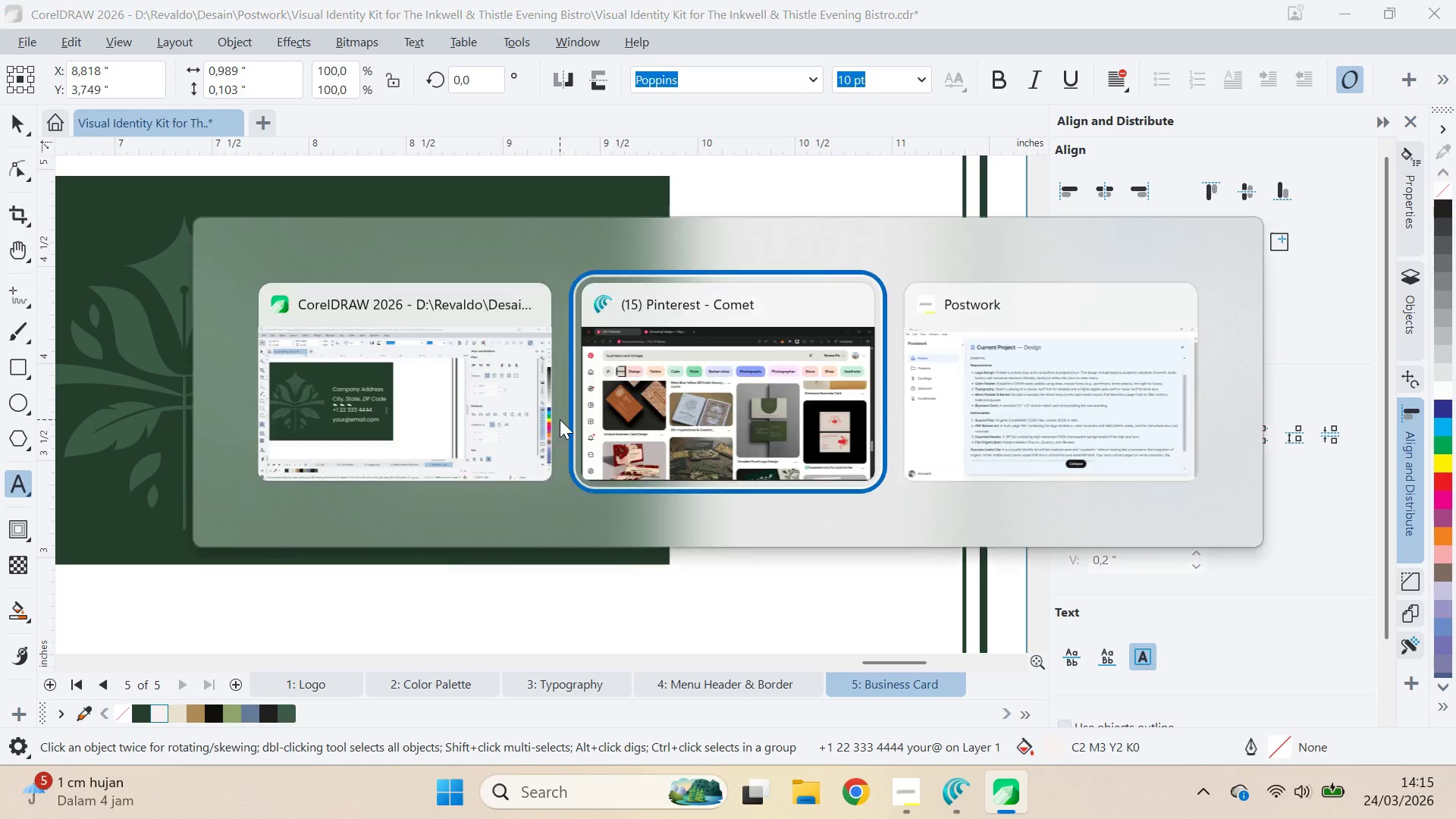 
key(Alt+Tab)
 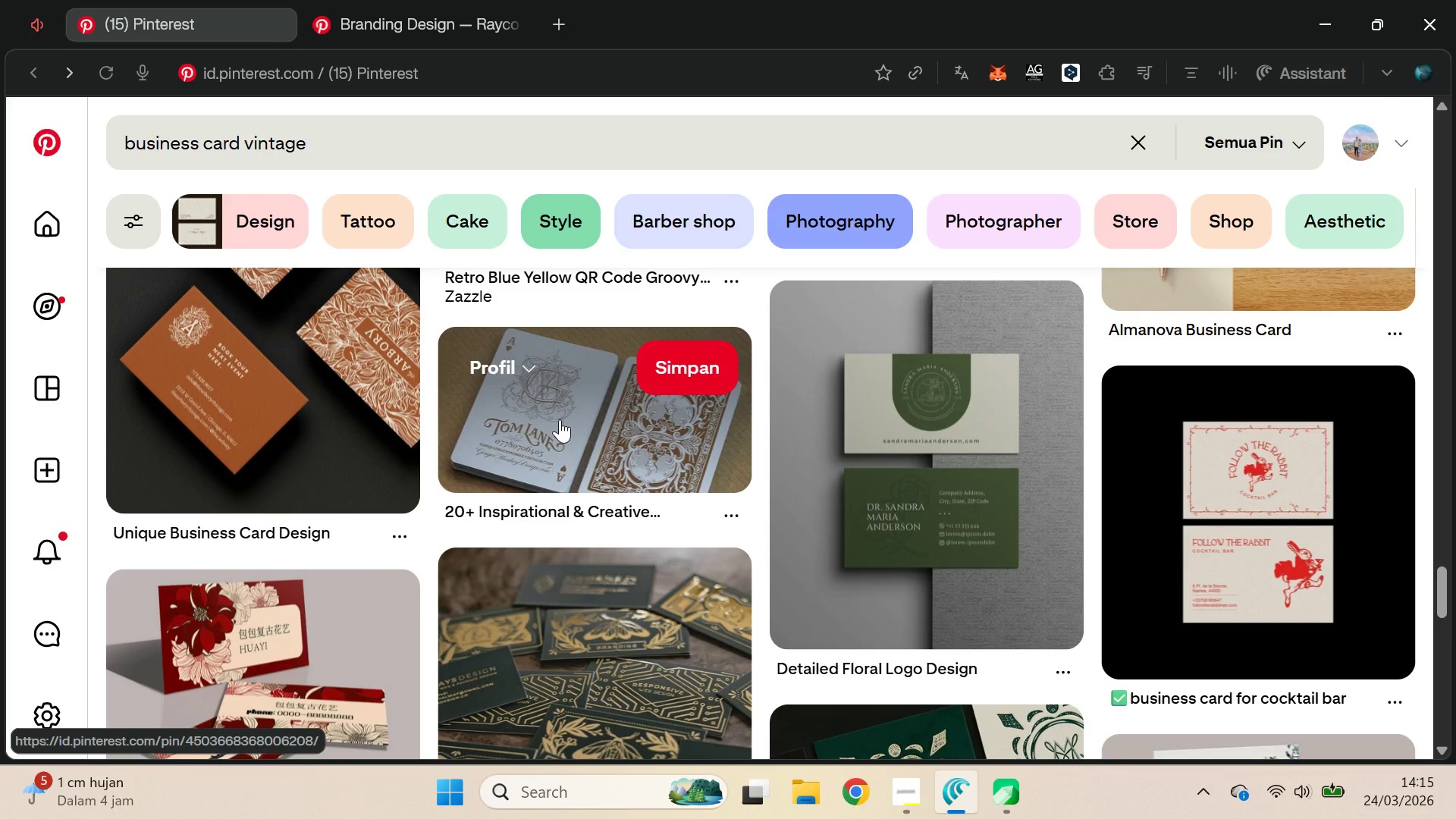 
key(Alt+Tab)
 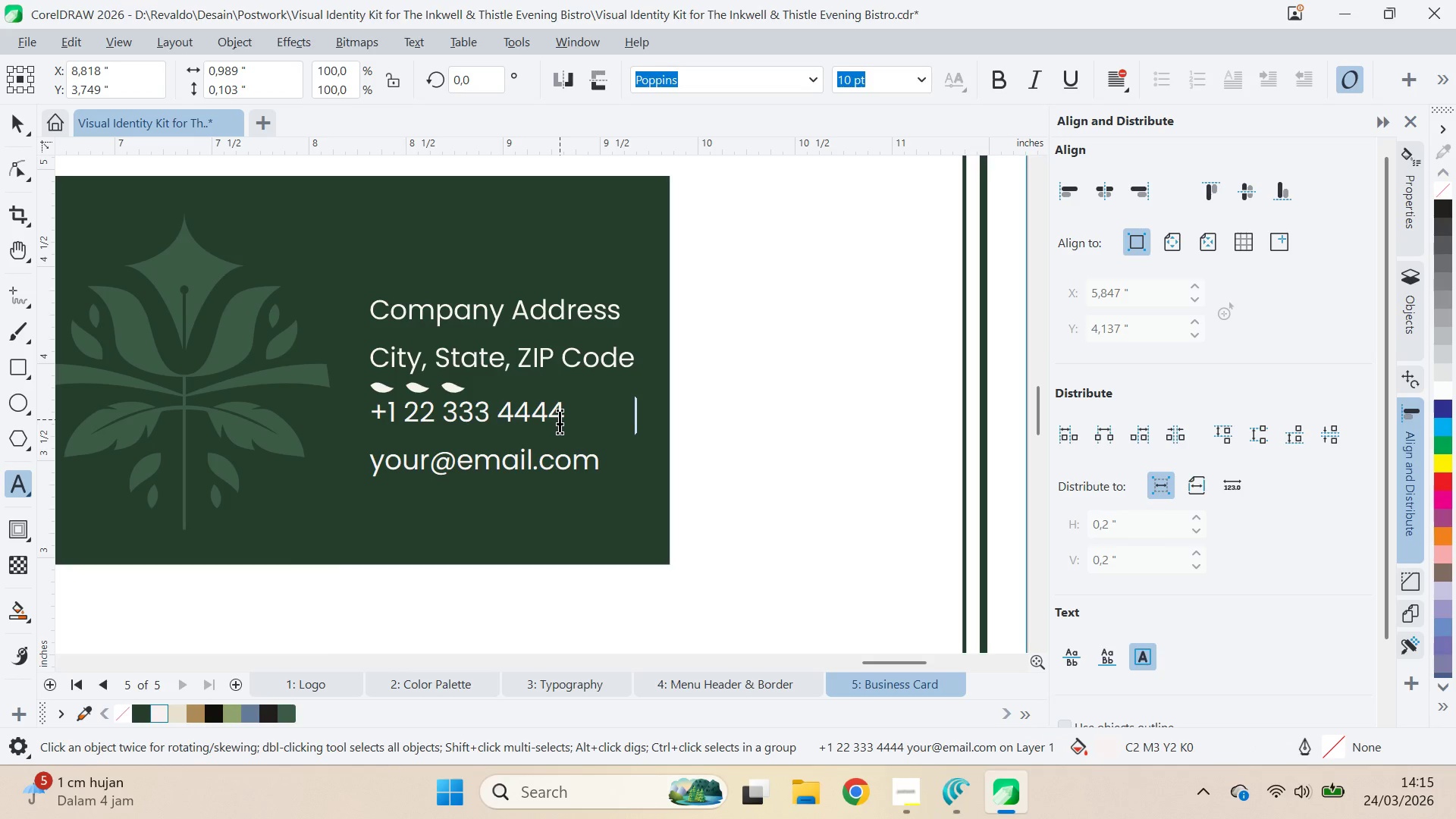 
key(Enter)
 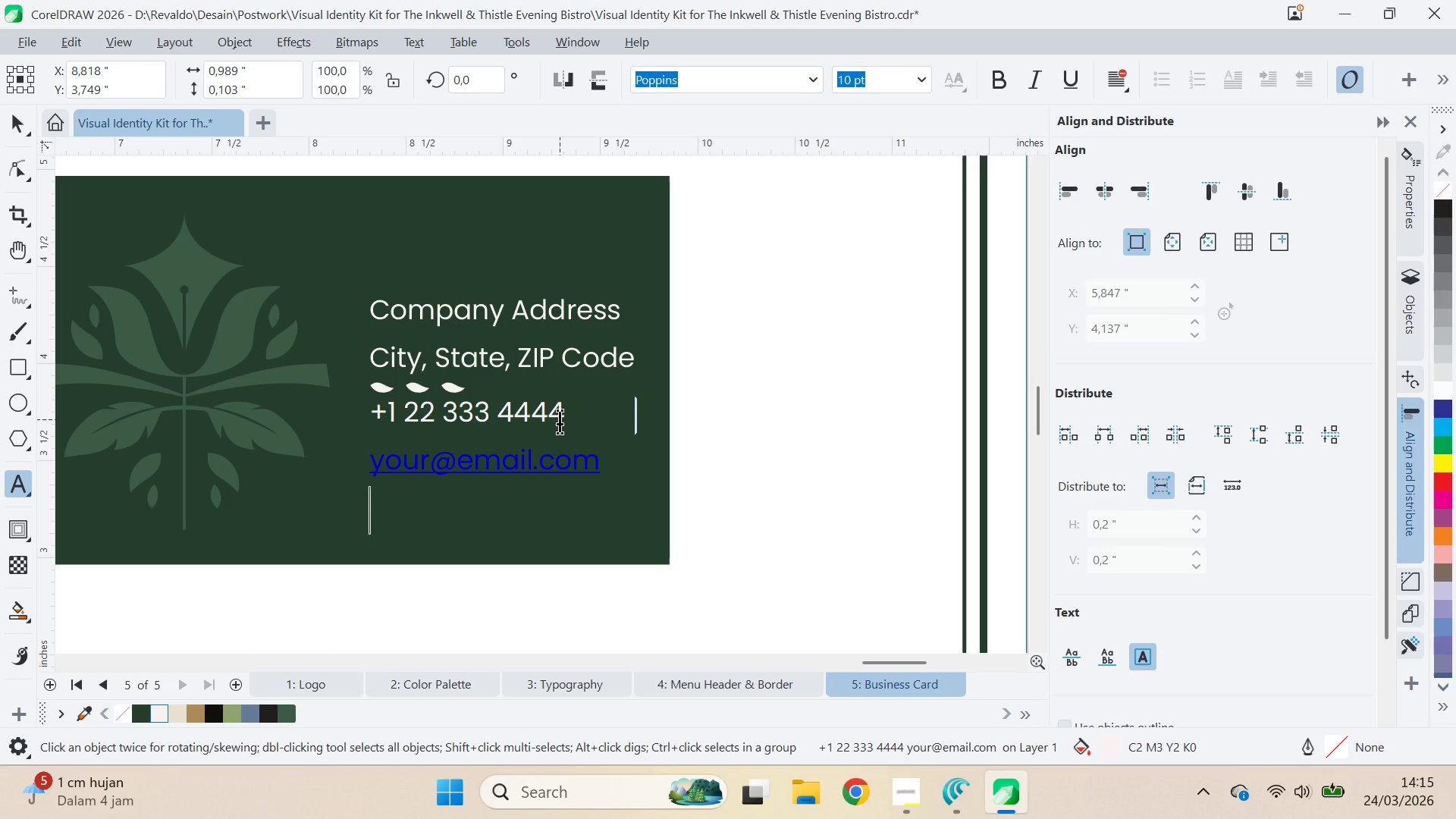 
key(Control+Z)
 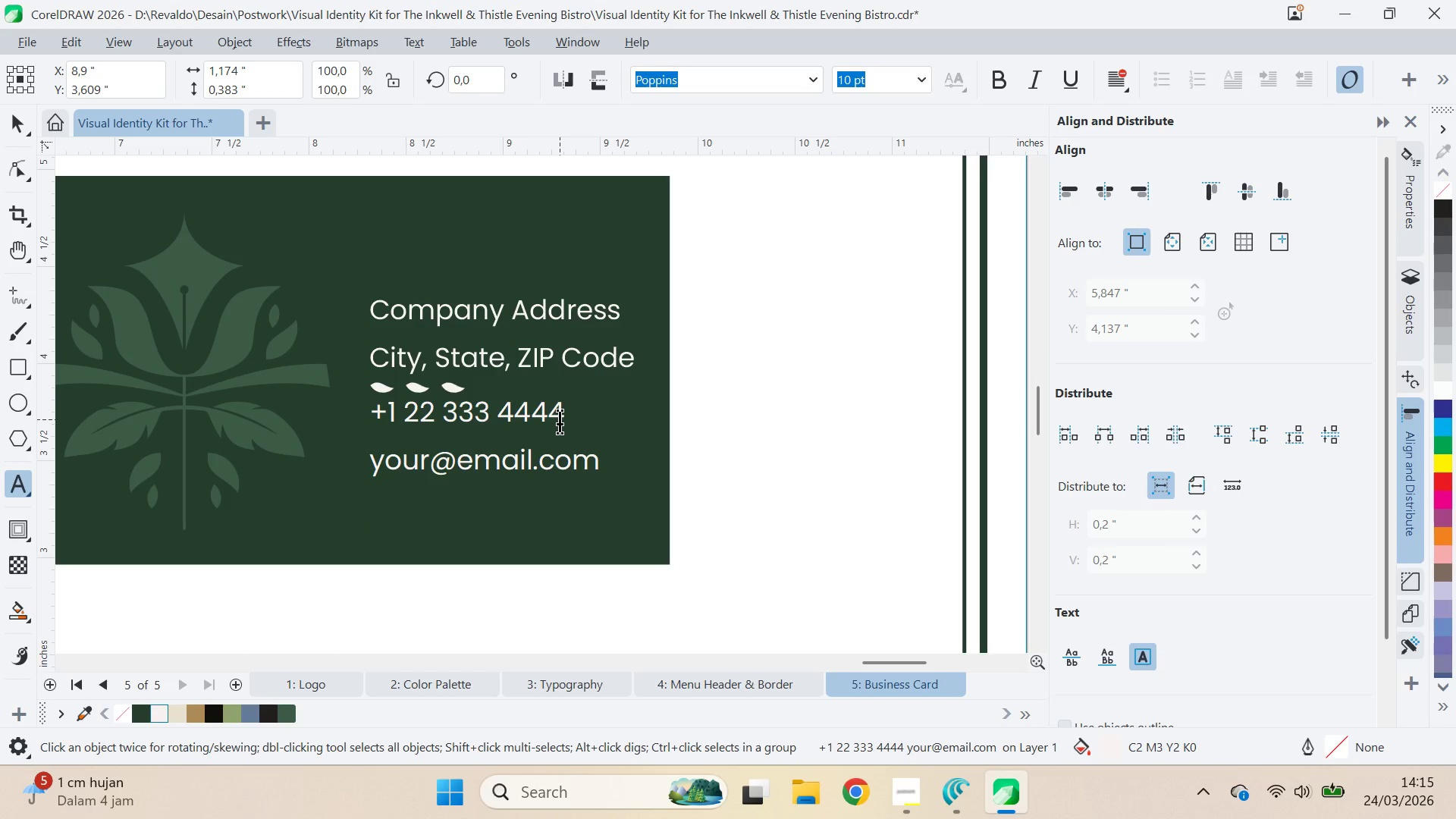 
type(@yourso)
 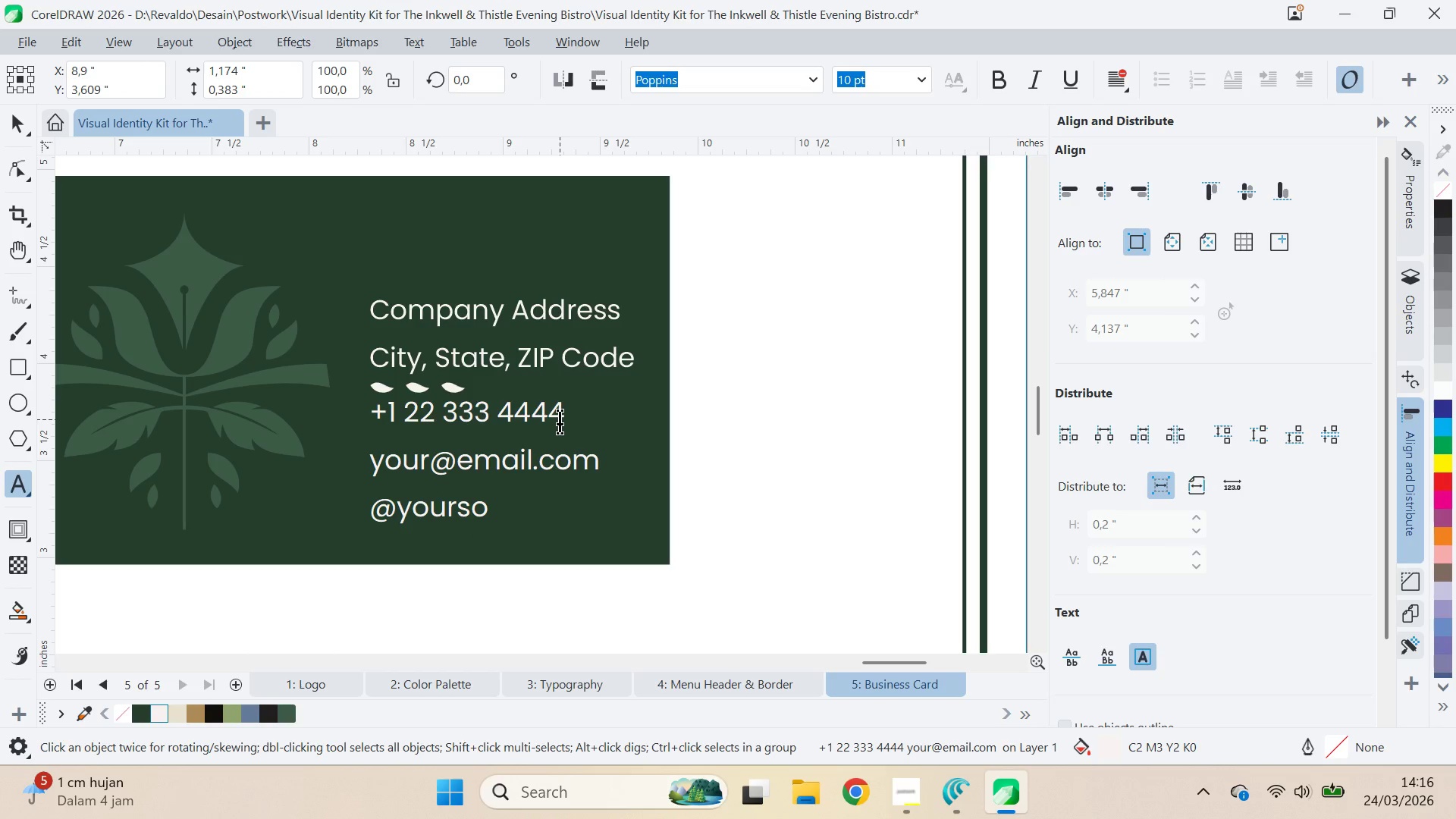 
key(Control+Backspace)
 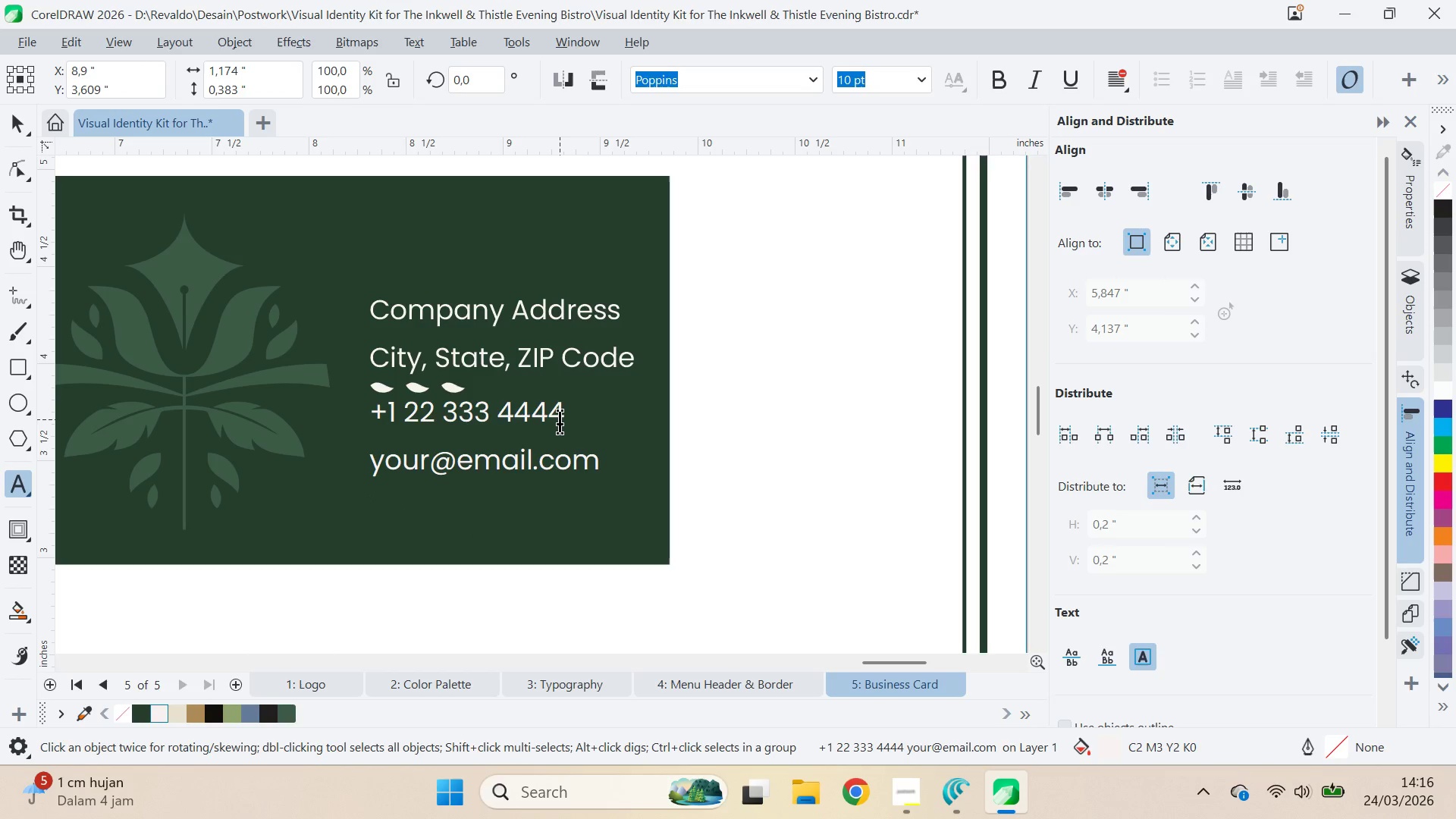 
type(@soscial)
key(Backspace)
key(Backspace)
key(Backspace)
key(Backspace)
key(Backspace)
type(cialmedia )
key(Backspace)
 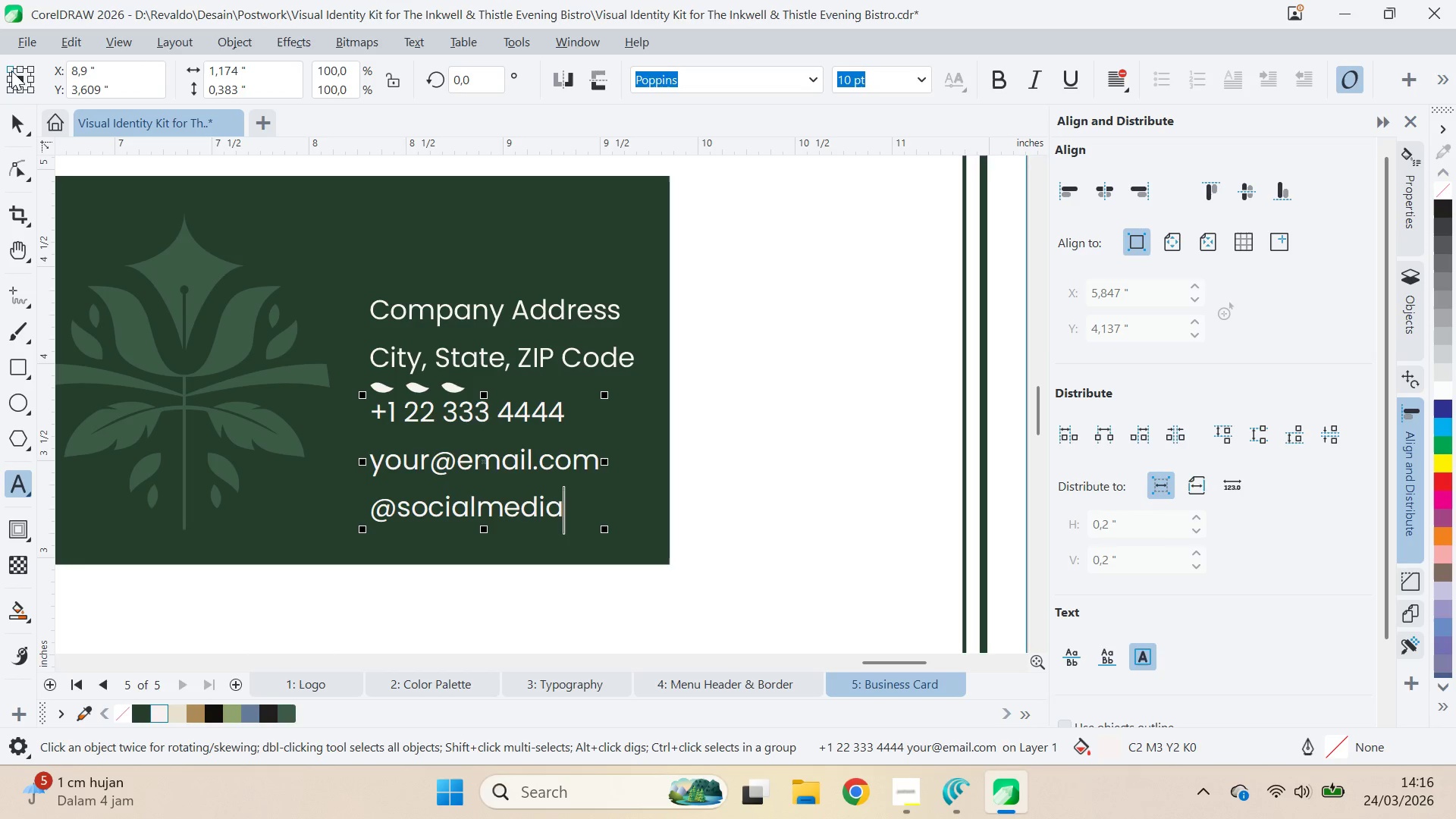 
left_click([12, 122])
 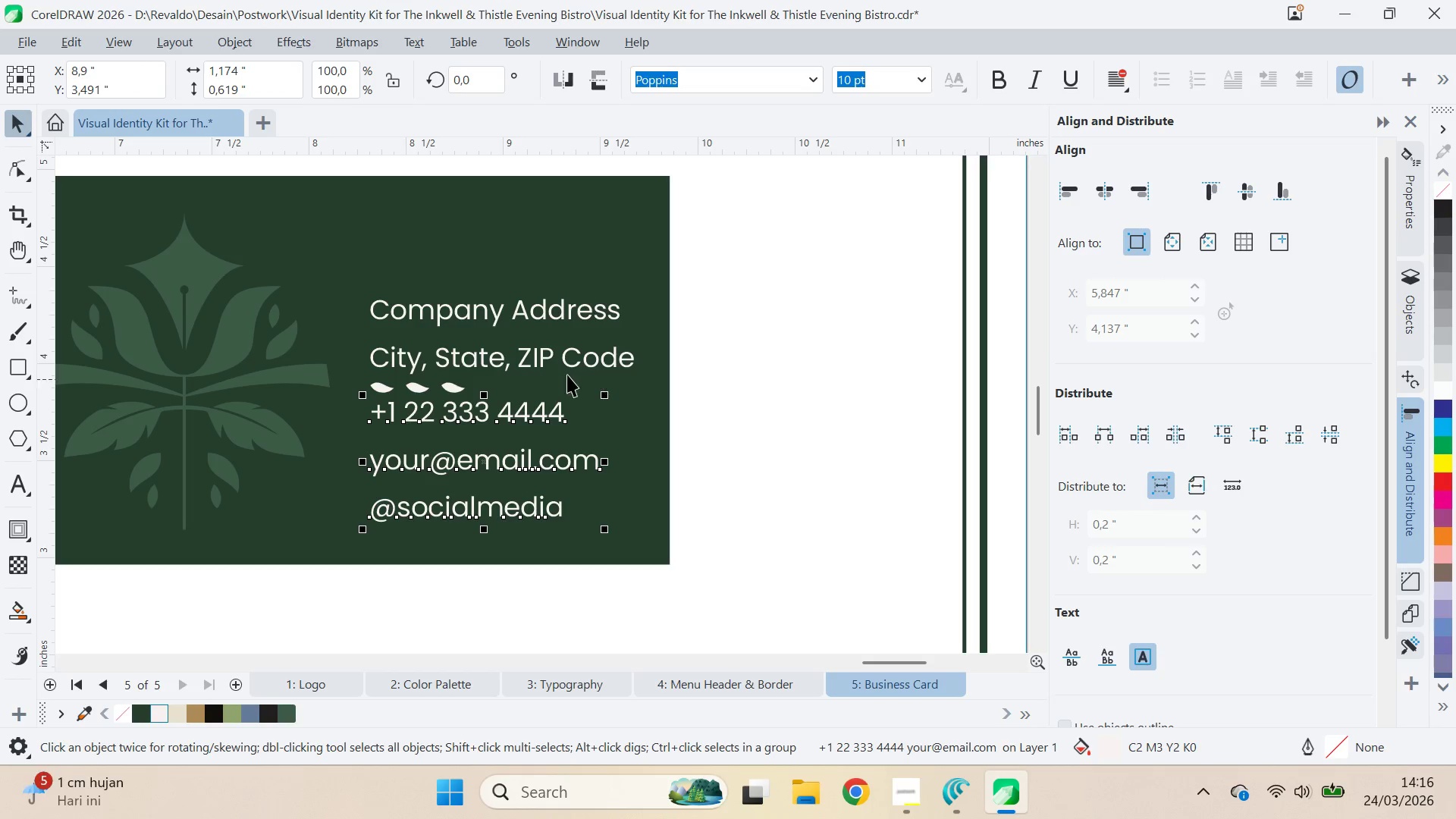 
left_click([569, 364])
 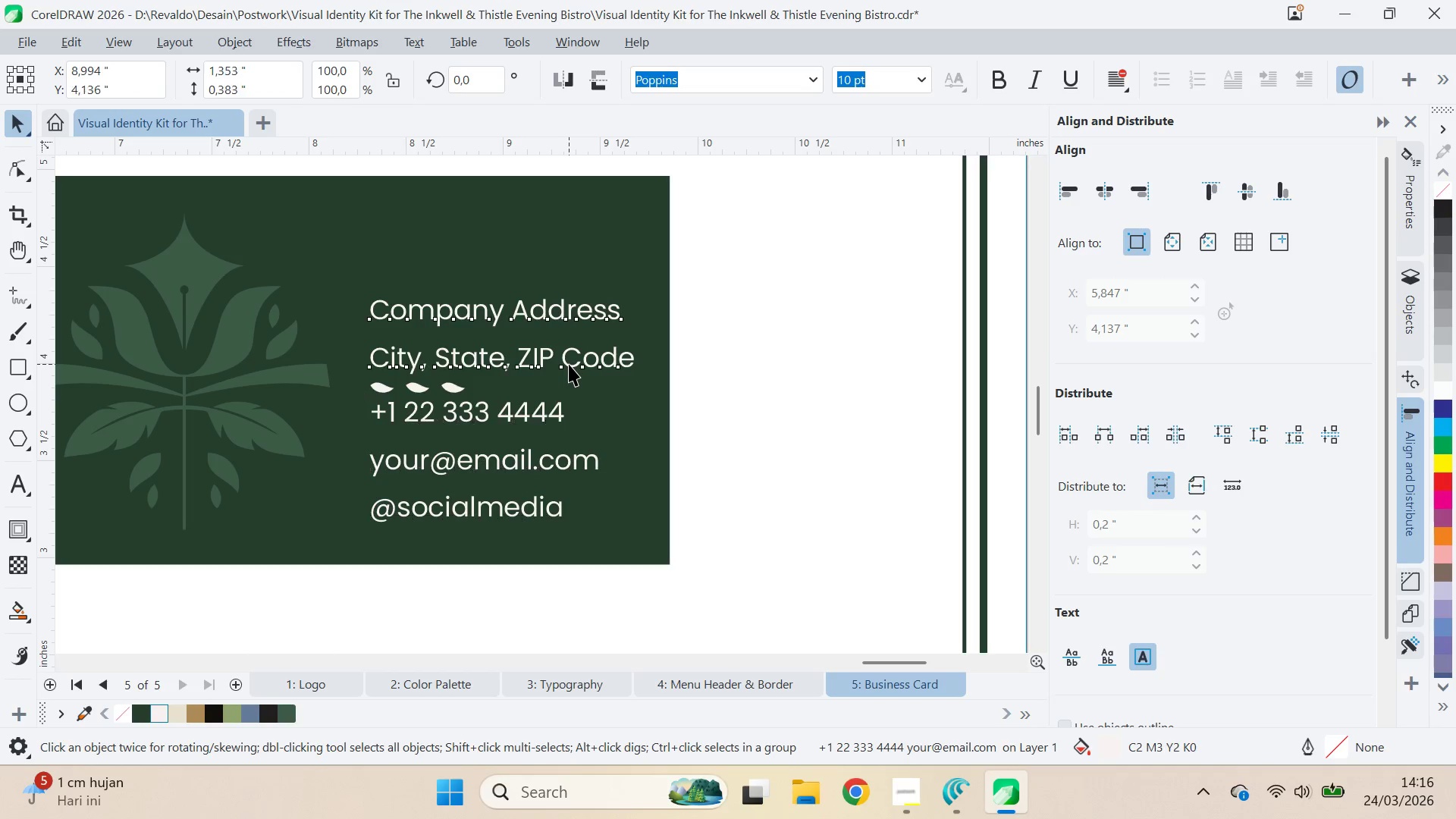 
hold_key(key=ShiftLeft, duration=0.78)
 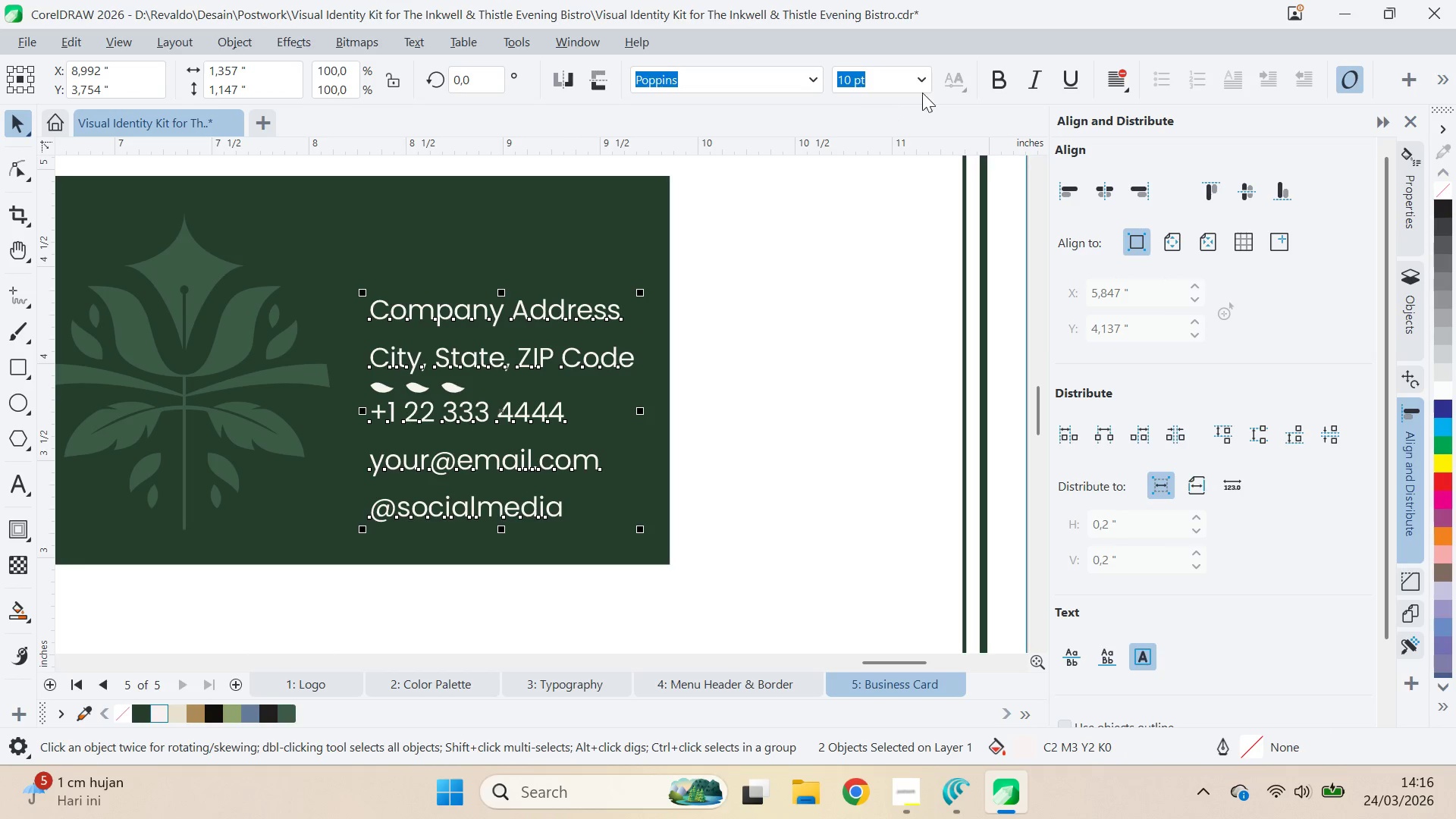 
left_click([923, 80])
 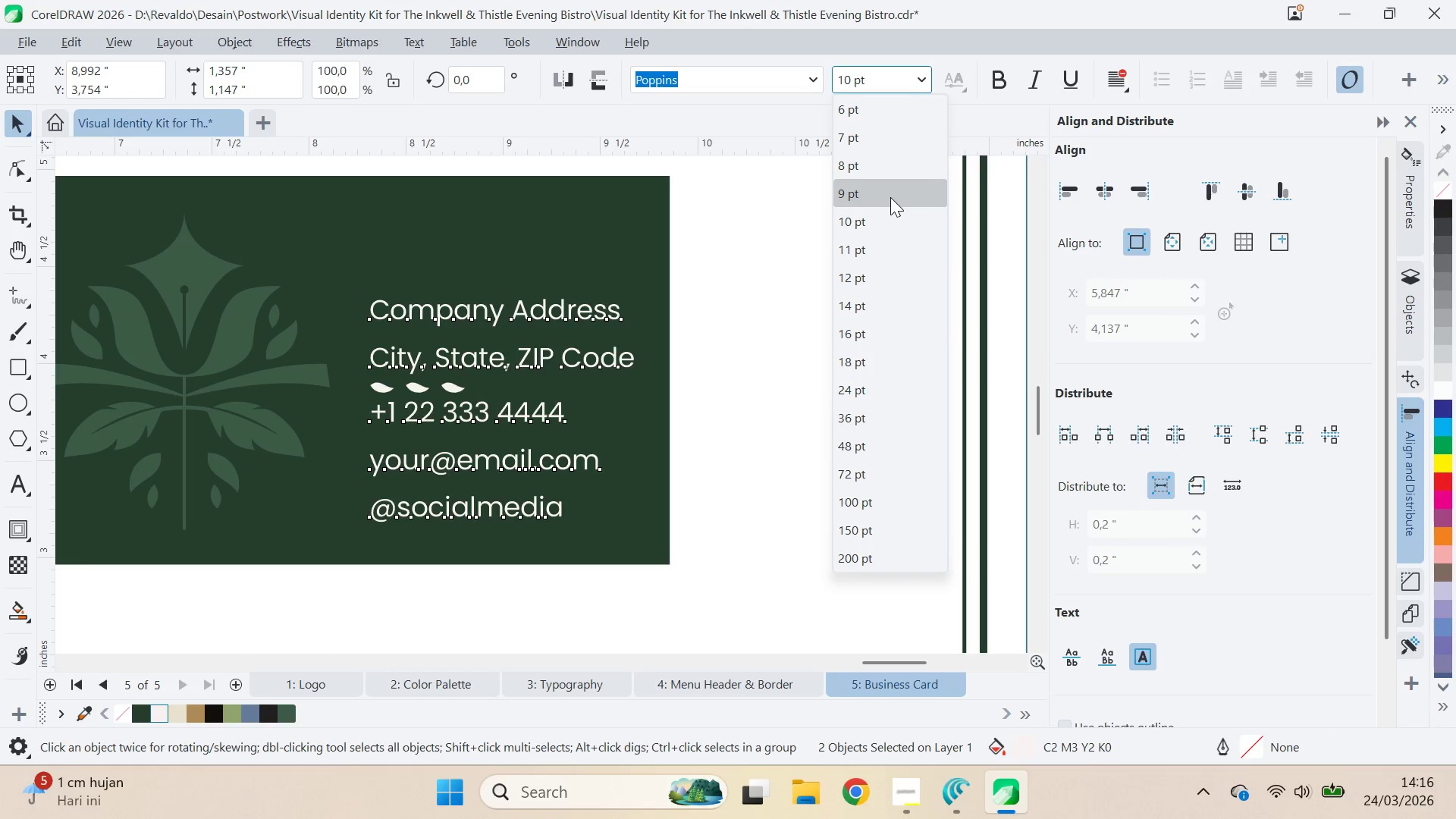 
left_click([890, 197])
 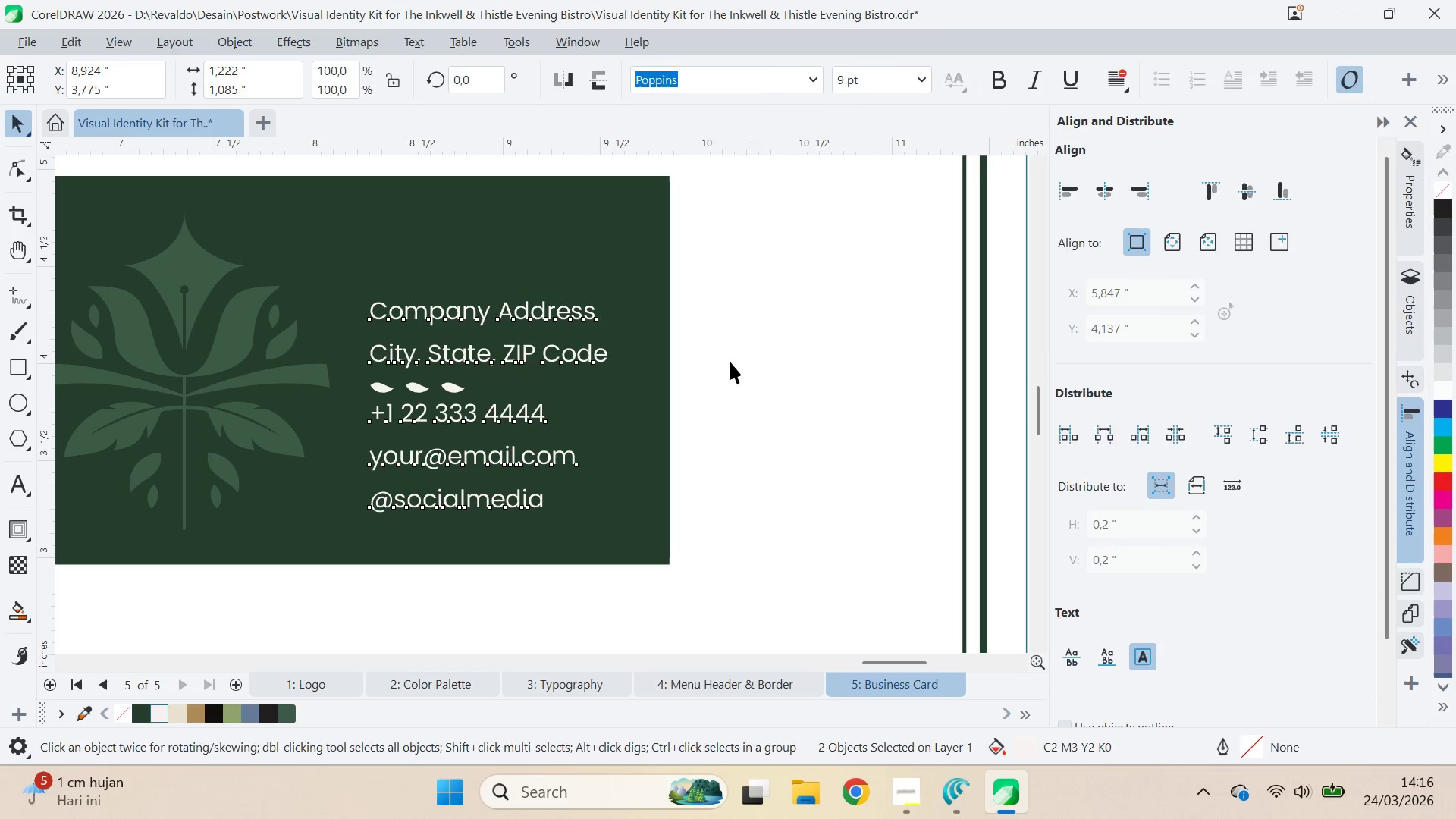 
double_click([582, 356])
 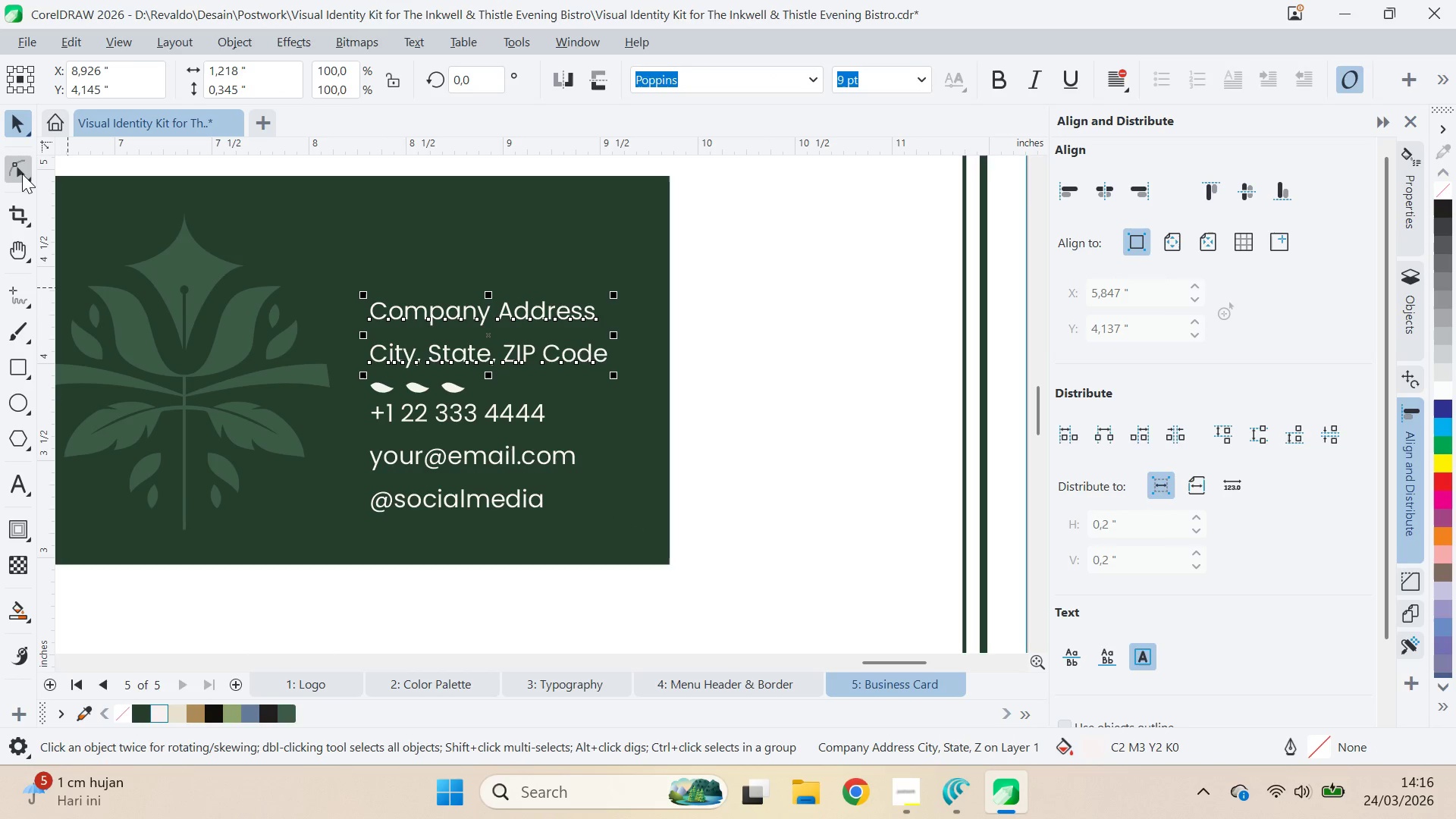 
left_click([21, 172])
 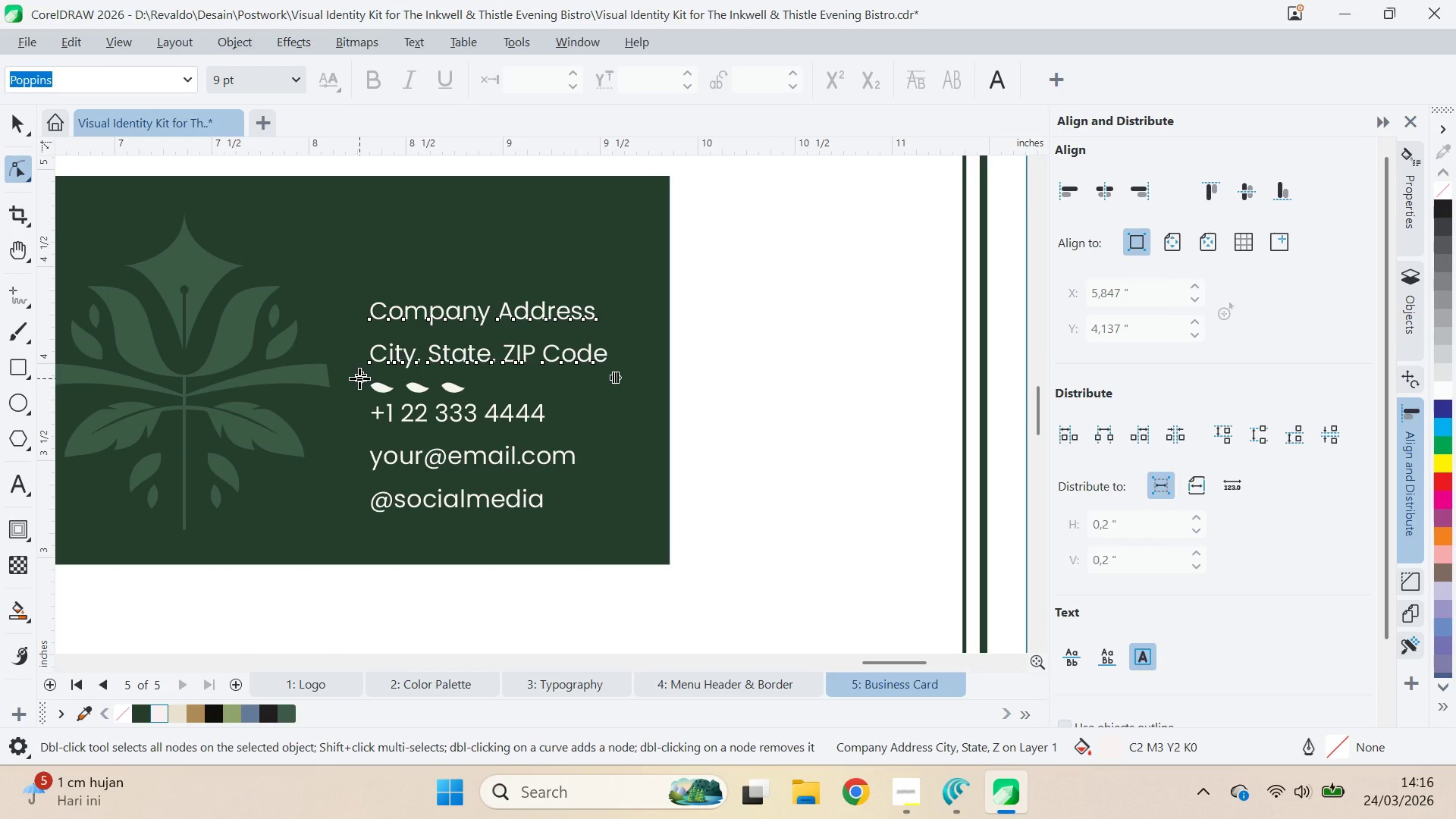 
left_click_drag(start_coordinate=[359, 378], to_coordinate=[359, 350])
 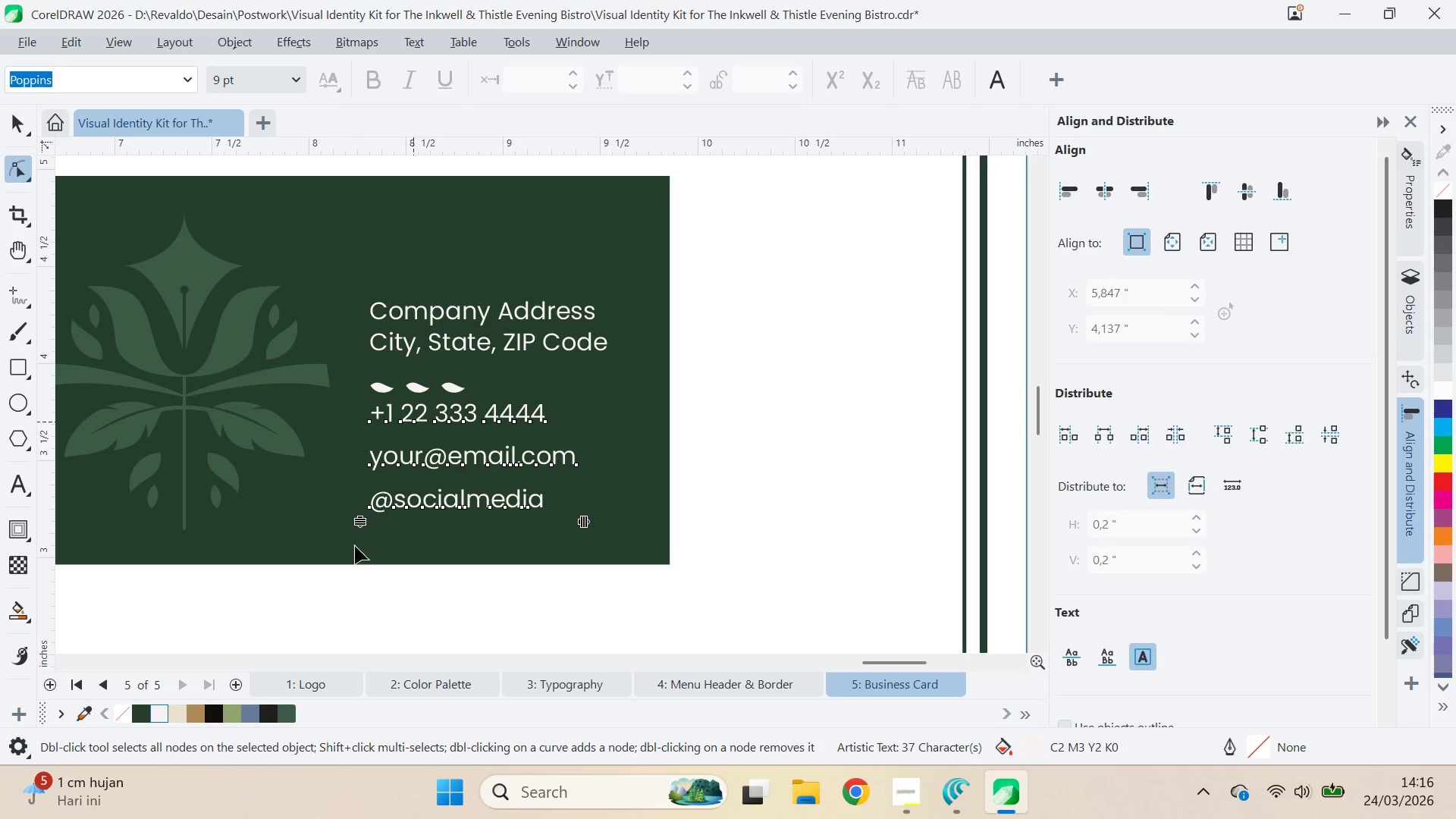 
left_click_drag(start_coordinate=[354, 528], to_coordinate=[344, 485])
 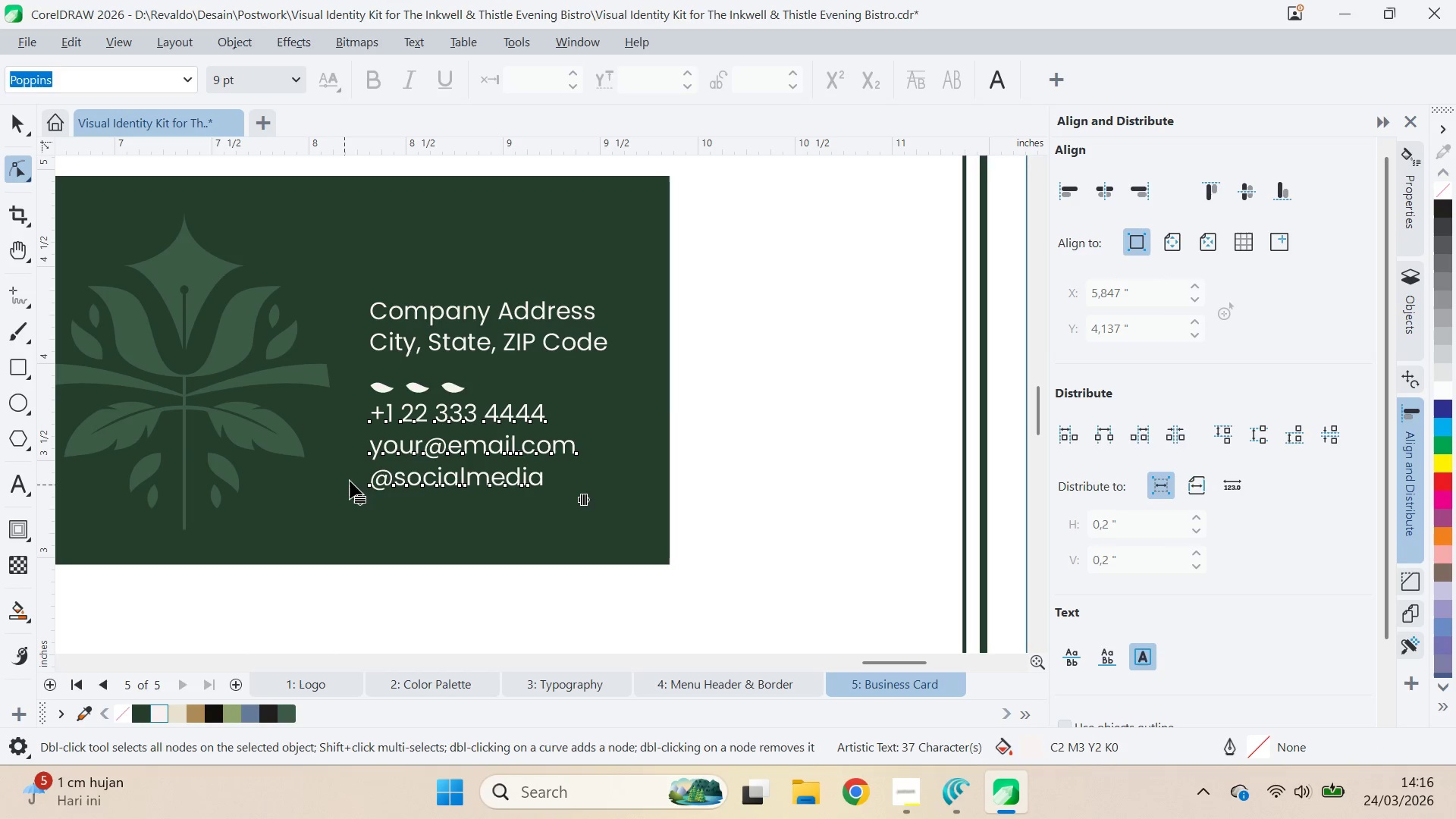 
key(V)
 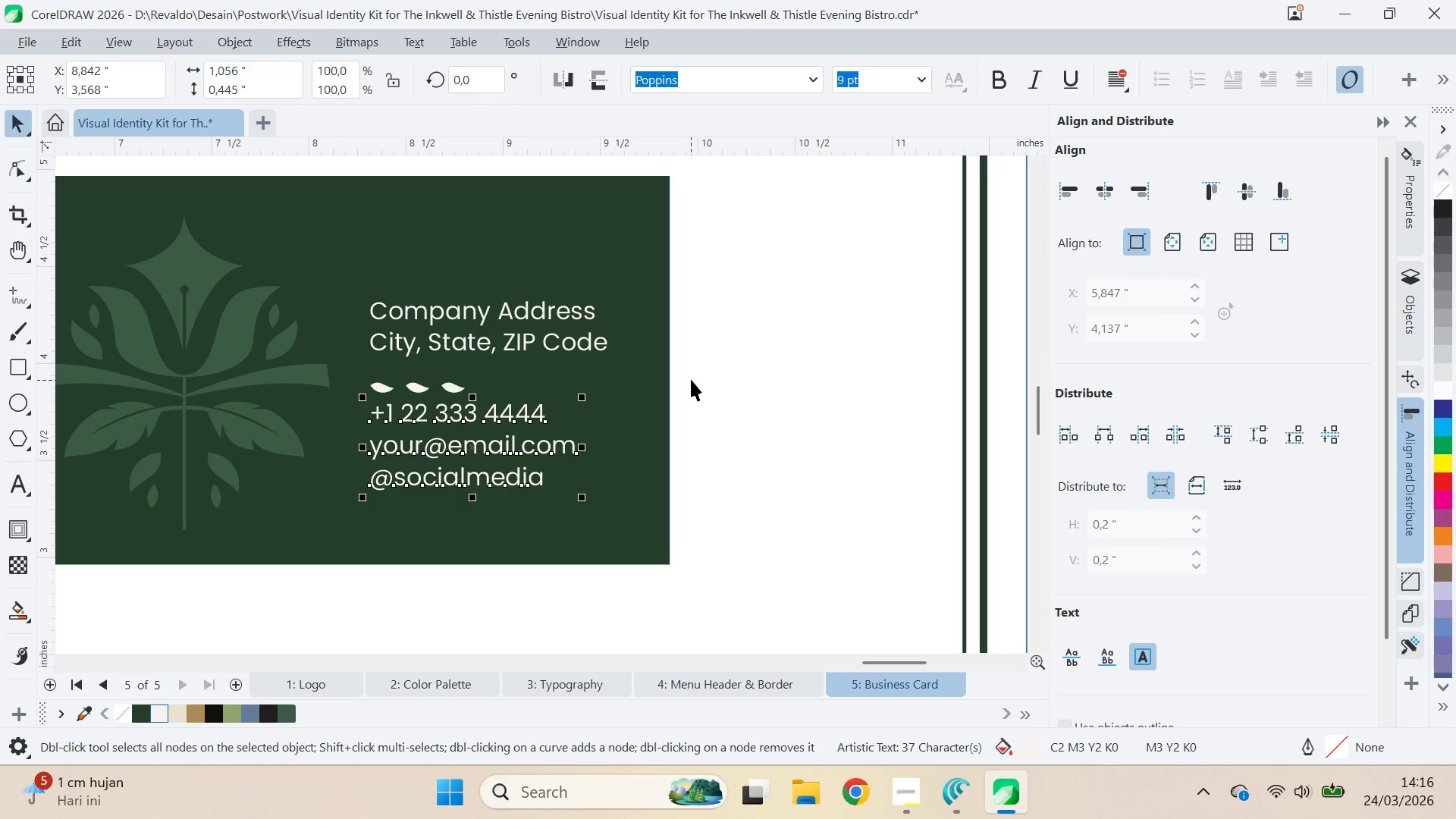 
type(qv)
 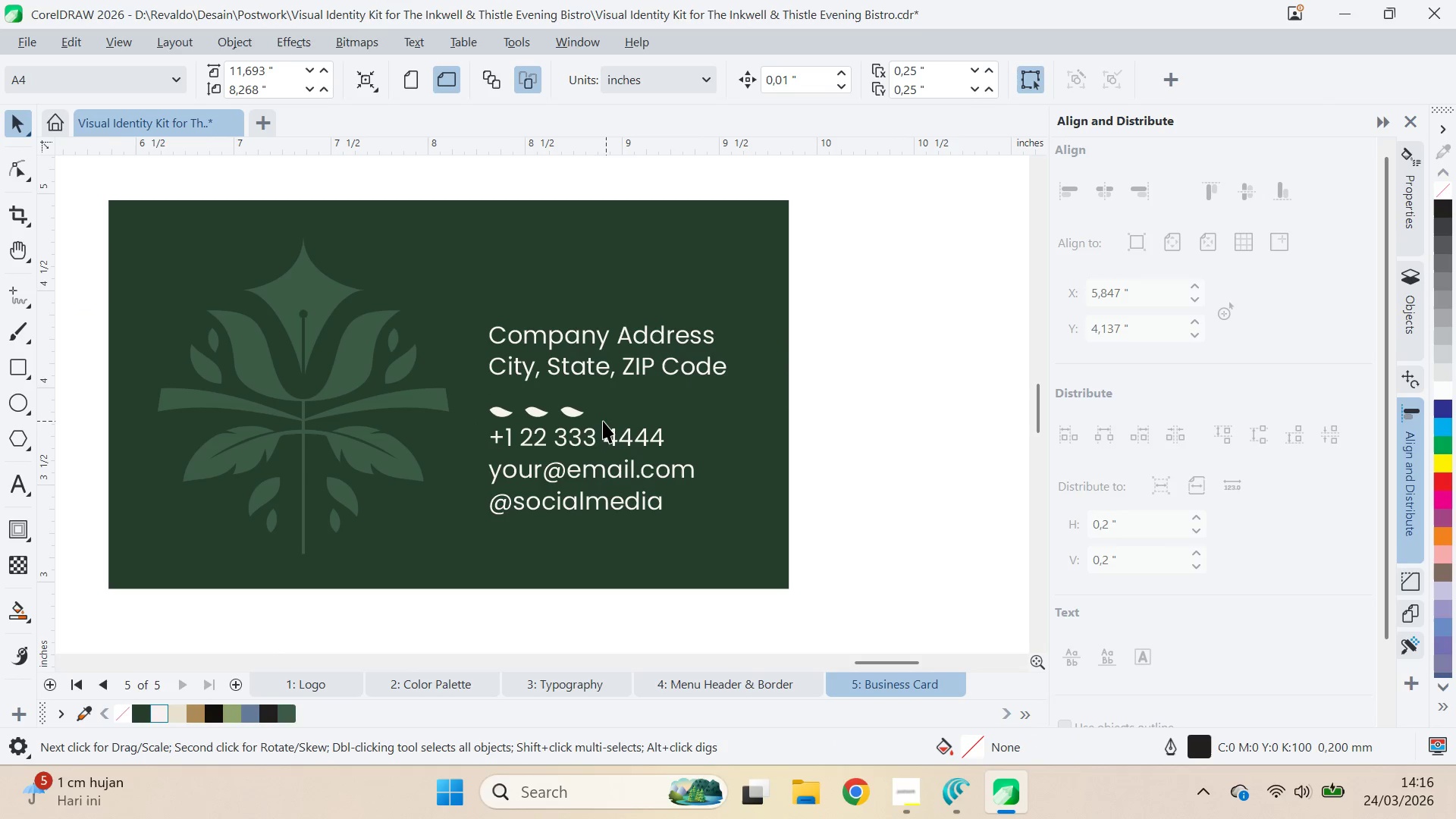 
left_click_drag(start_coordinate=[702, 362], to_coordinate=[821, 387])
 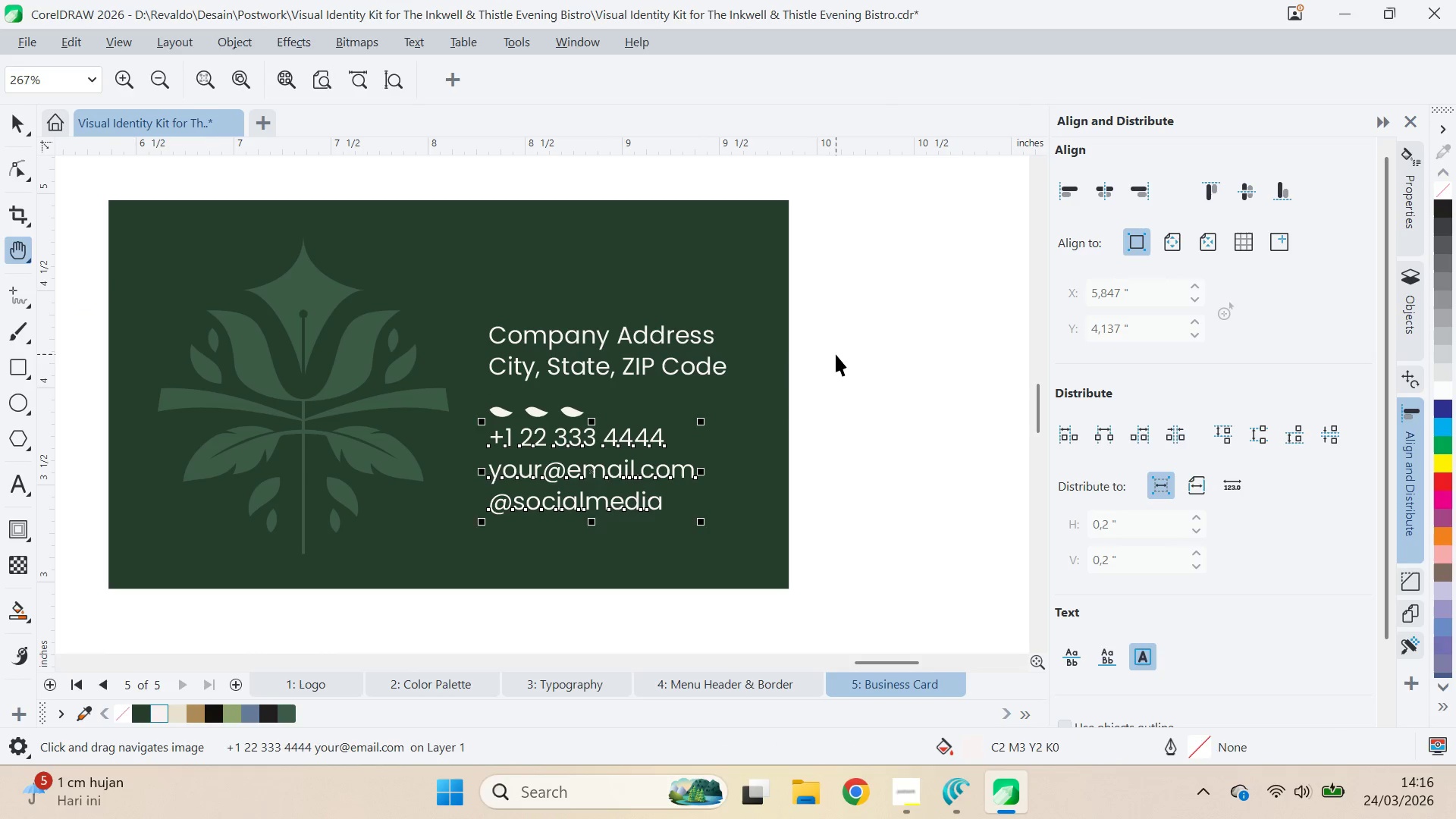 
left_click([836, 354])
 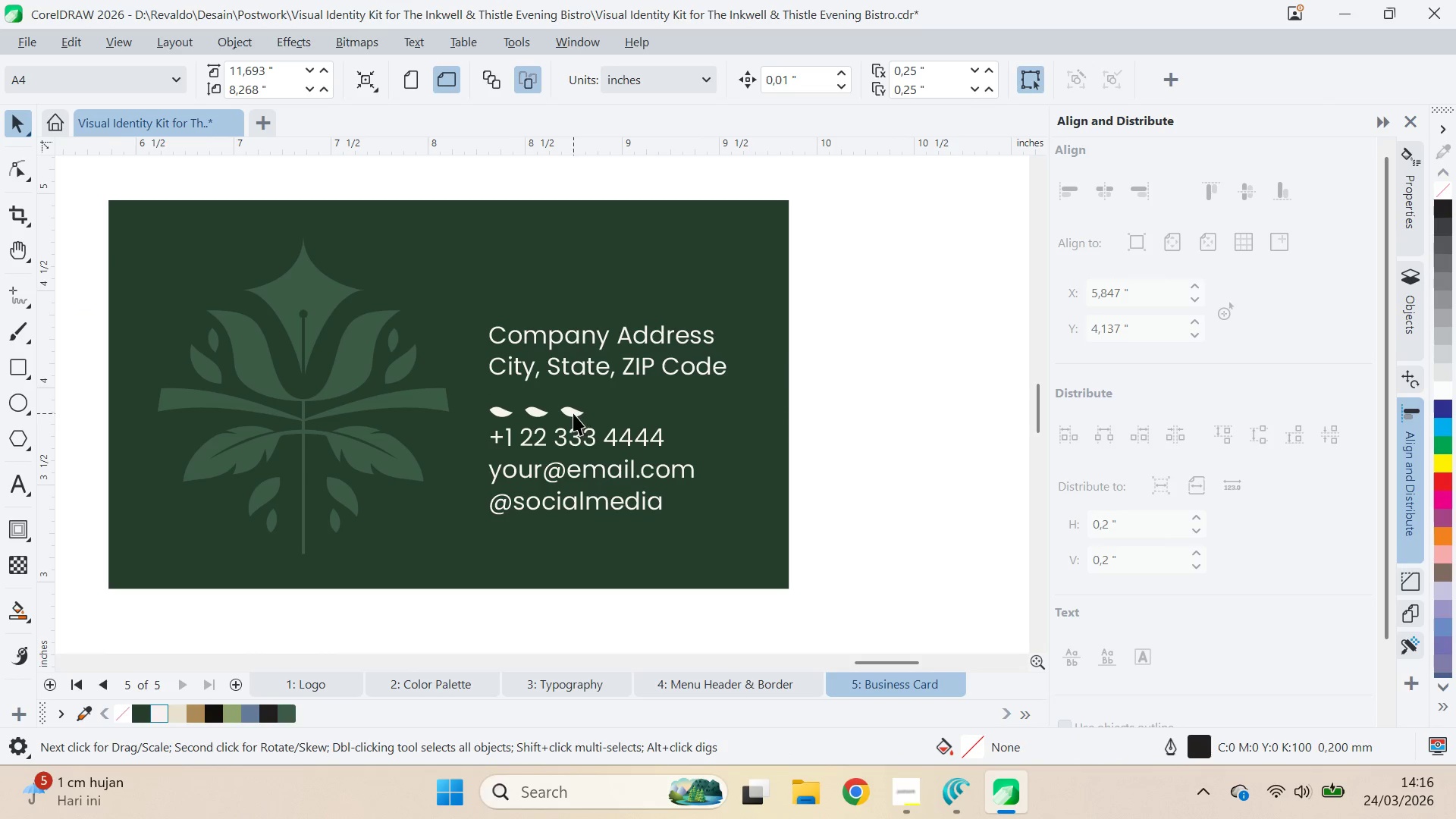 
left_click_drag(start_coordinate=[573, 413], to_coordinate=[574, 403])
 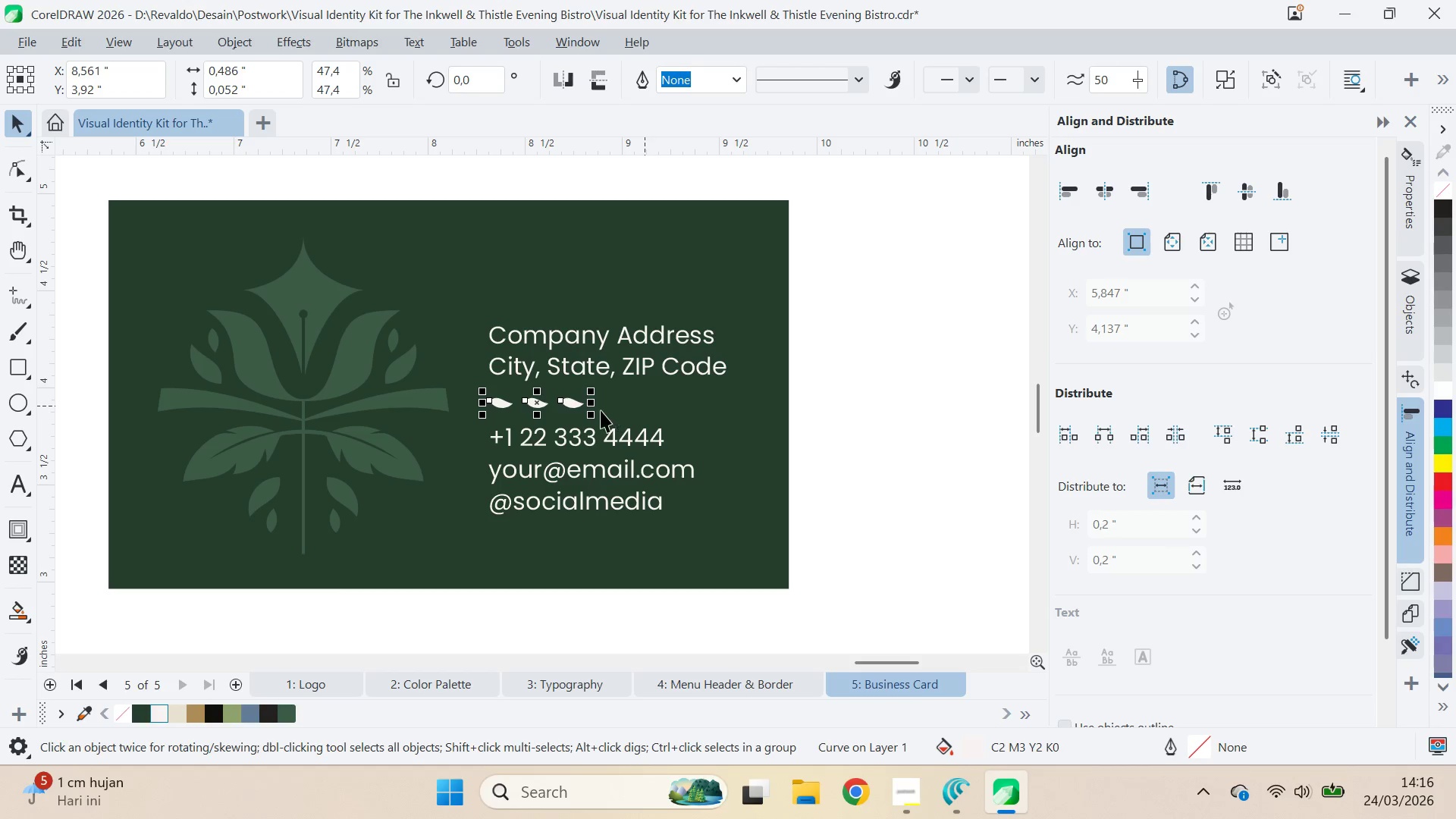 
hold_key(key=ShiftLeft, duration=0.64)
 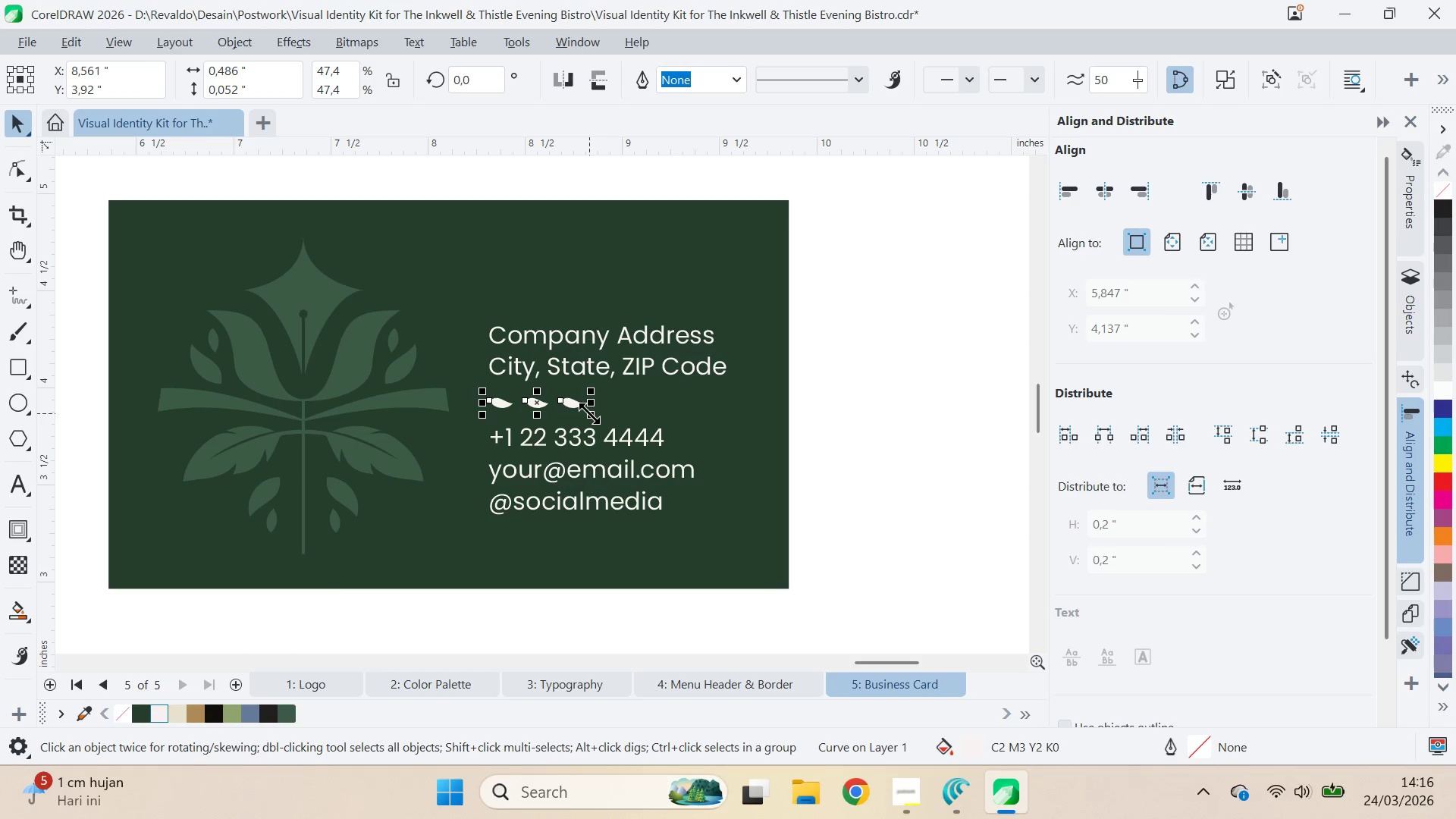 
left_click_drag(start_coordinate=[590, 413], to_coordinate=[574, 416])
 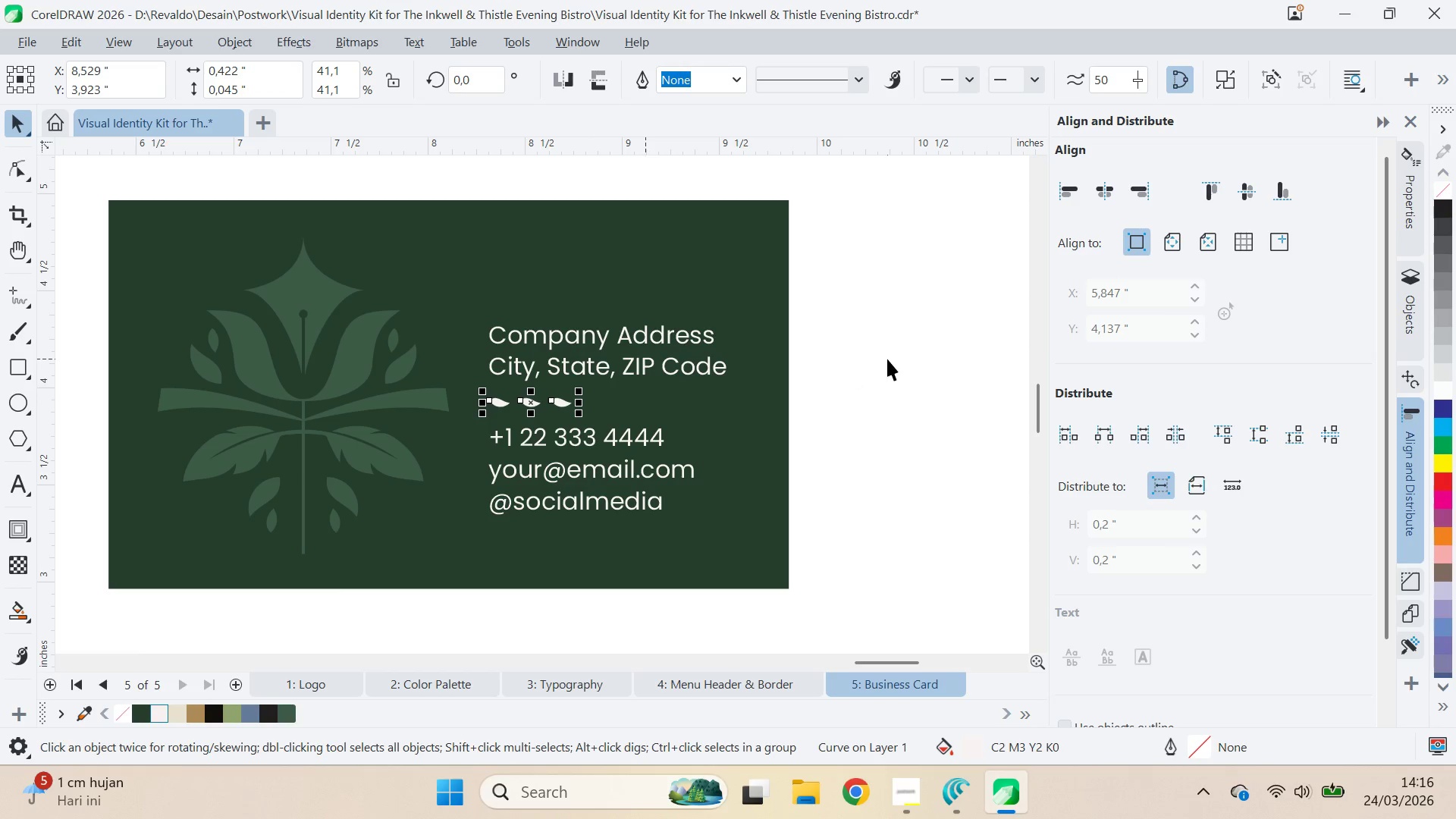 
left_click([888, 359])
 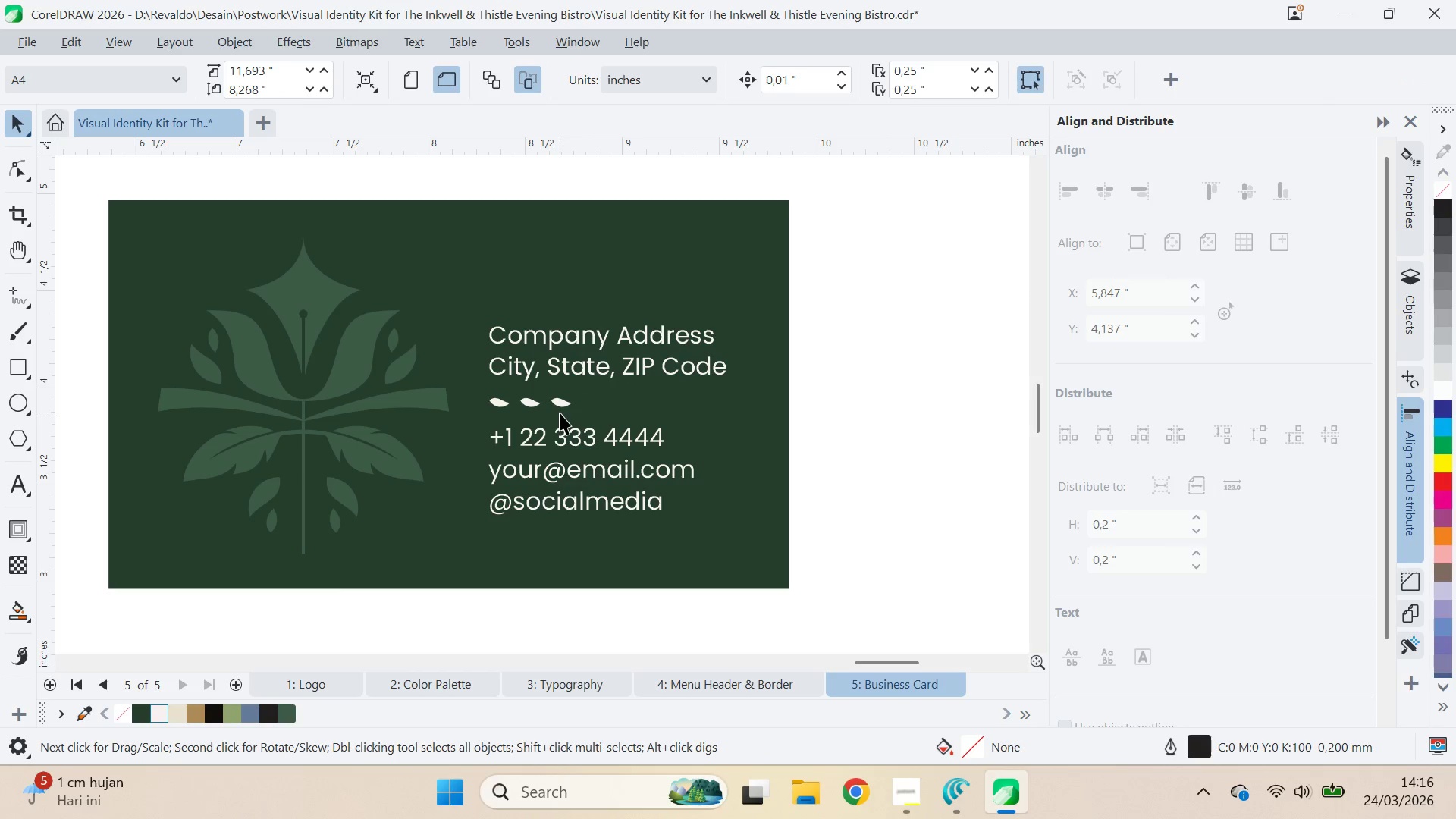 
left_click([560, 412])
 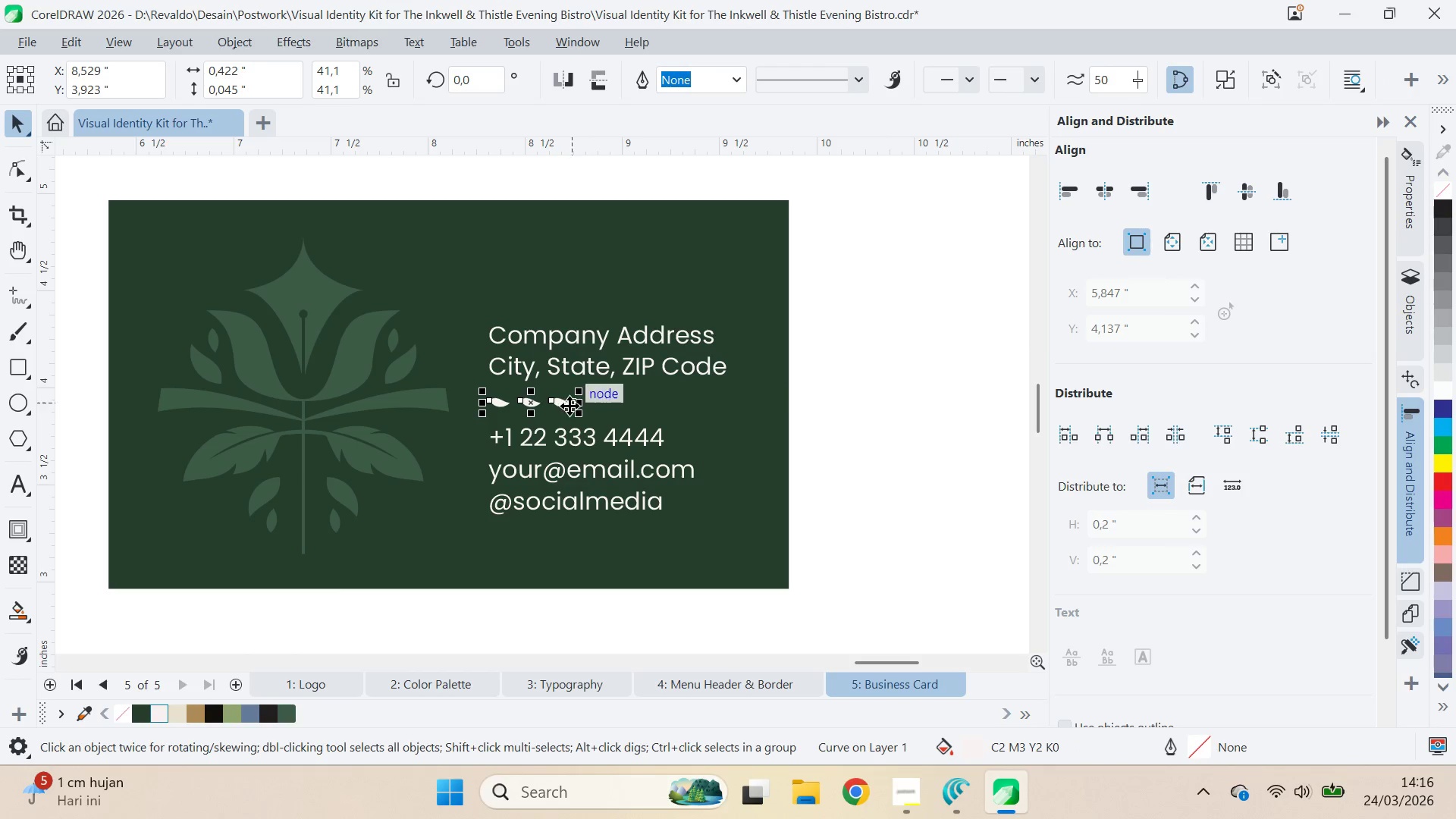 
hold_key(key=ShiftLeft, duration=1.28)
 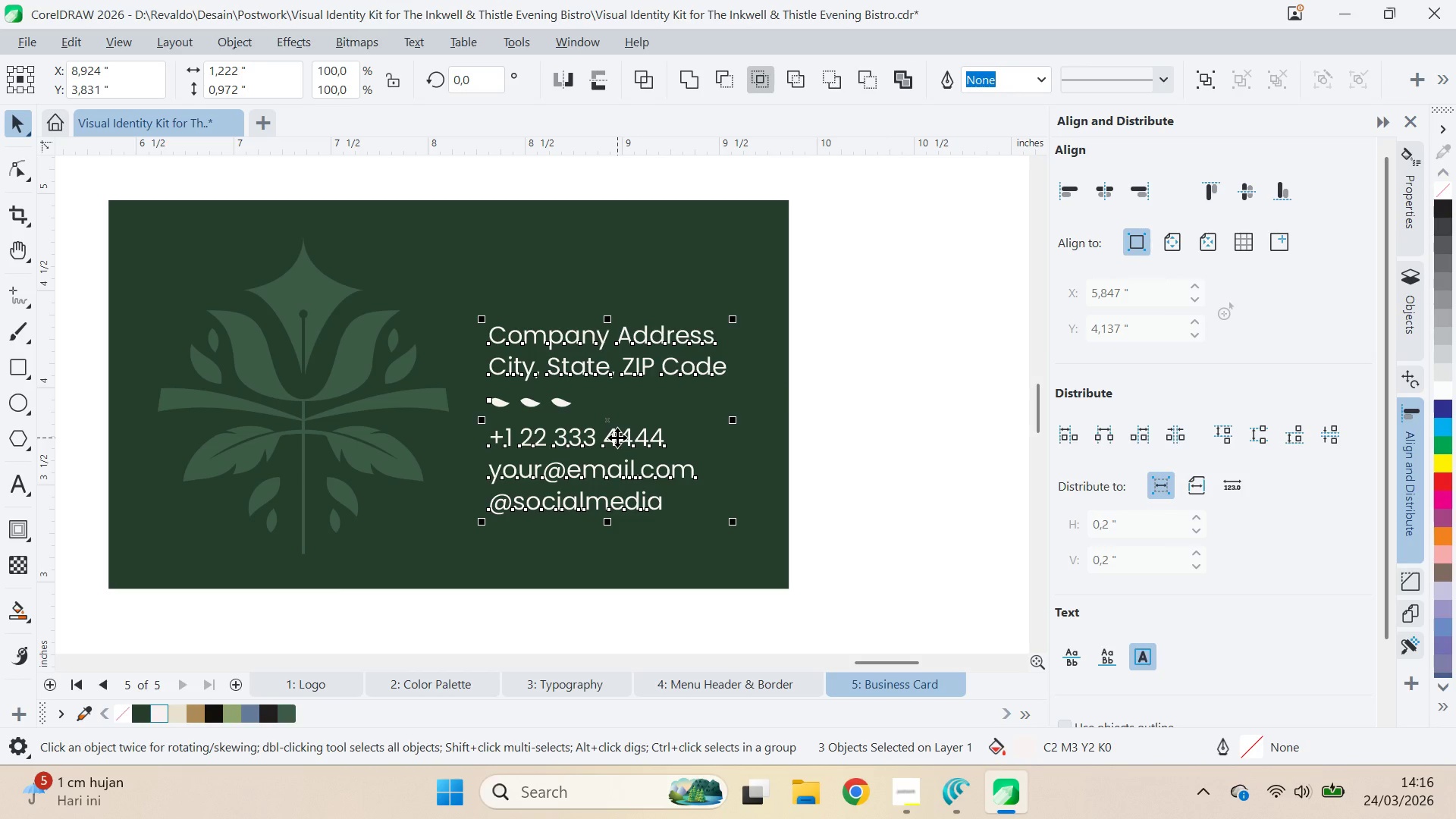 
type(llll)
 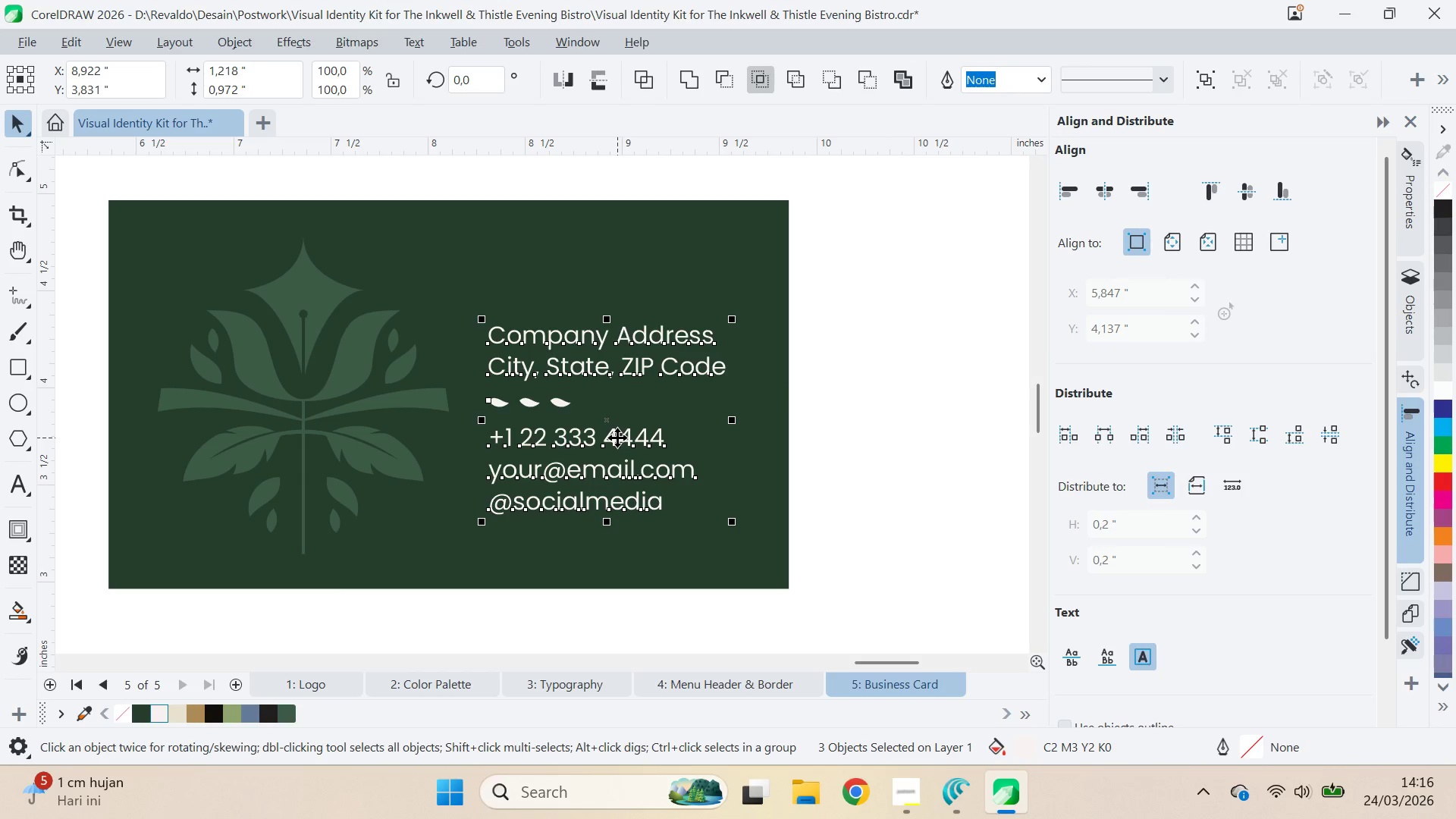 
key(Control+G)
 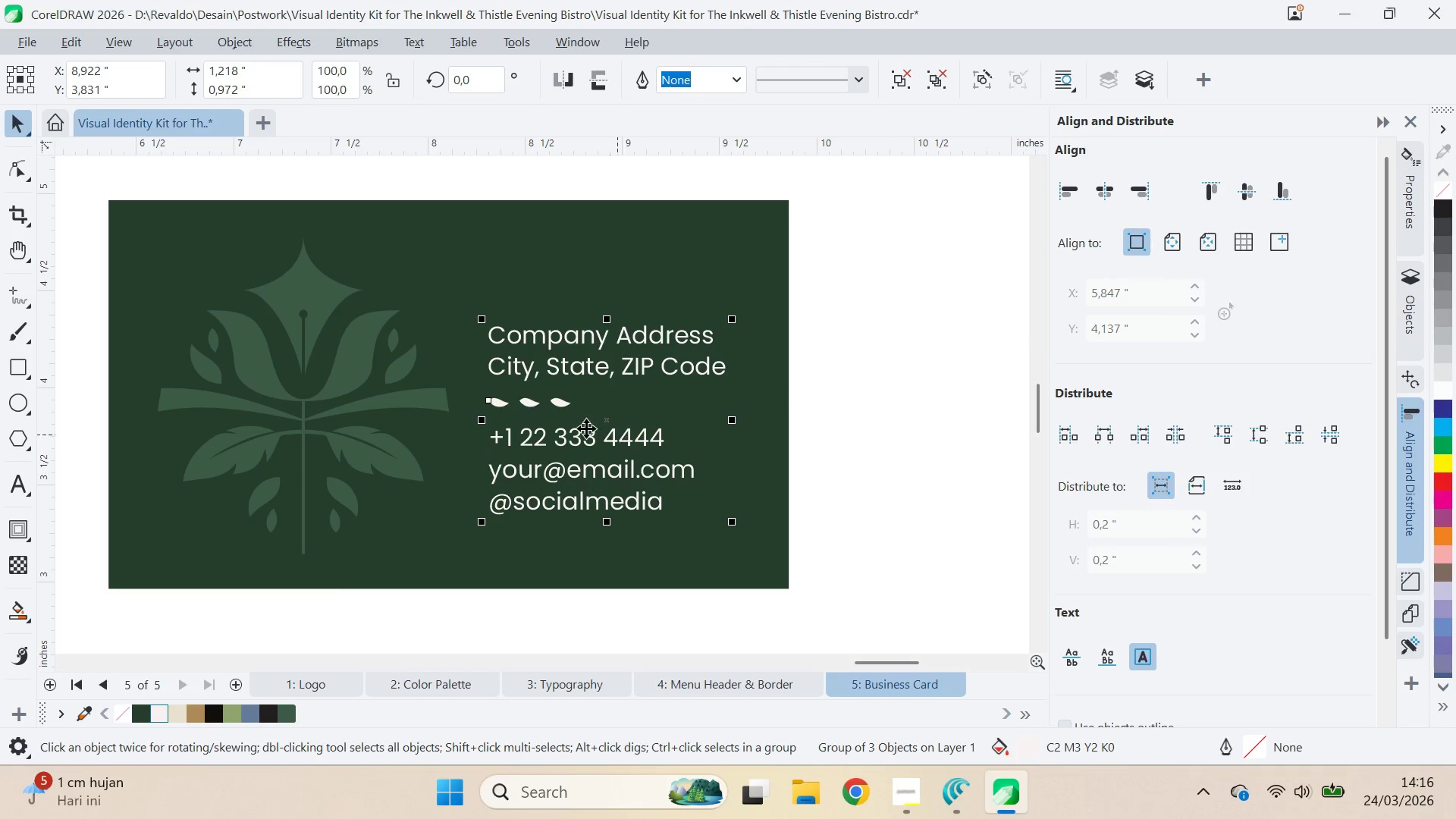 
hold_key(key=ShiftLeft, duration=0.58)
left_click([416, 394])
 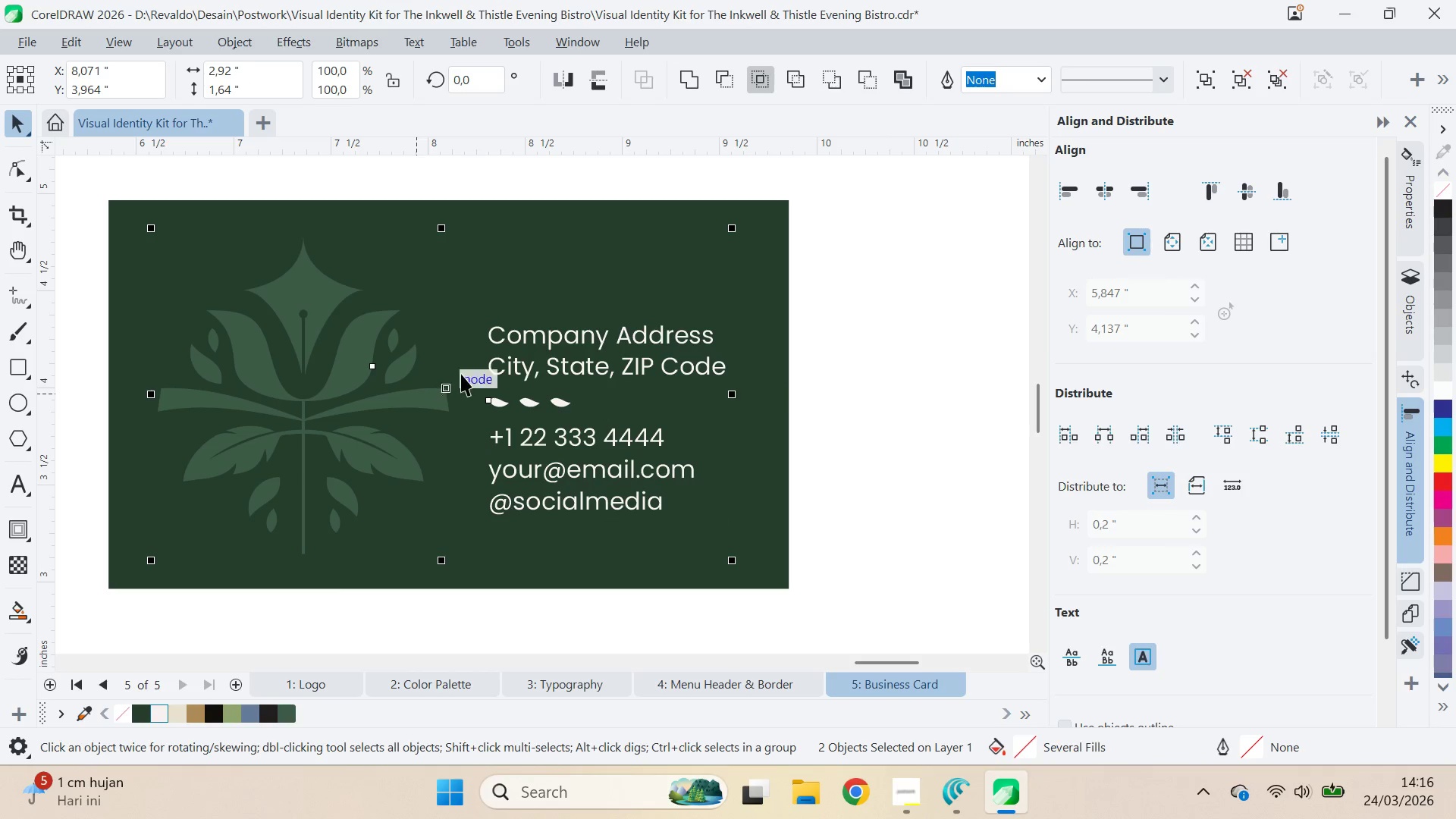 
hold_key(key=ShiftLeft, duration=0.59)
left_click([441, 395])
 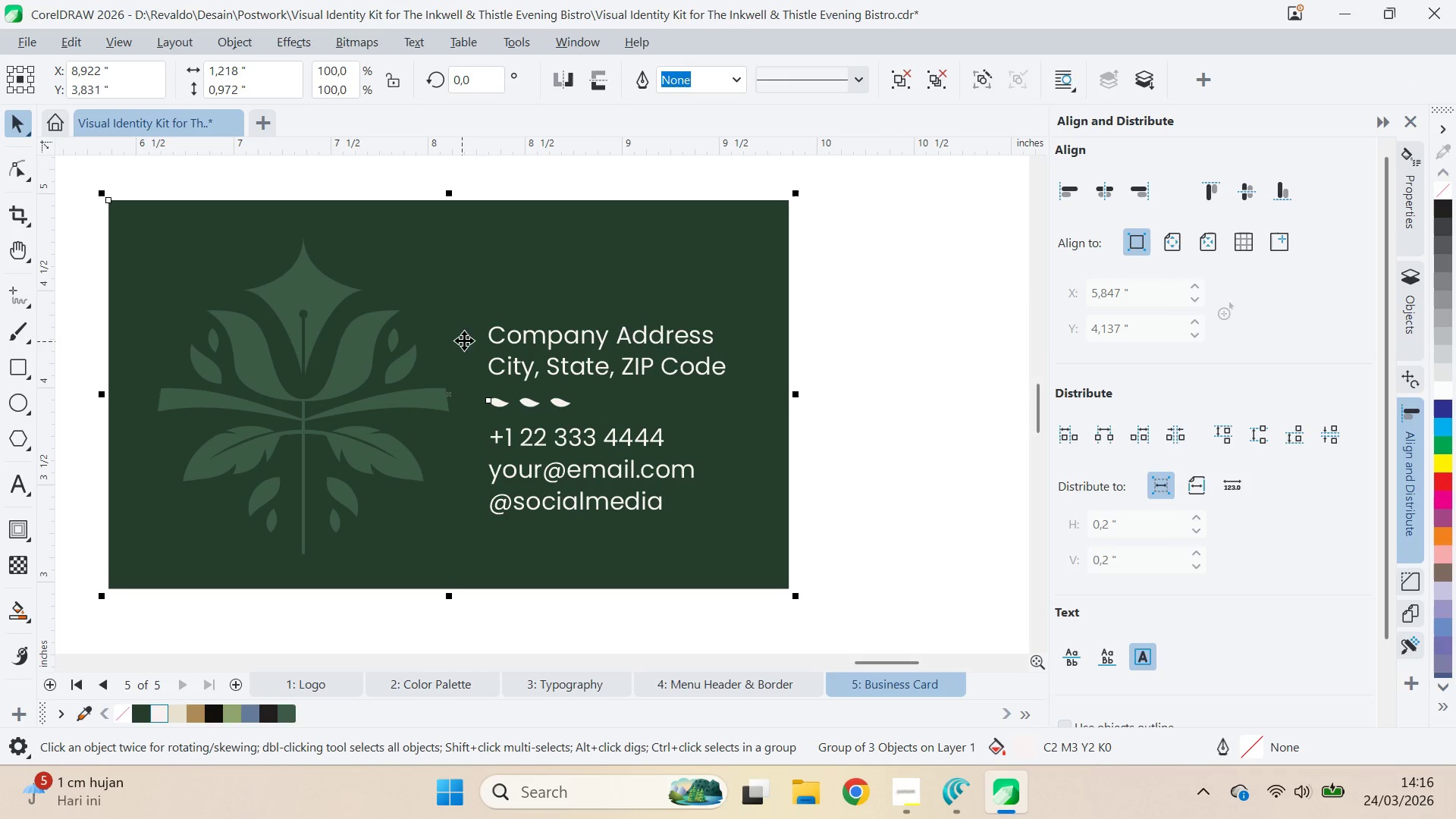 
key(E)
 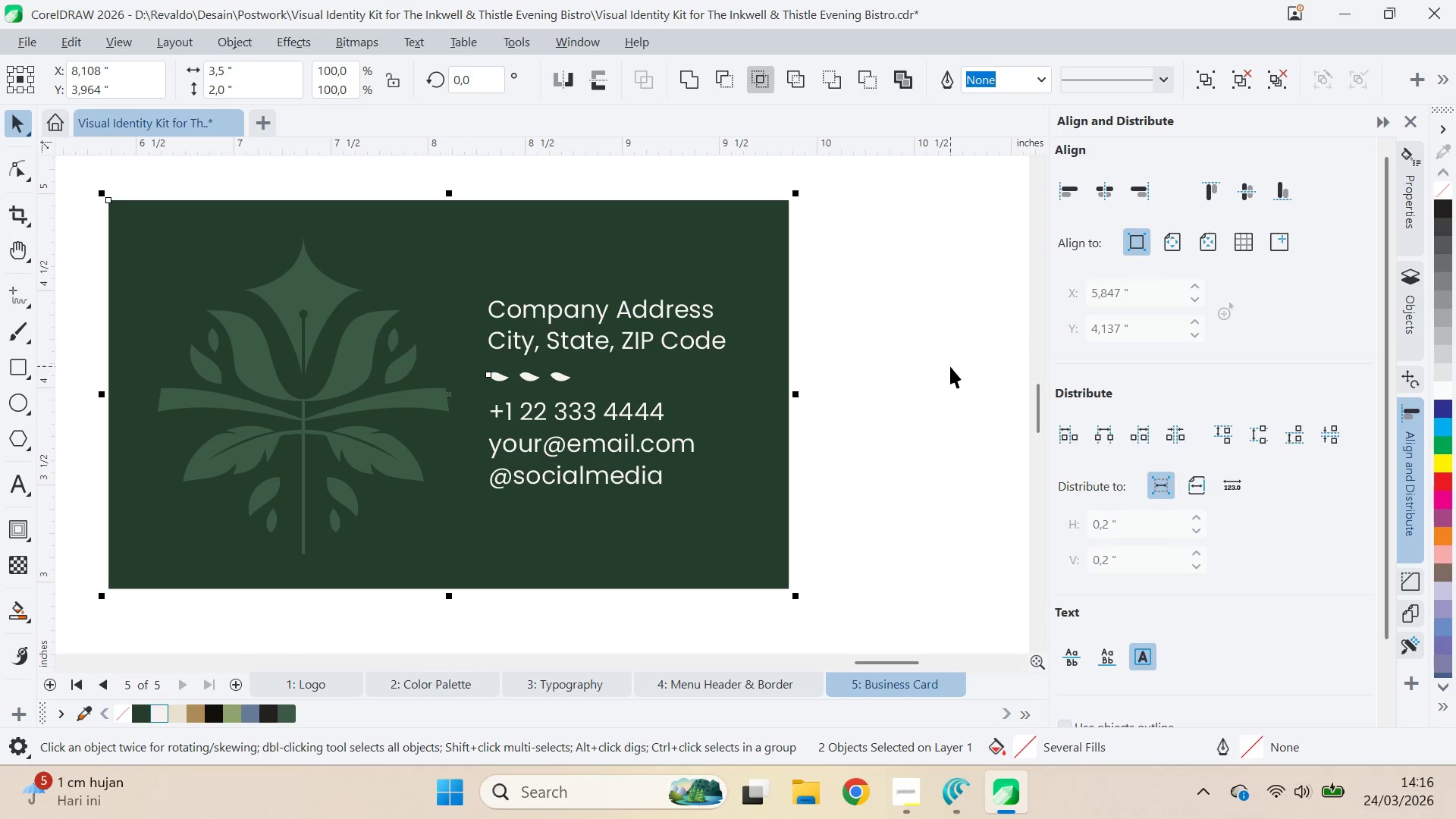 
left_click([900, 362])
 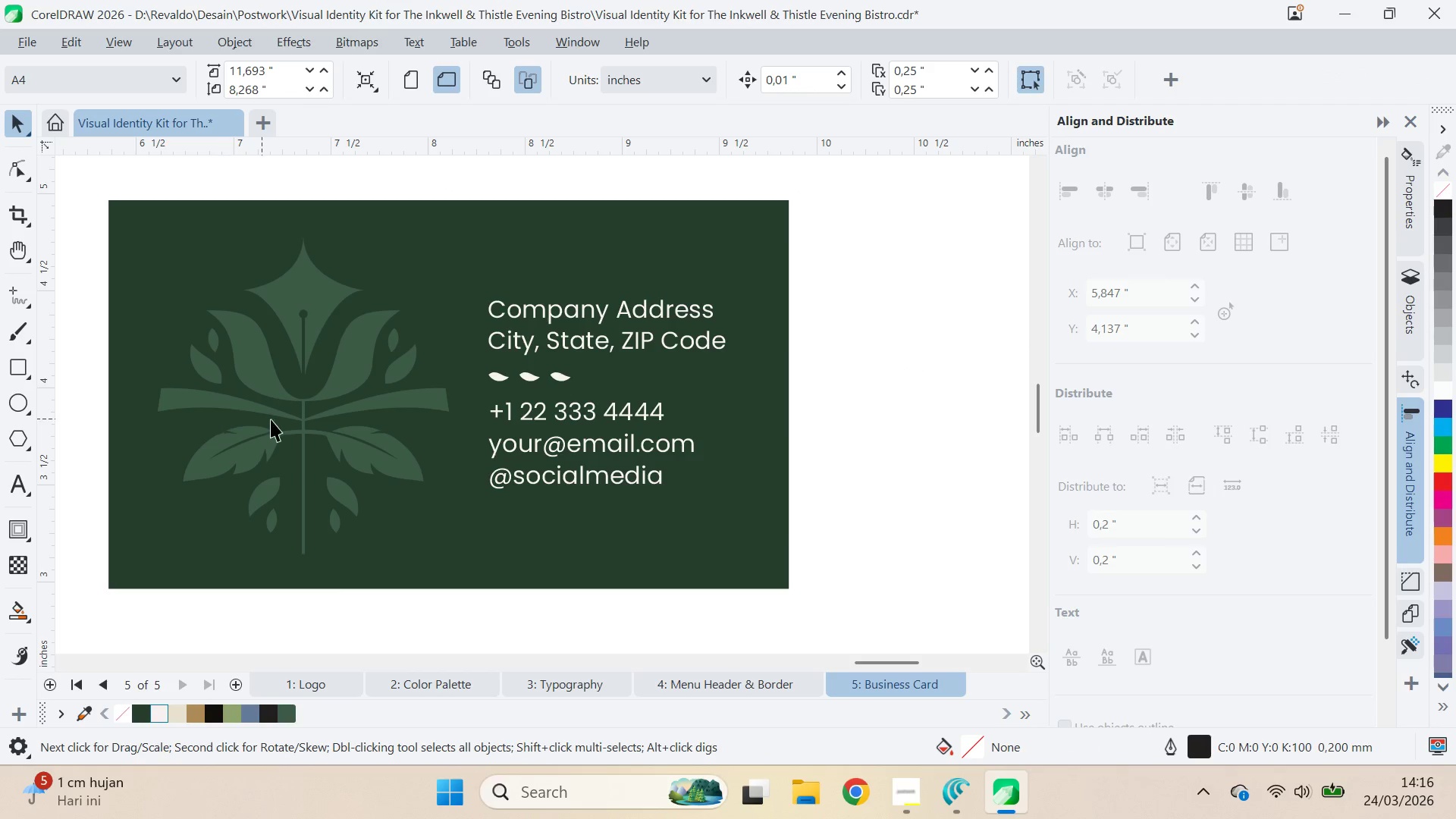 
left_click([378, 410])
 